 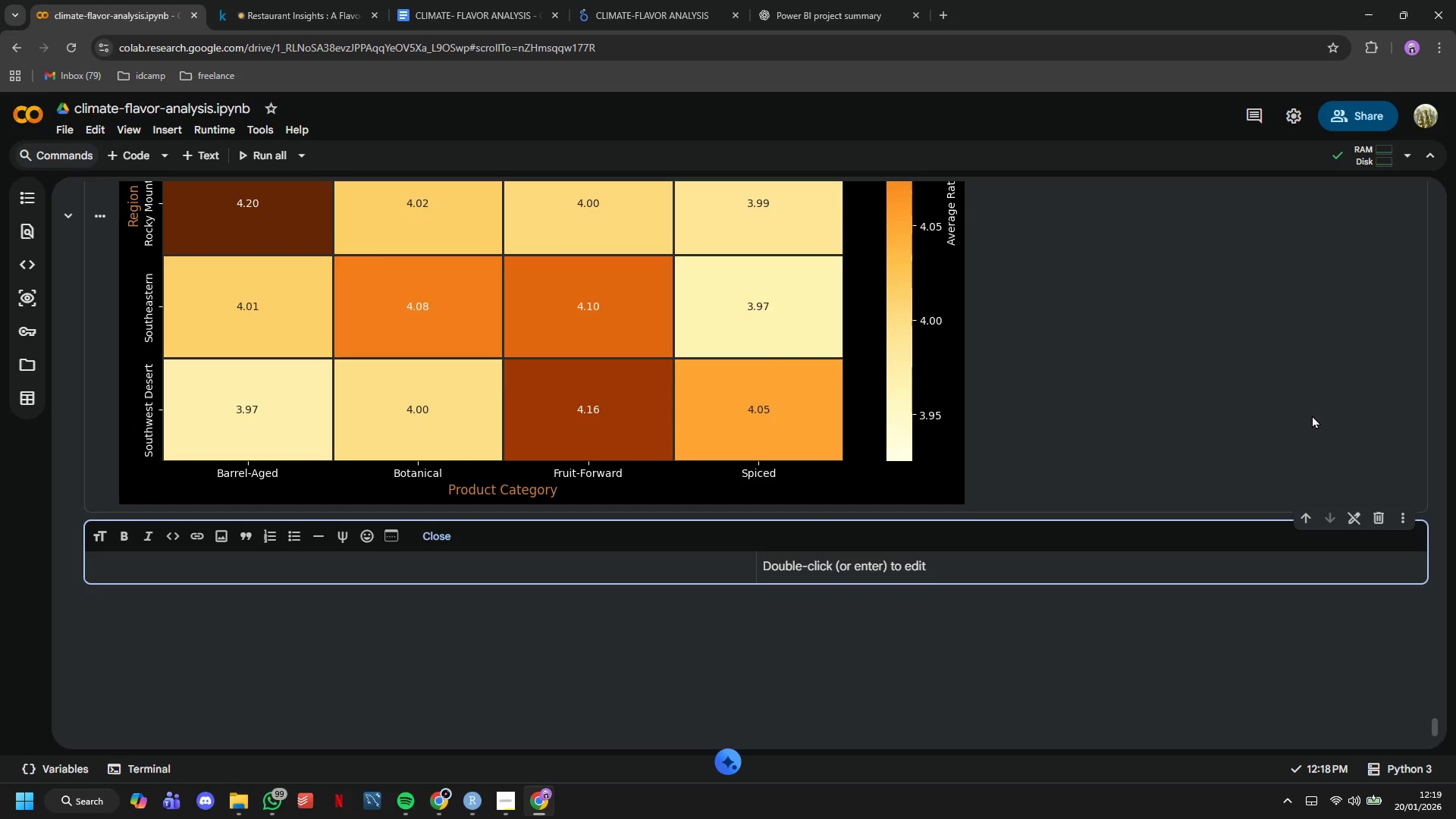 
left_click([1383, 521])
 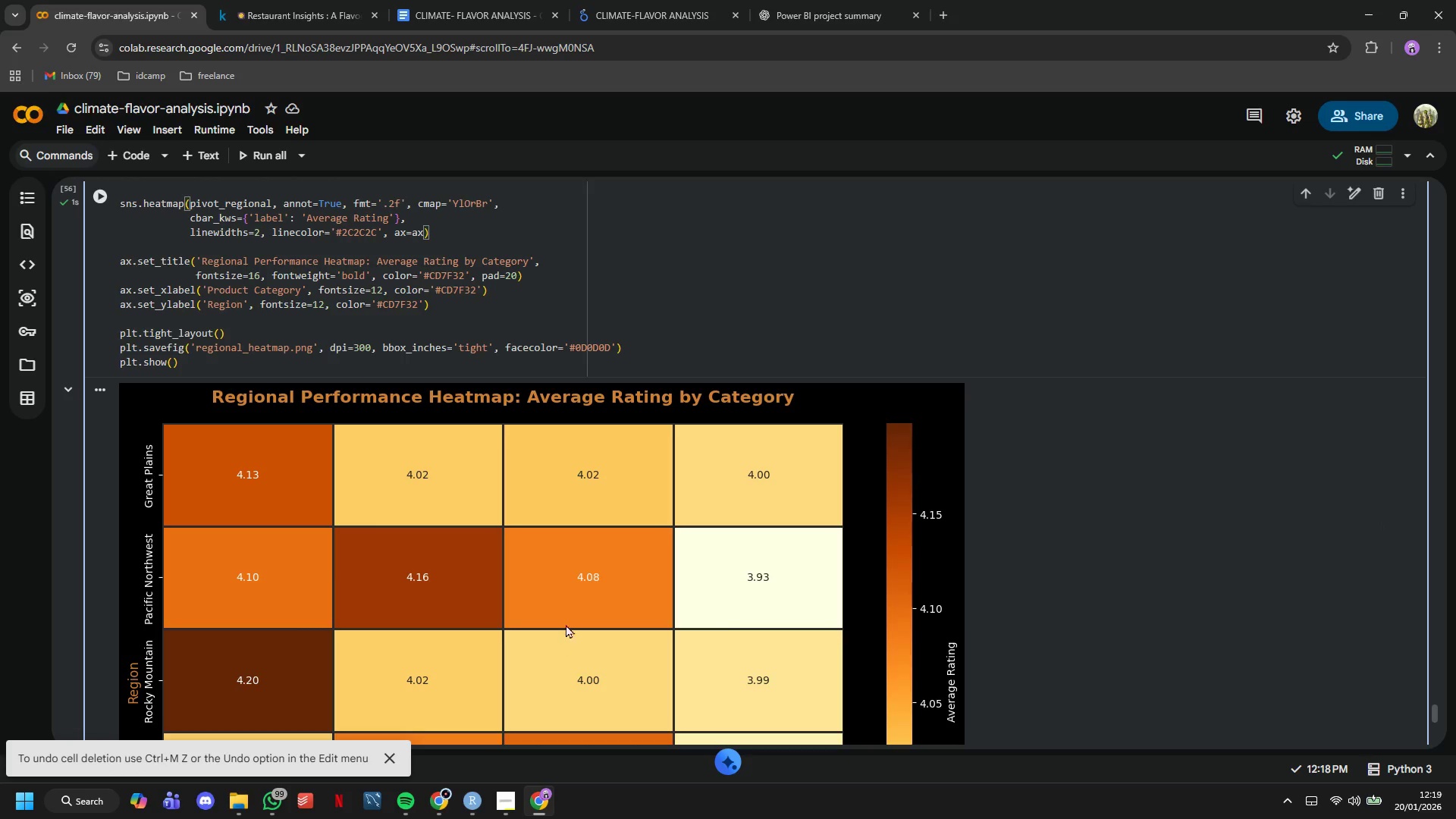 
scroll: coordinate [566, 540], scroll_direction: up, amount: 37.0
 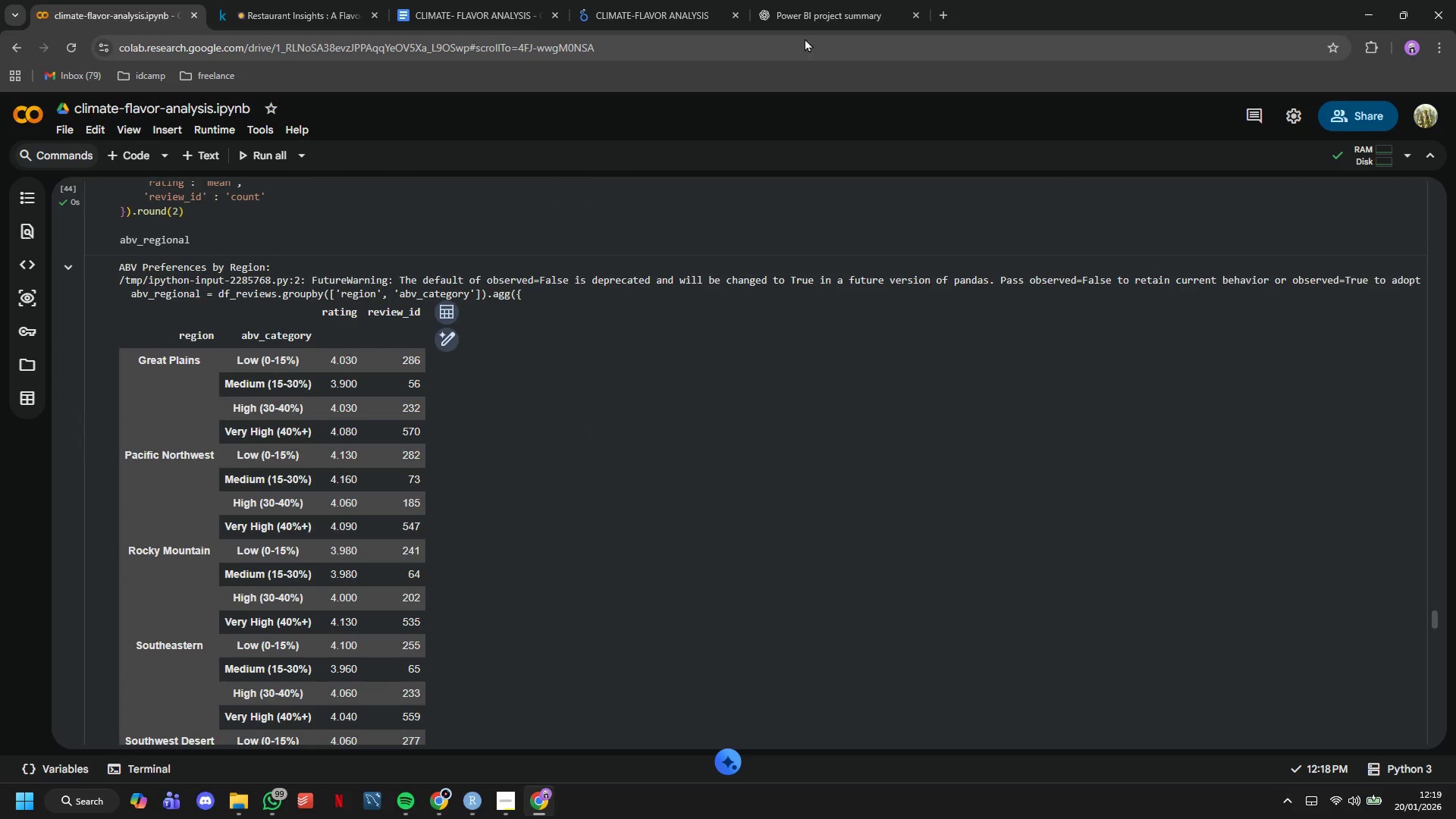 
left_click([696, 0])
 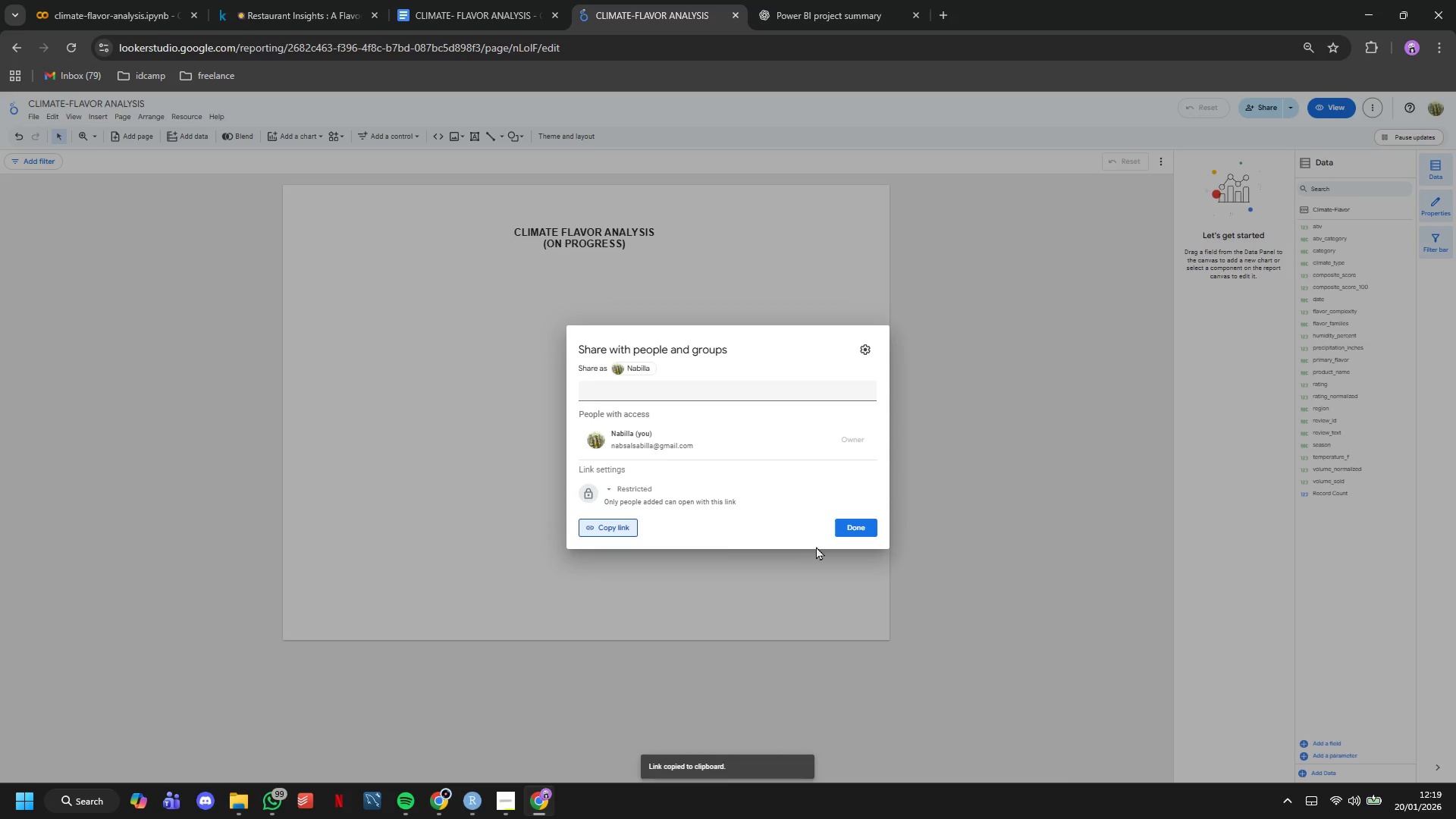 
left_click([858, 529])
 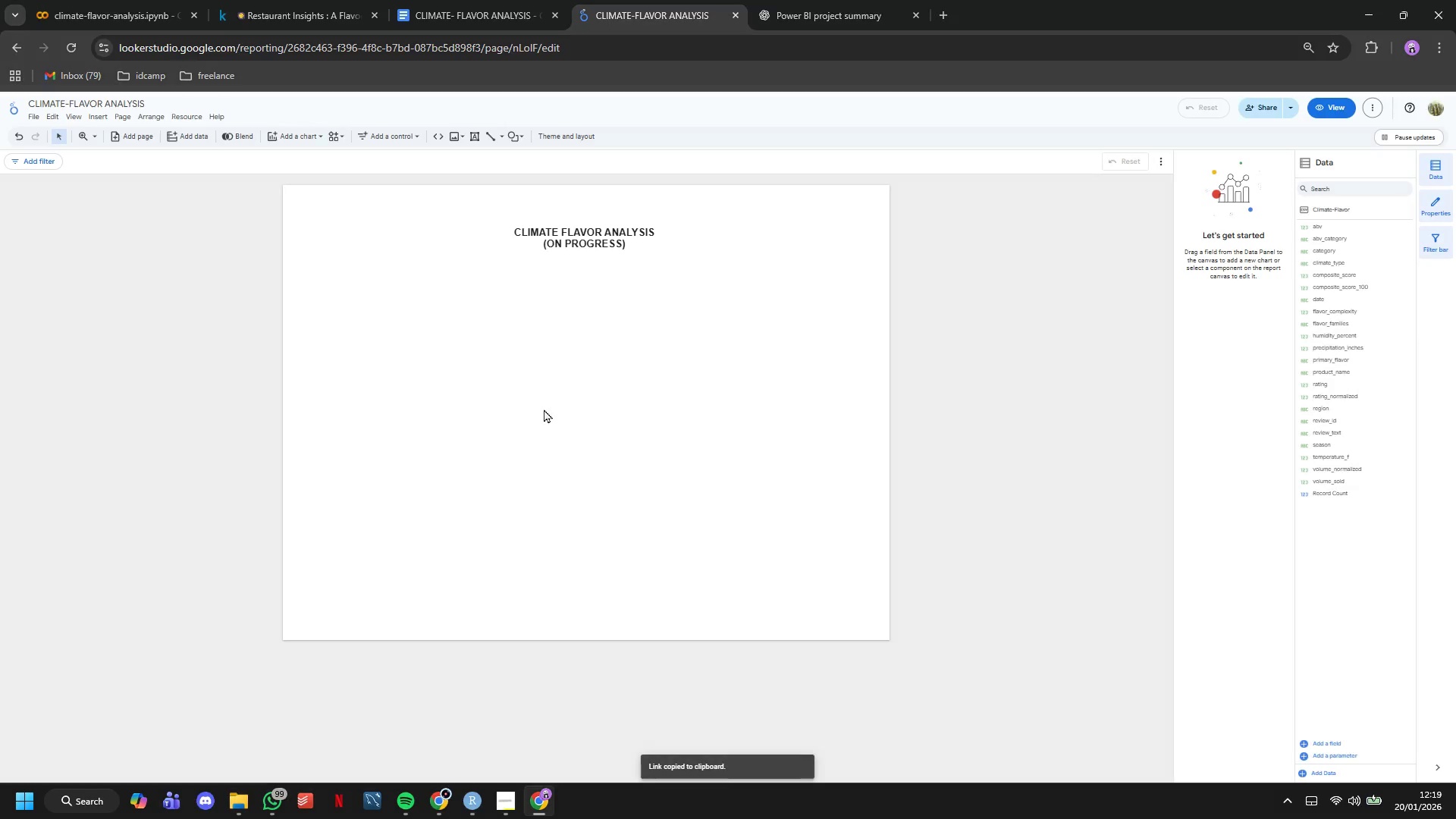 
left_click([542, 398])
 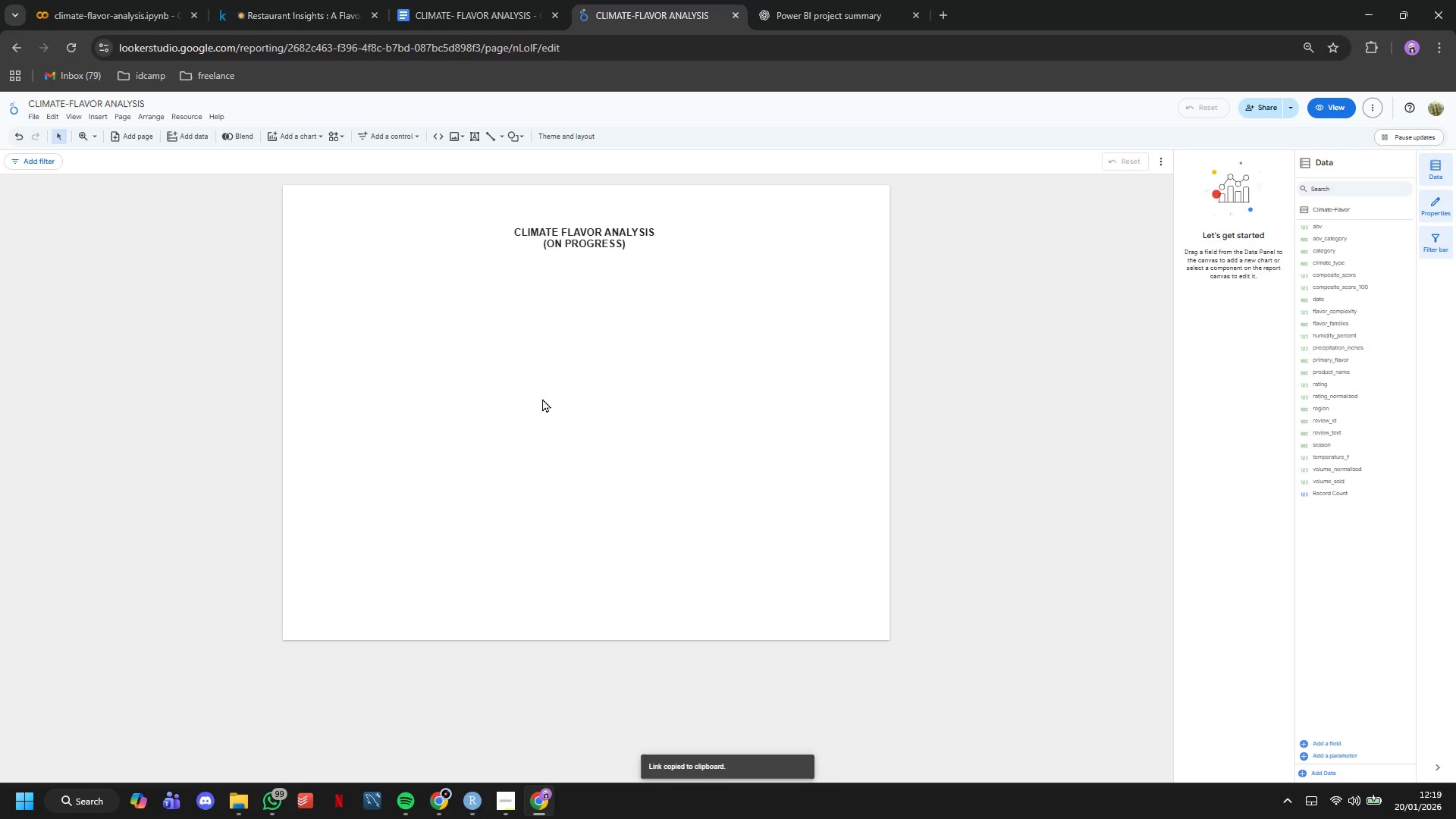 
wait(6.58)
 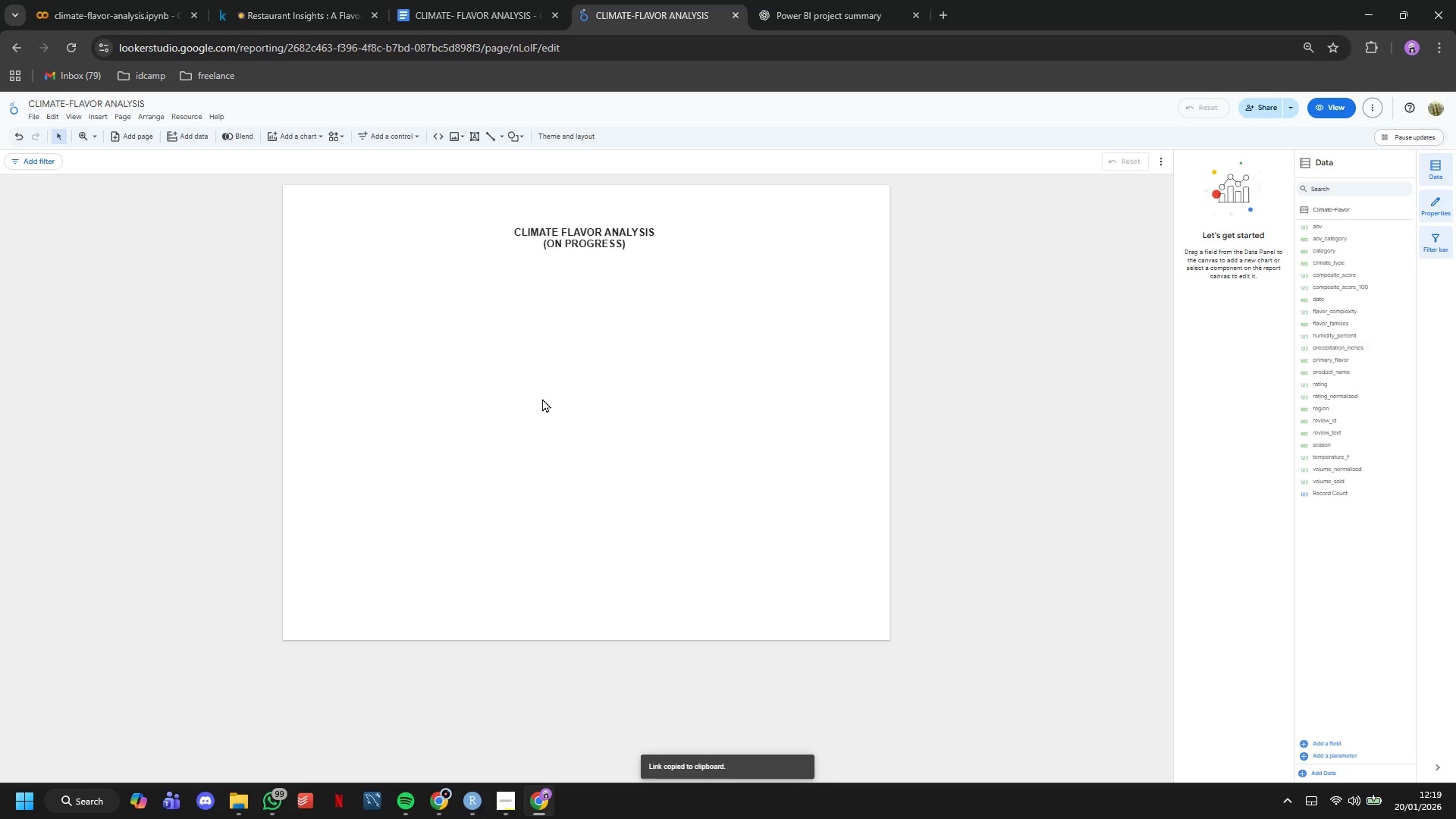 
left_click([105, 0])
 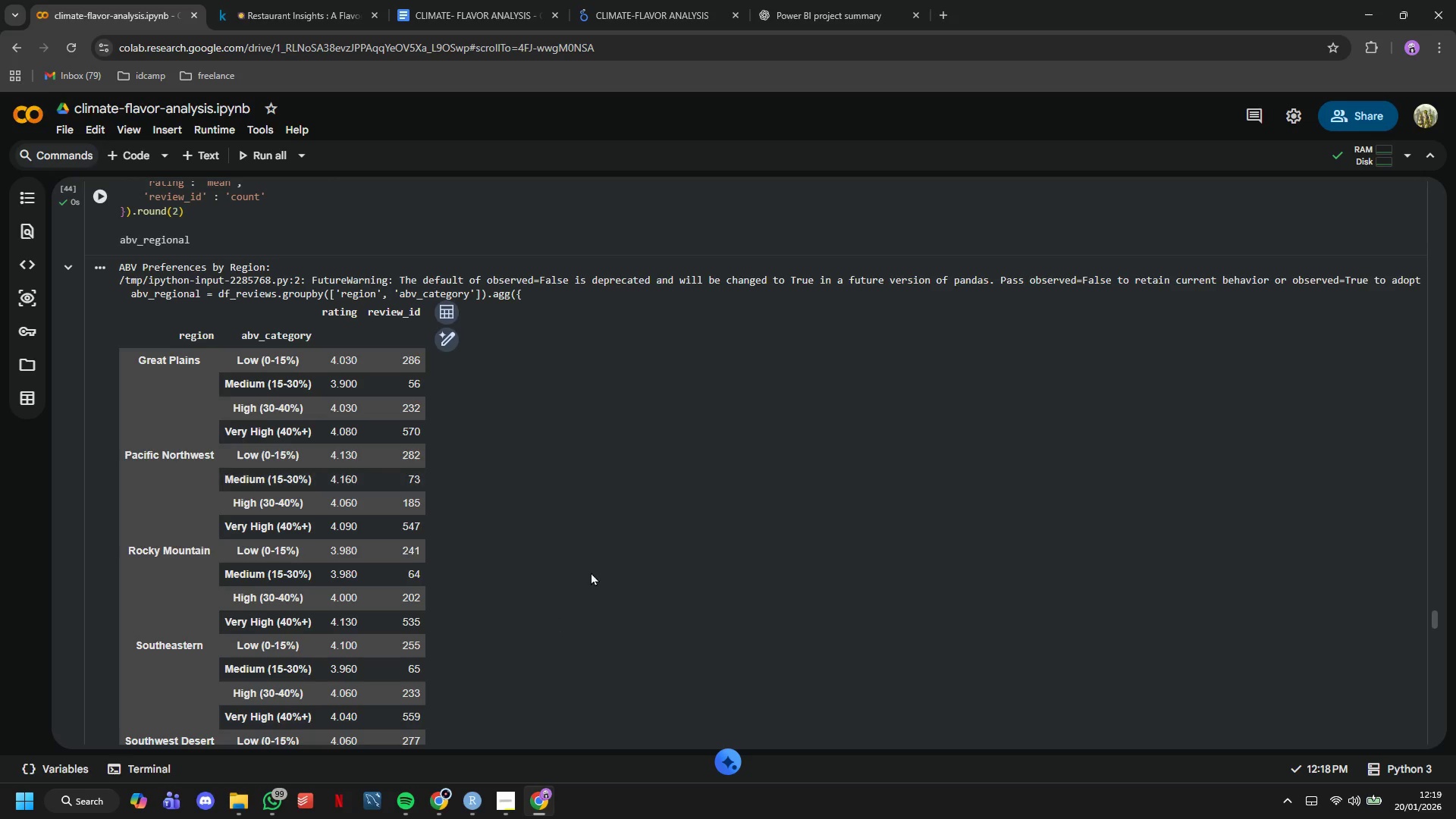 
scroll: coordinate [608, 551], scroll_direction: down, amount: 8.0
 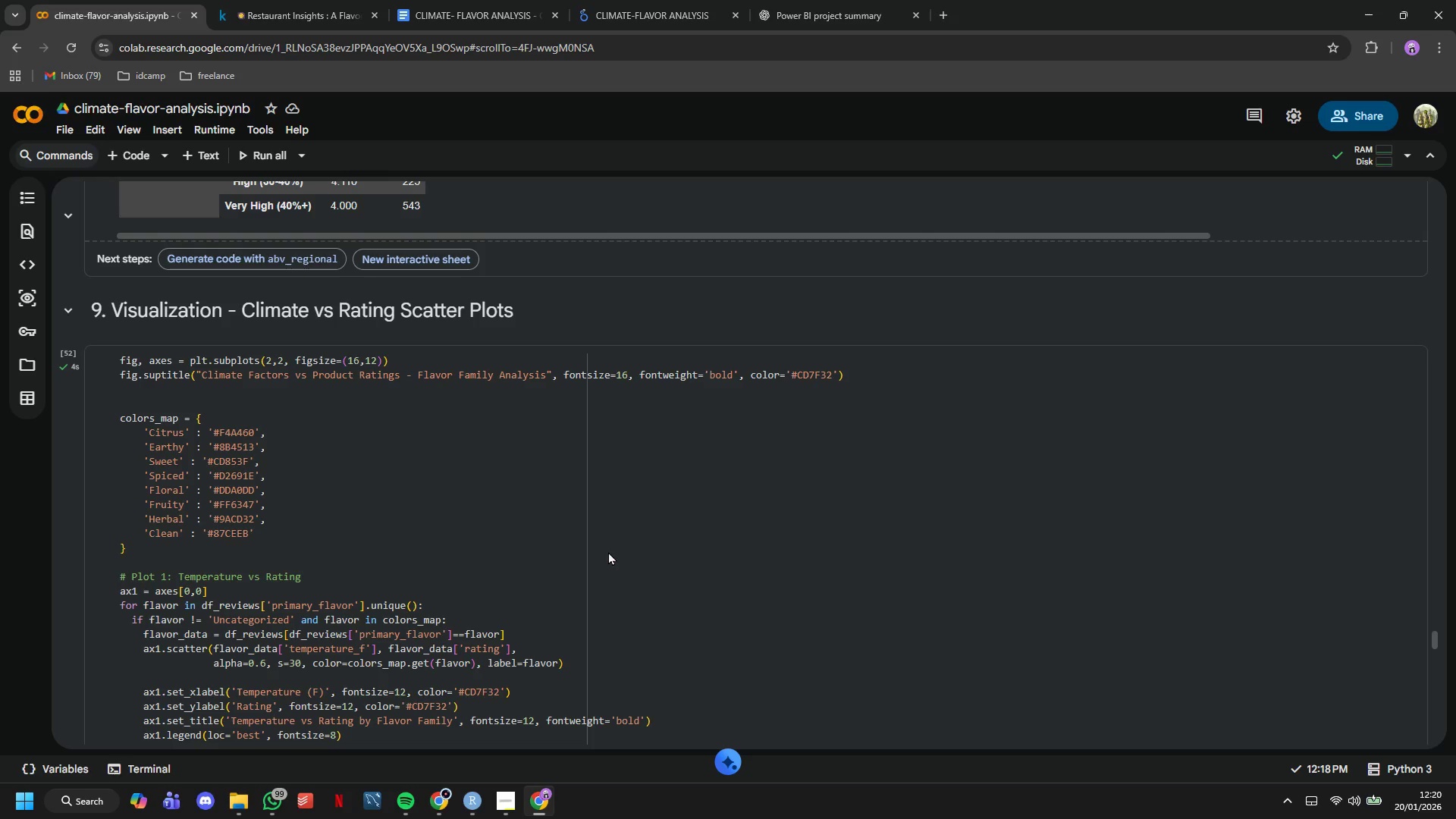 
wait(30.22)
 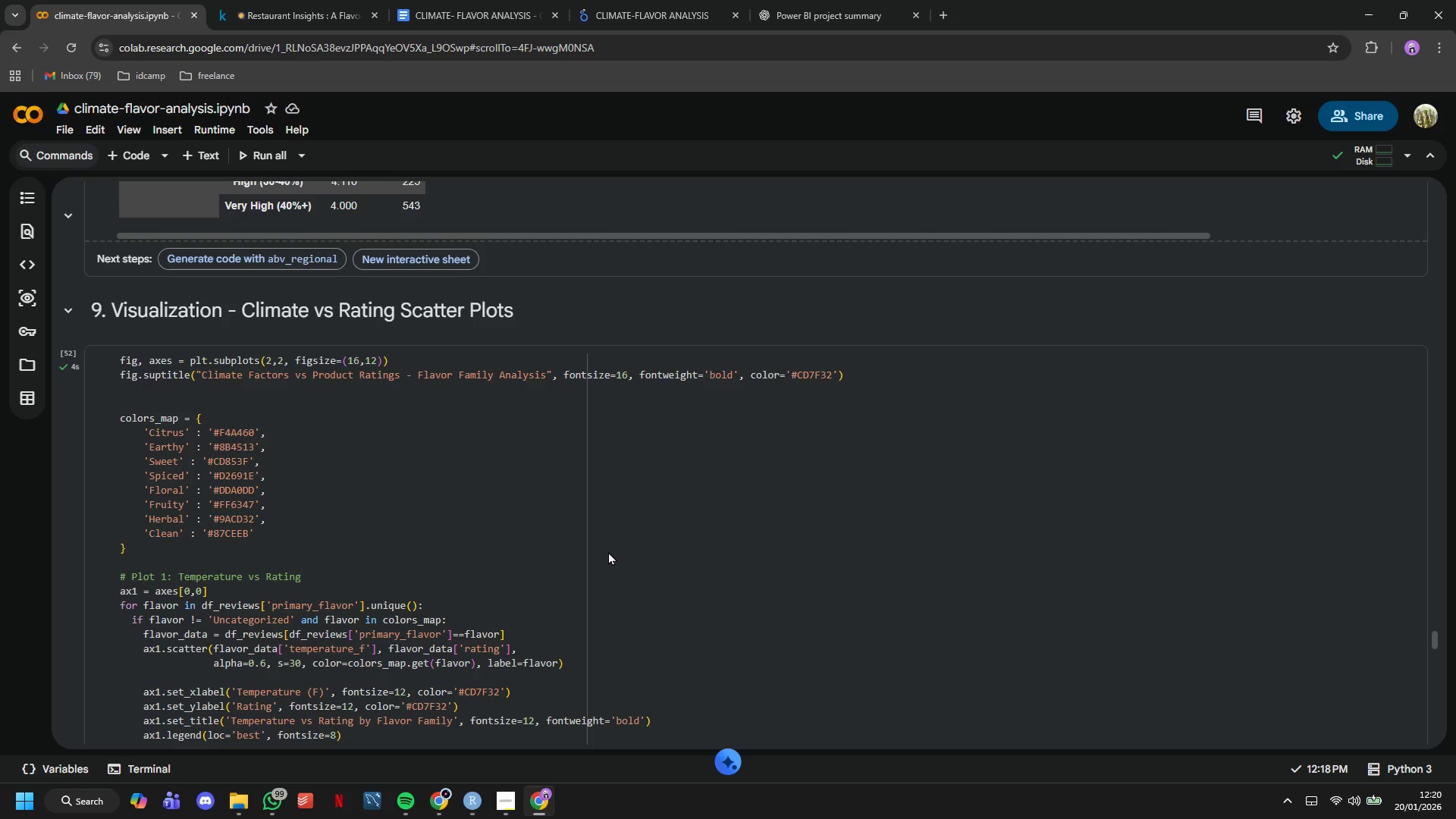 
scroll: coordinate [218, 388], scroll_direction: down, amount: 38.0
 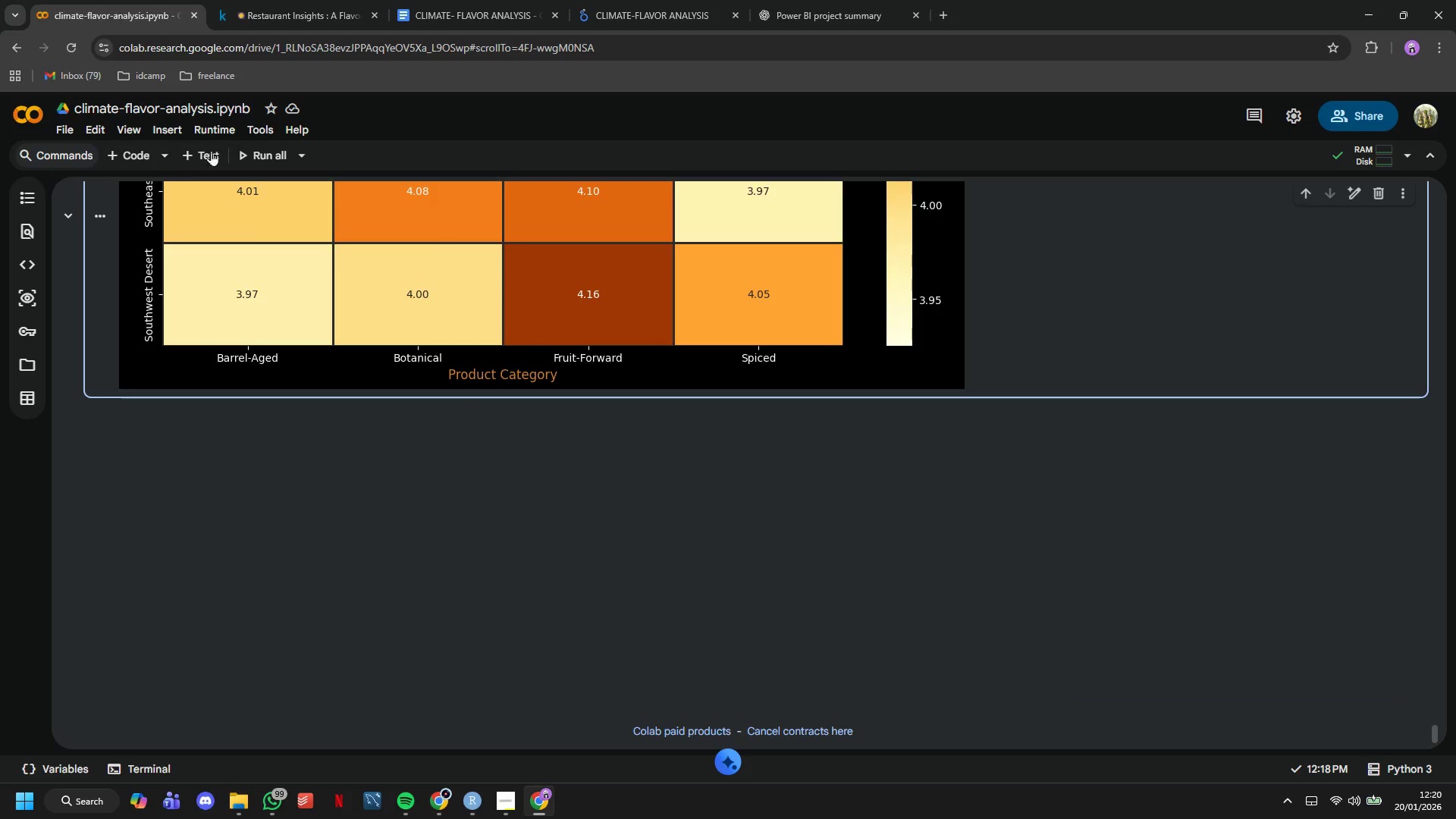 
left_click([193, 158])
 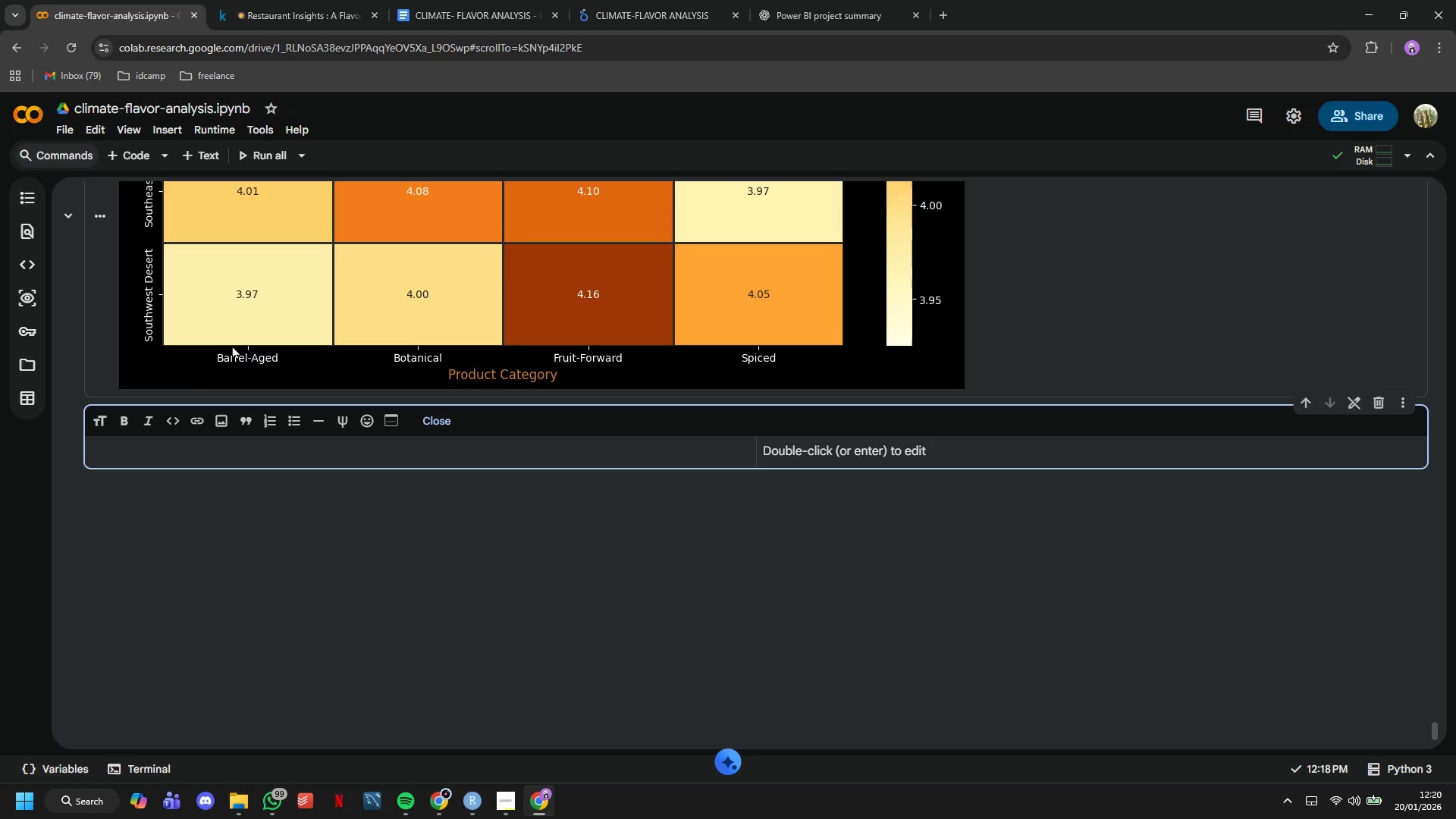 
key(Shift+ShiftLeft)
 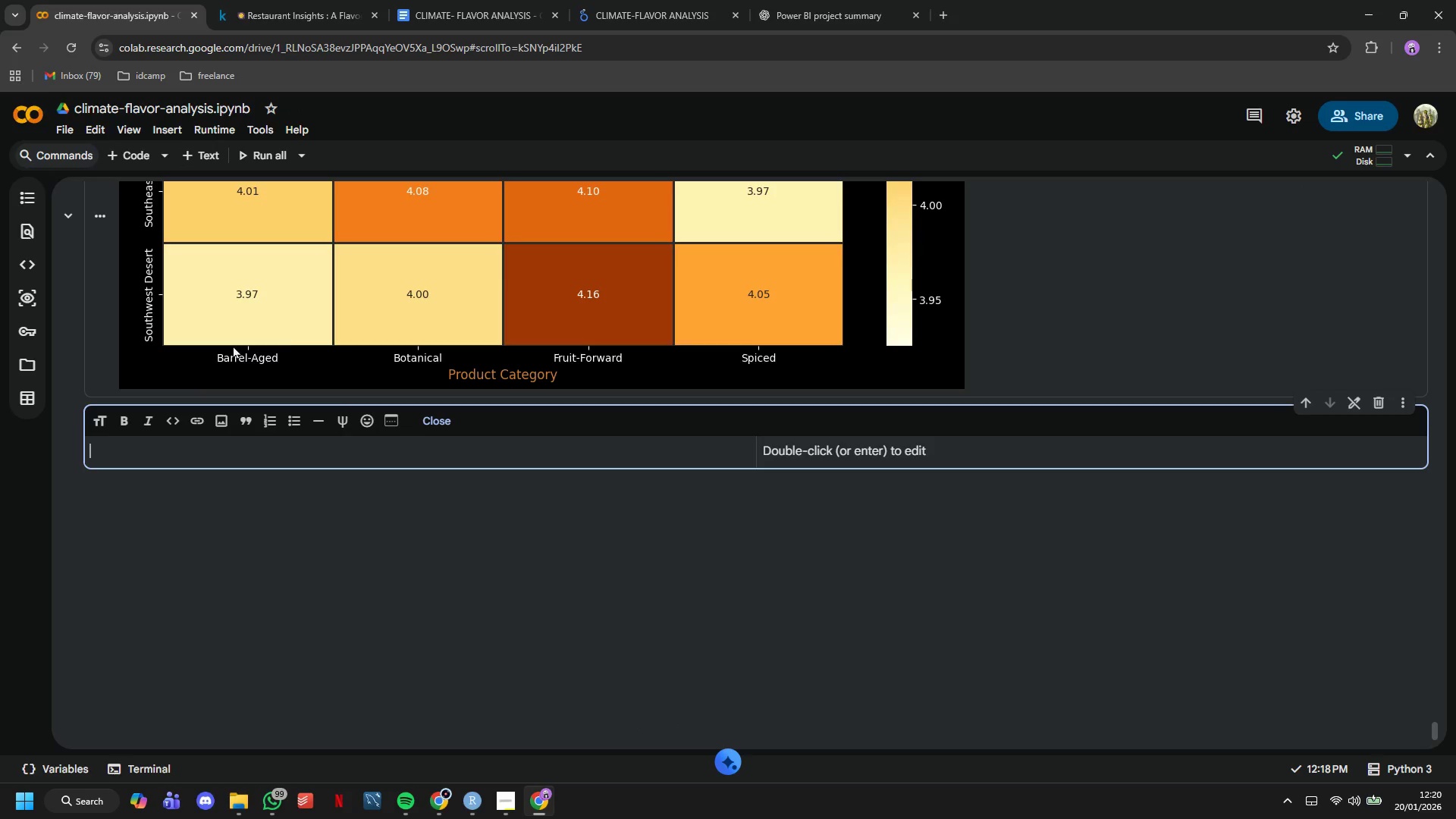 
key(Shift+3)
 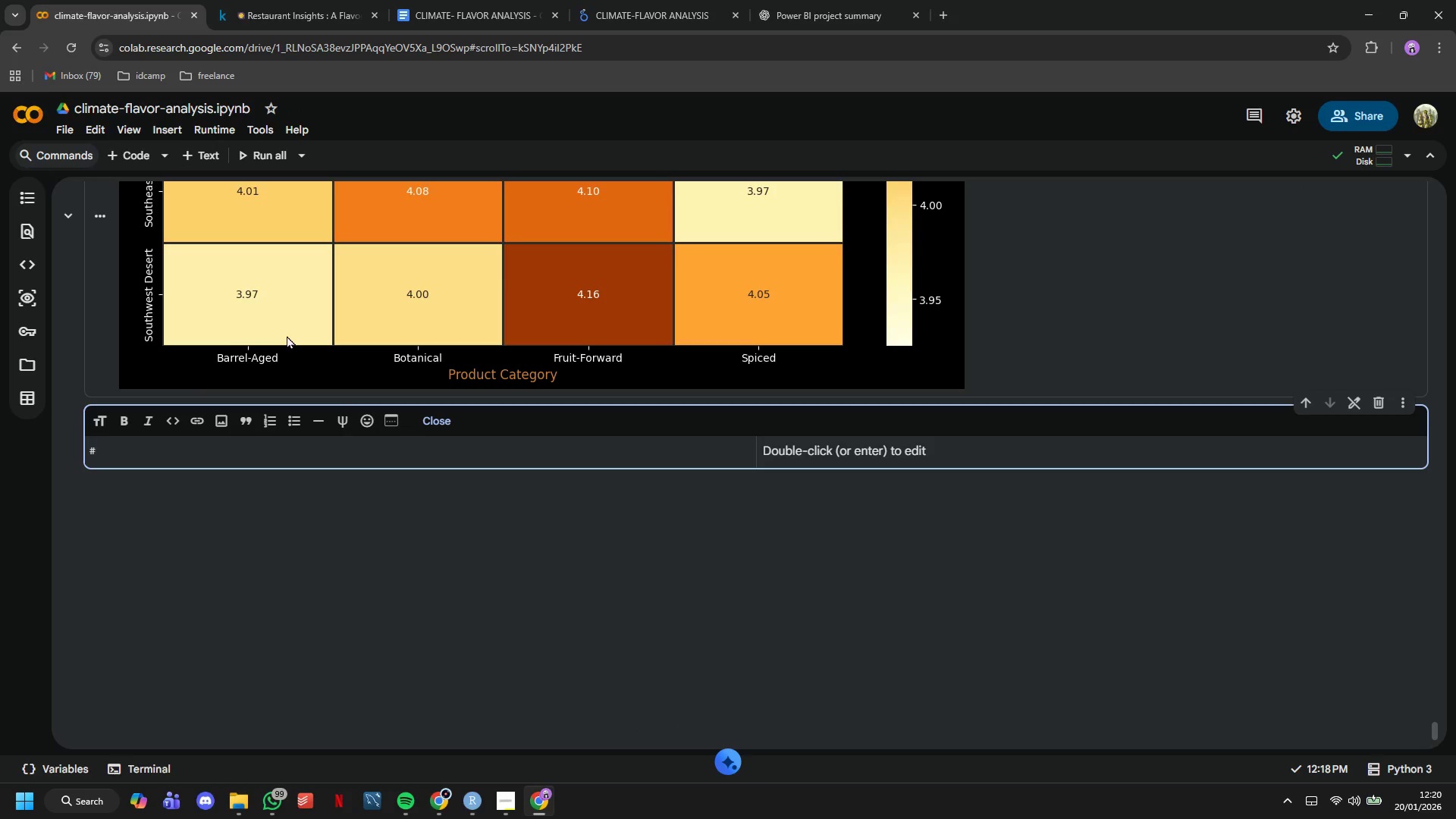 
type( 1.)
key(Backspace)
type(1. Create Final Summary Report)
 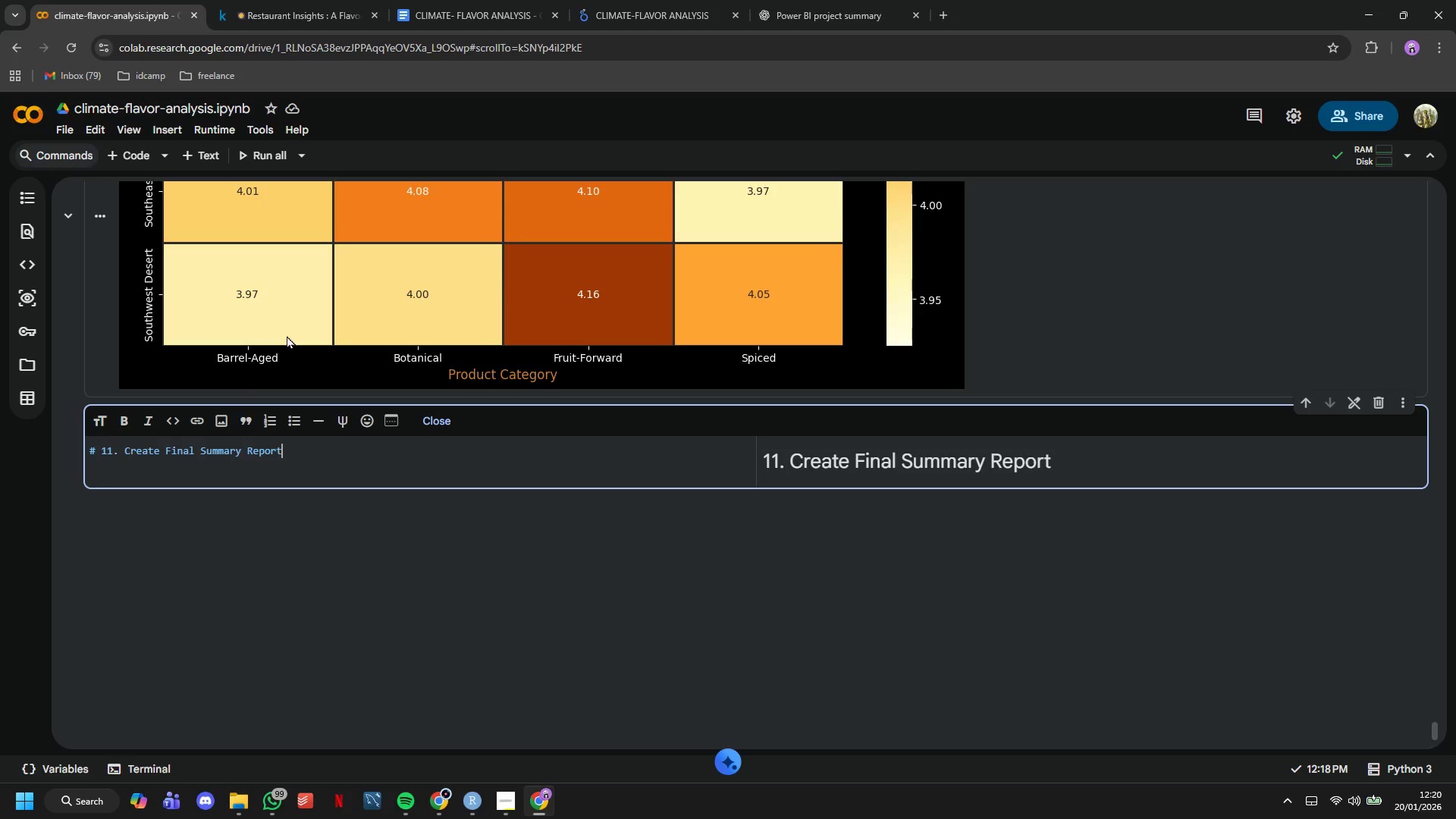 
wait(14.03)
 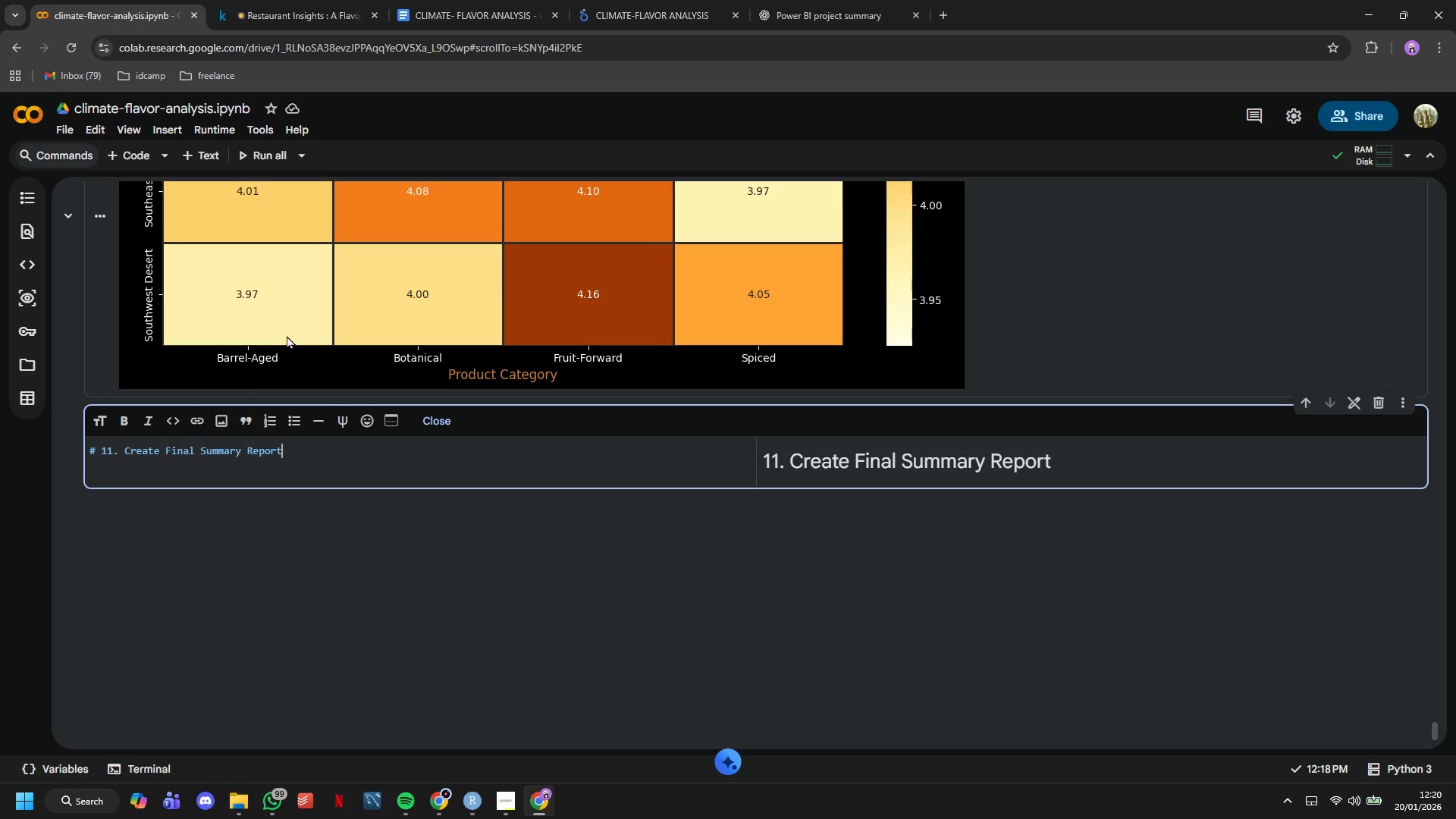 
key(Enter)
 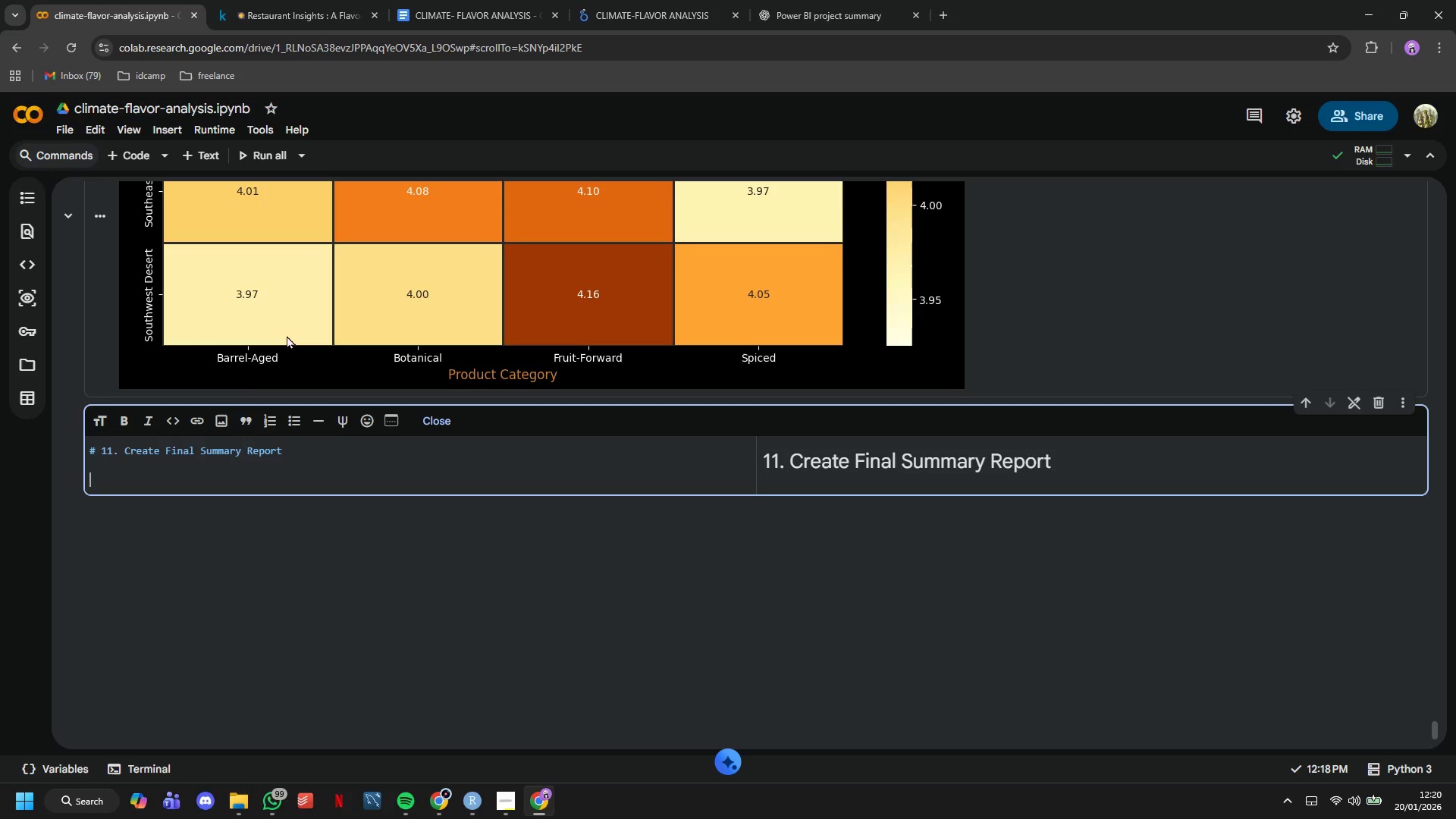 
key(Enter)
 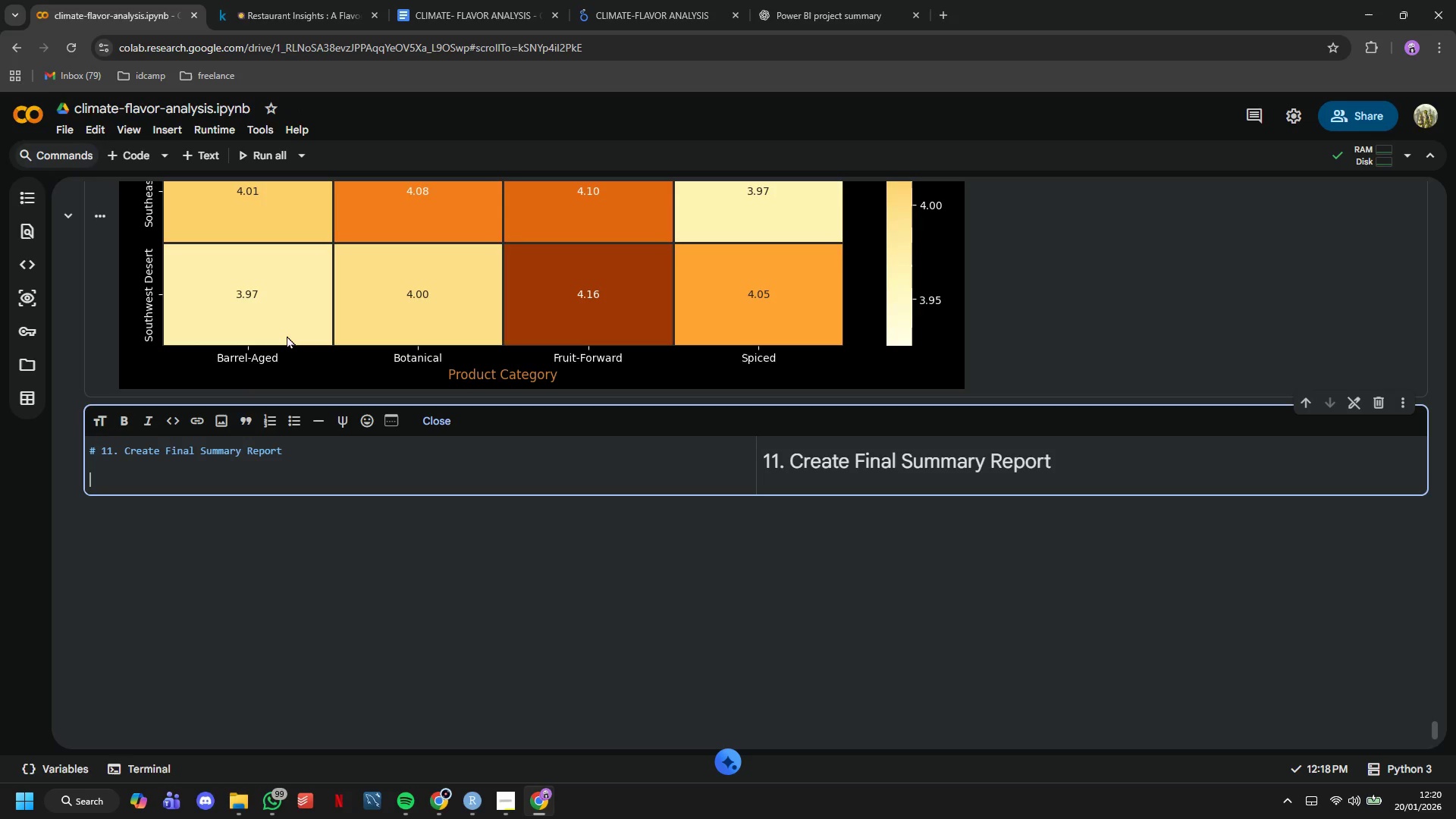 
type(Generate a comprehensive summary of our findings)
 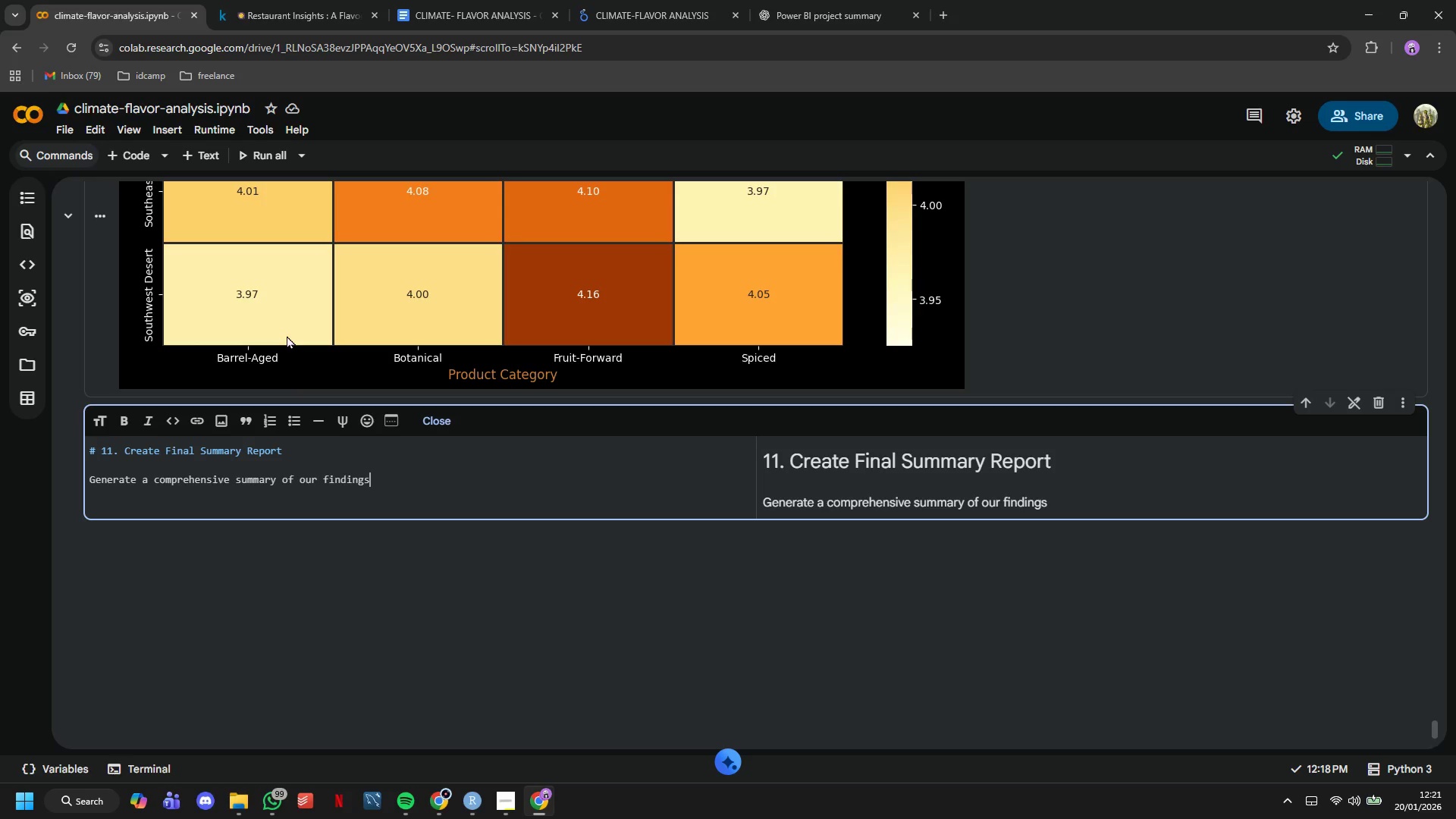 
wait(24.2)
 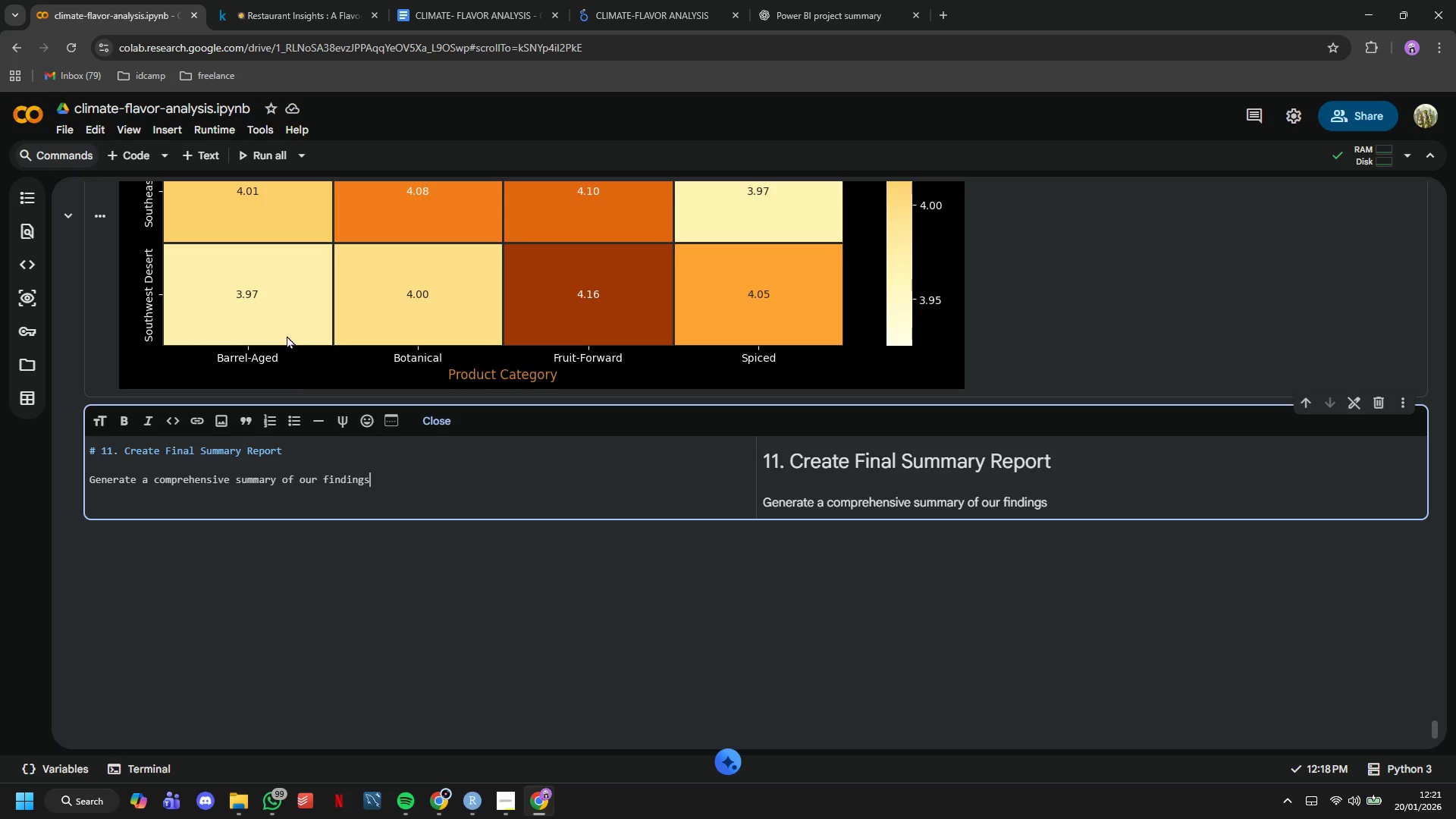 
key(Period)
 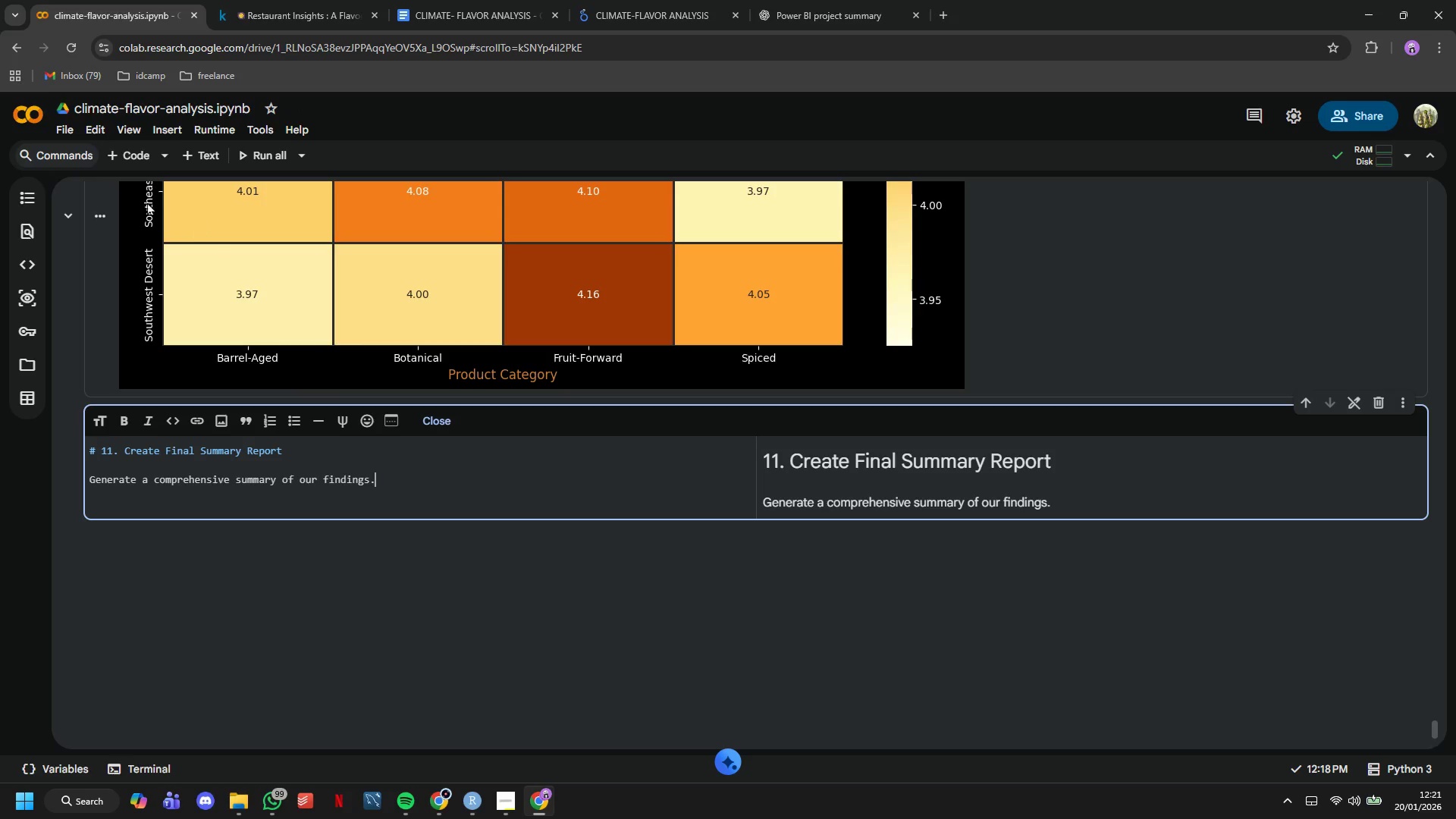 
left_click([130, 155])
 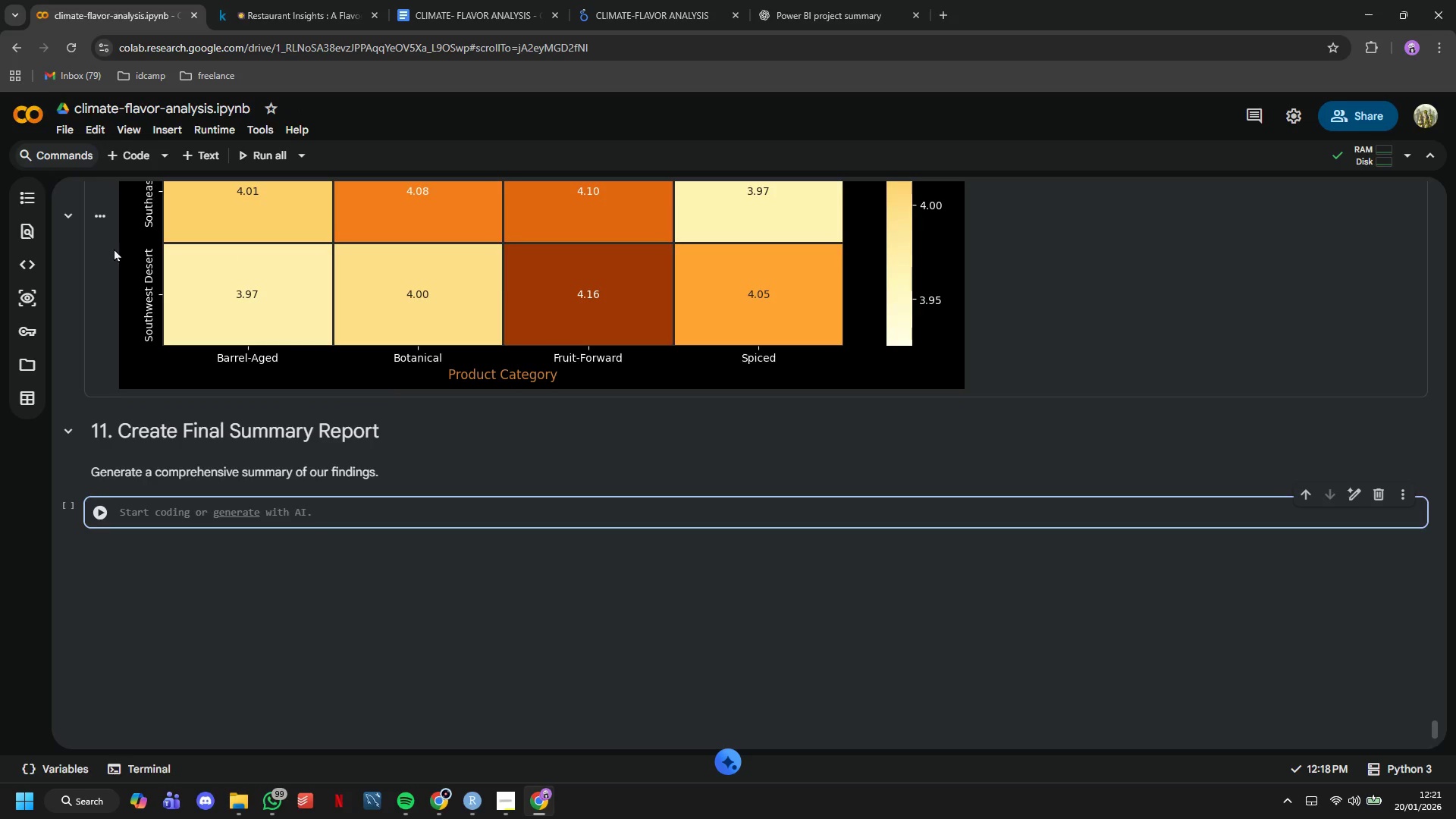 
type(print("Executive Summary - Climate F)
 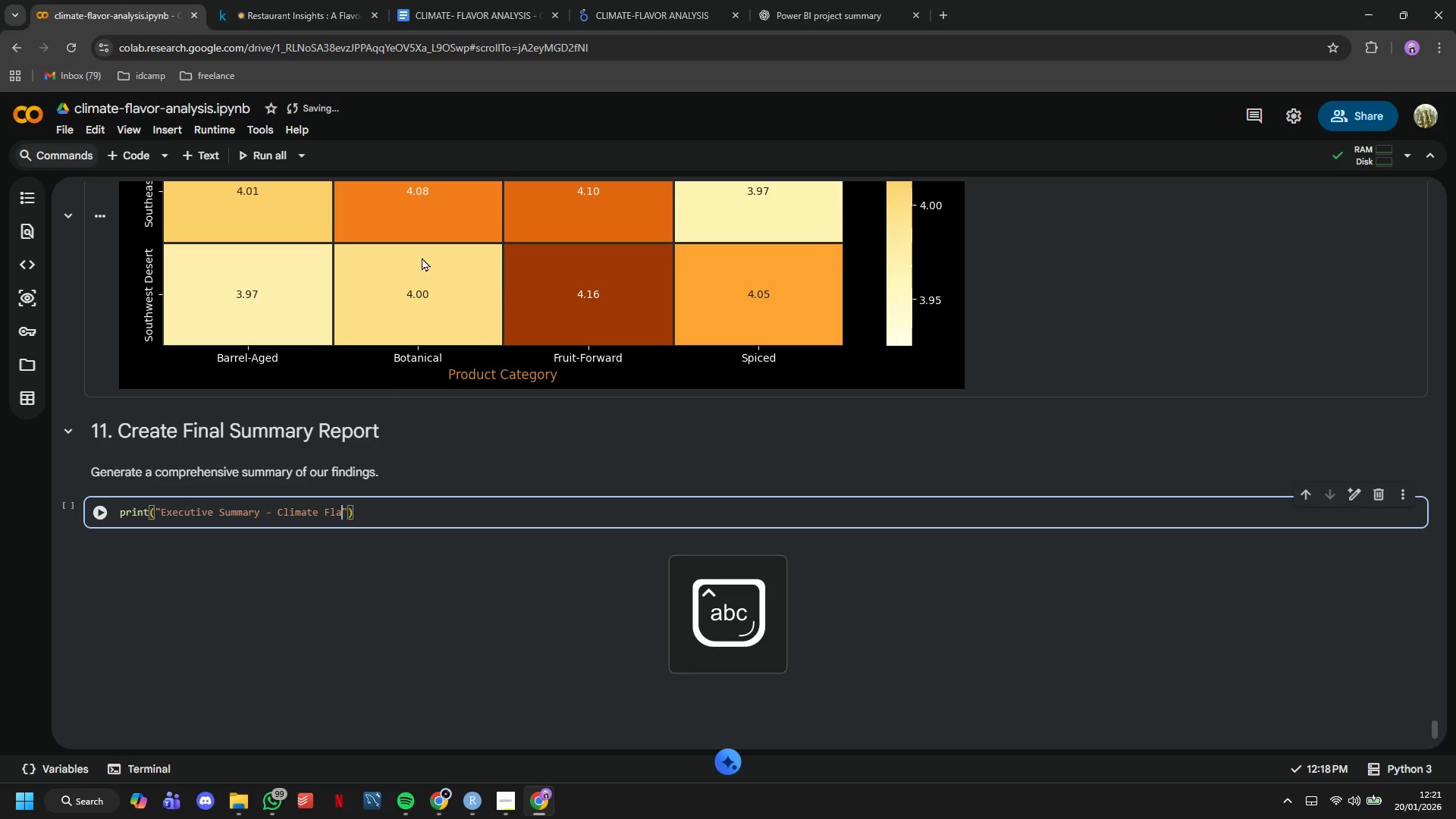 
 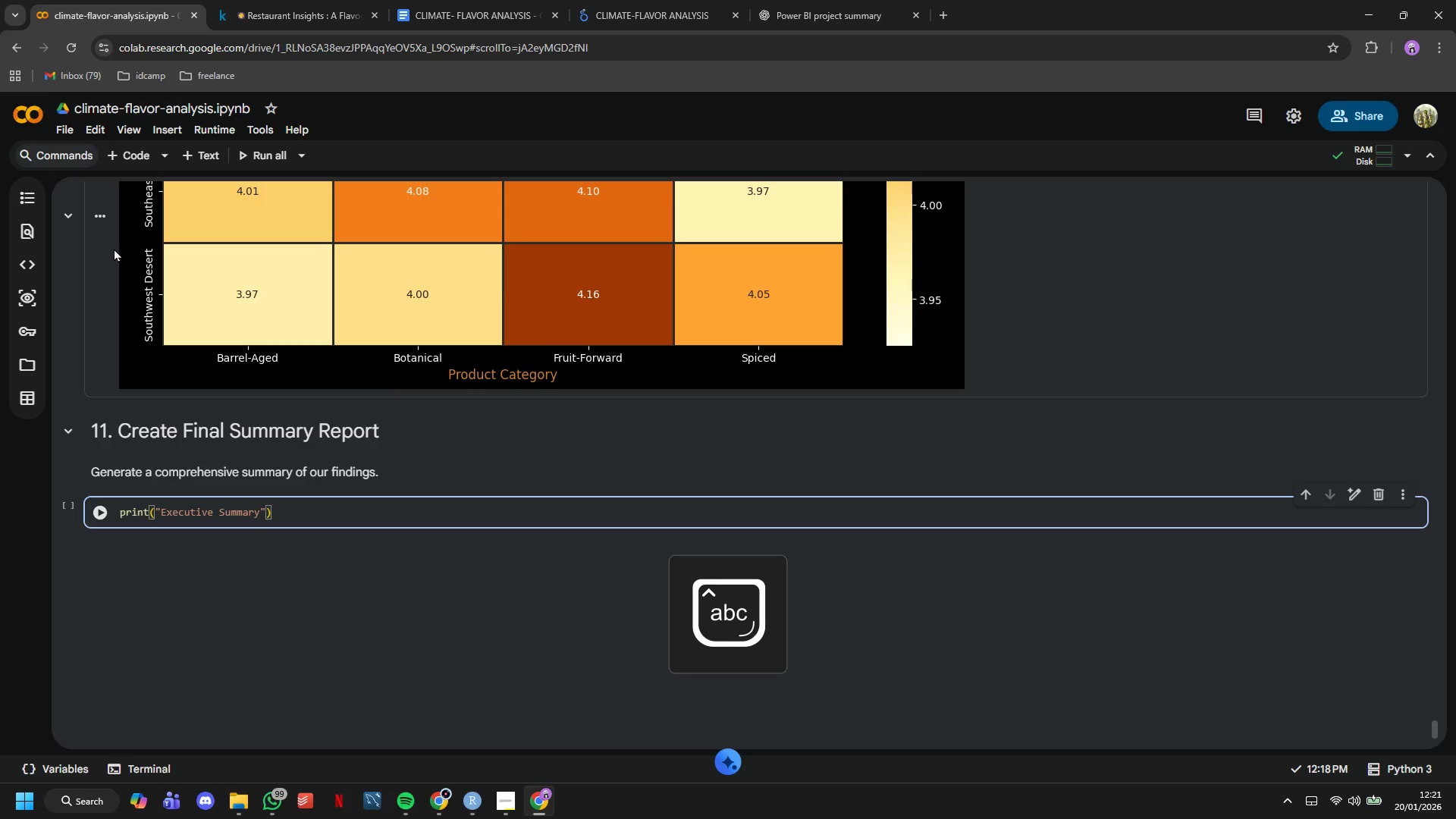 
type(lavor Market Intellif=)
key(Backspace)
key(Backspace)
type(gence: )
 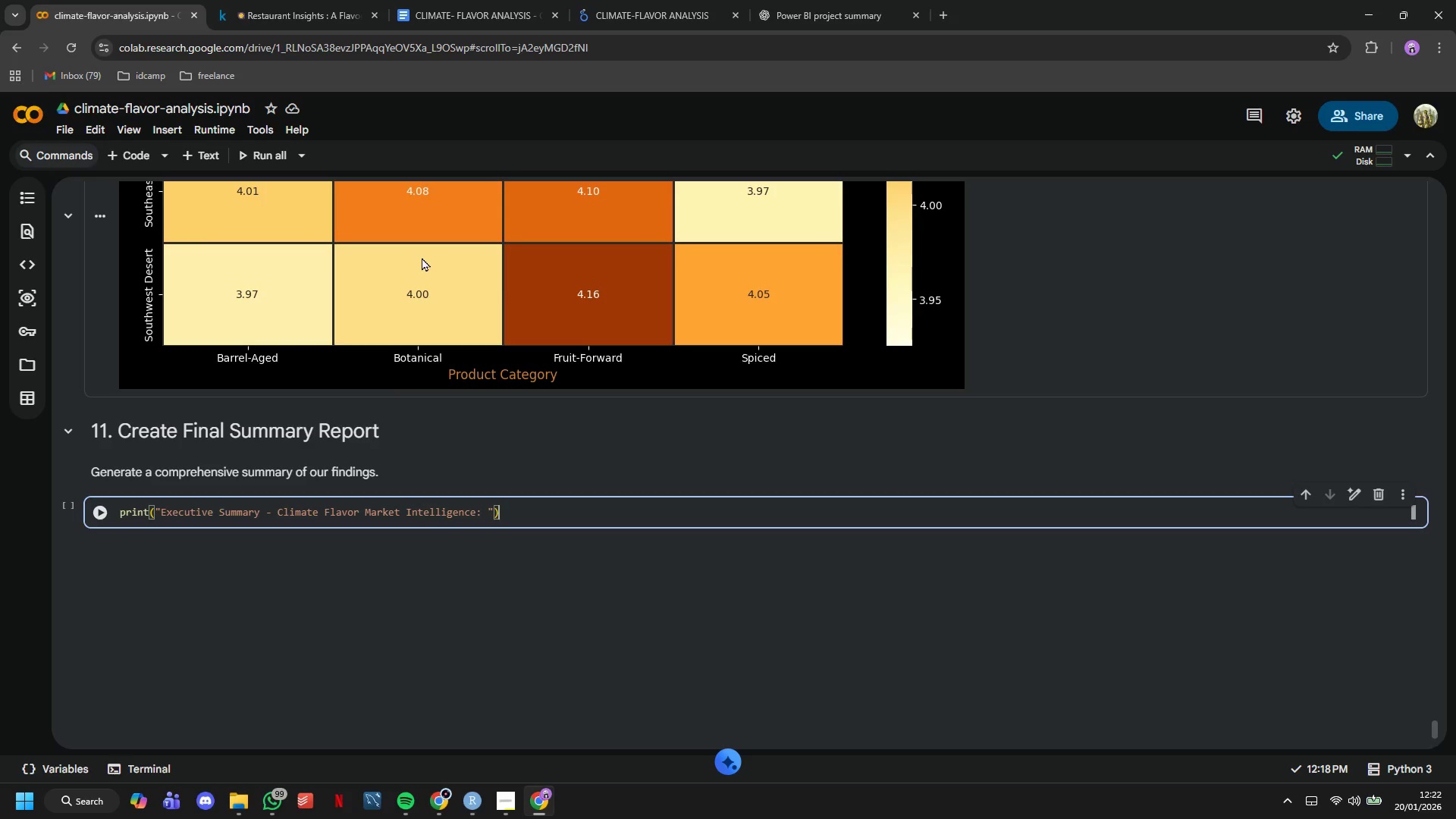 
 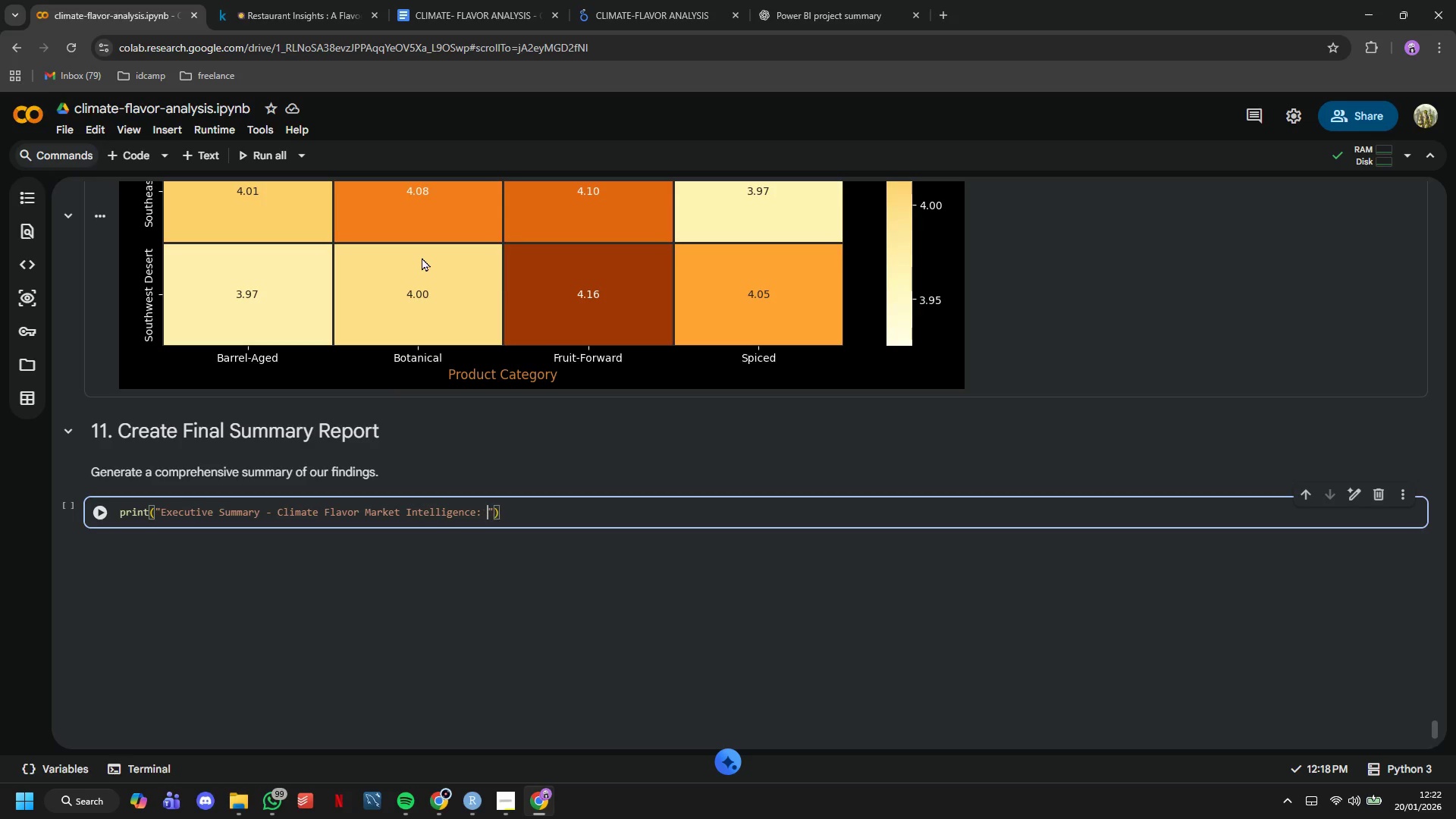 
key(ArrowRight)
 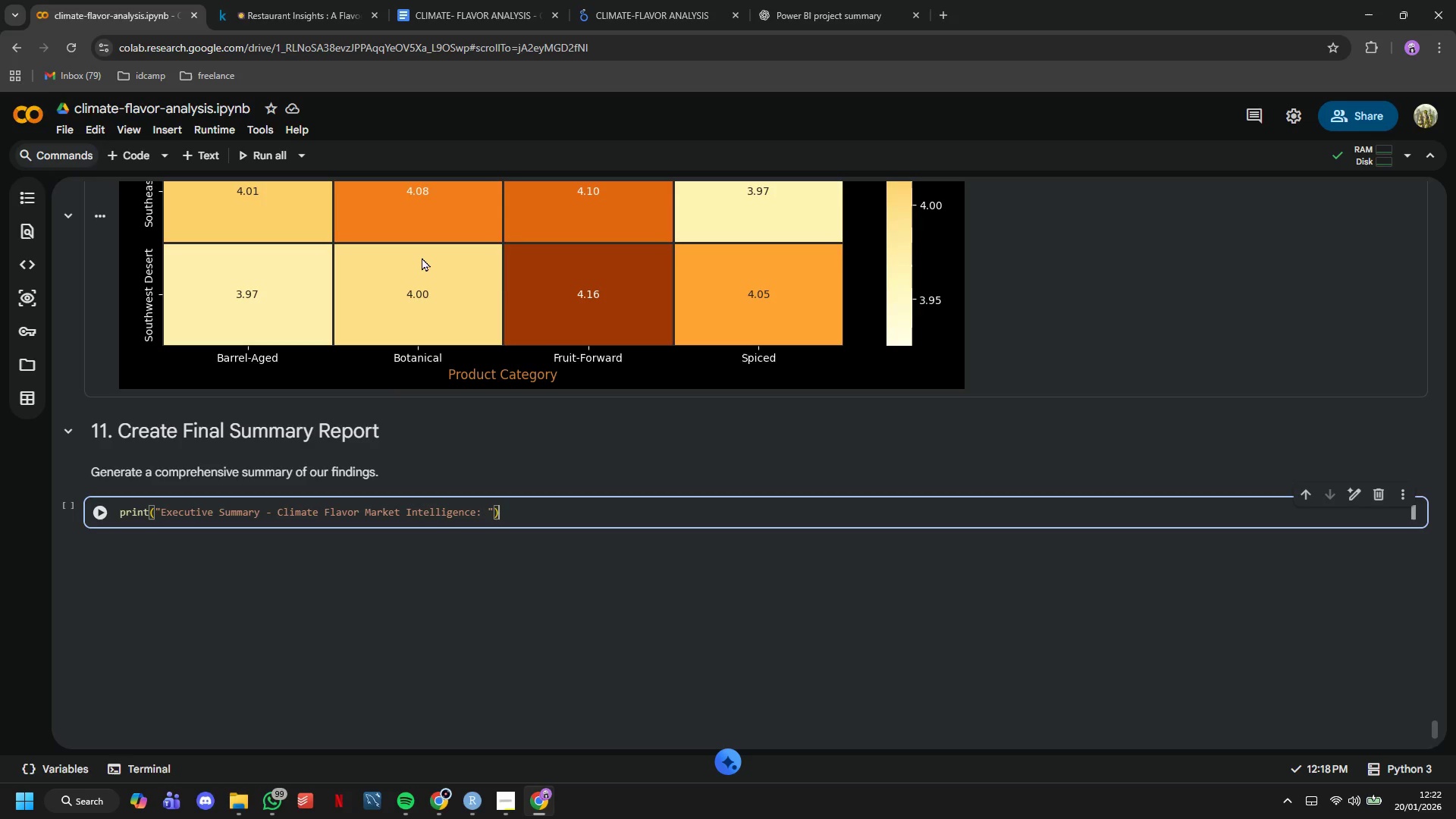 
key(ArrowRight)
 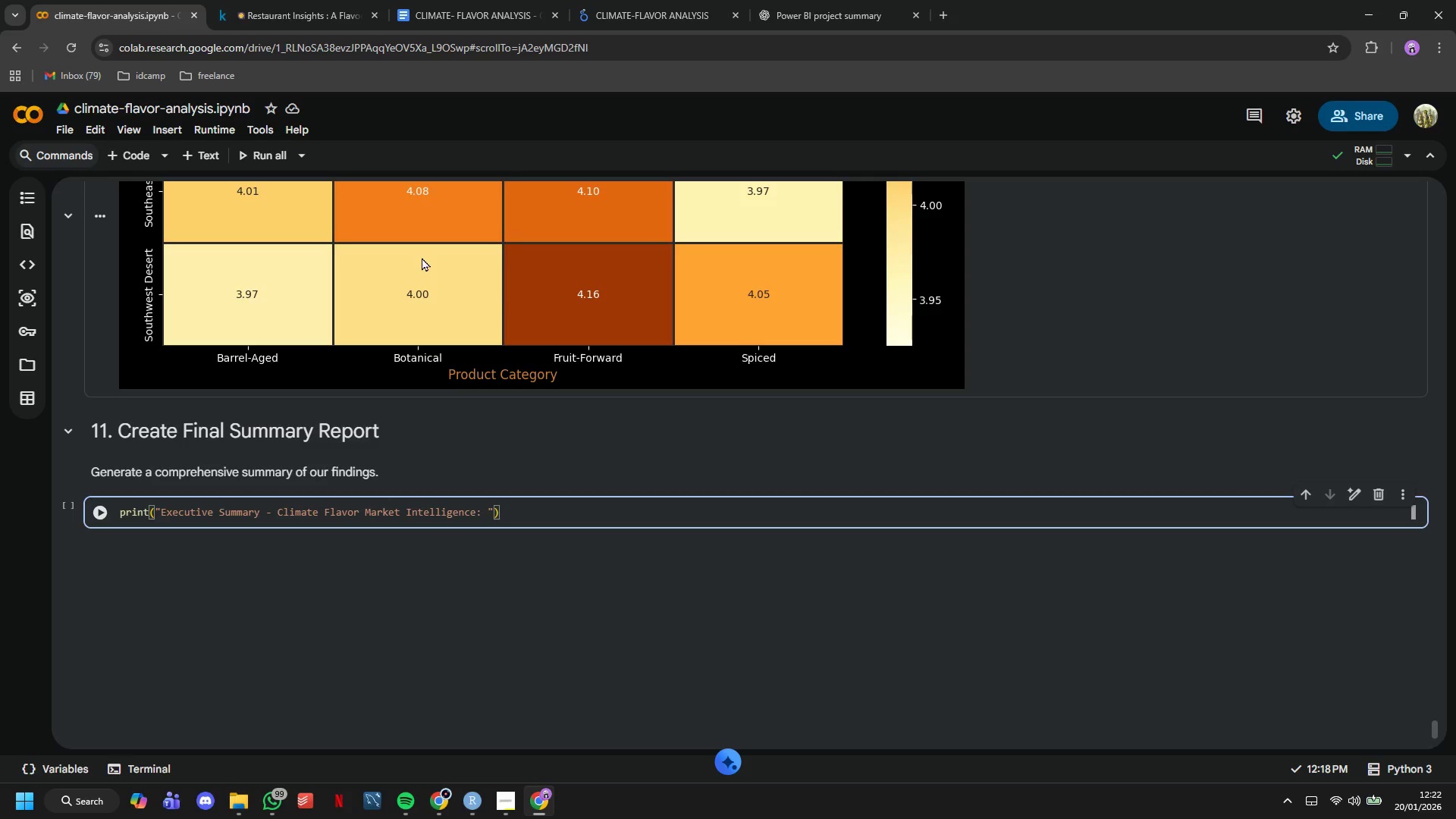 
key(Enter)
 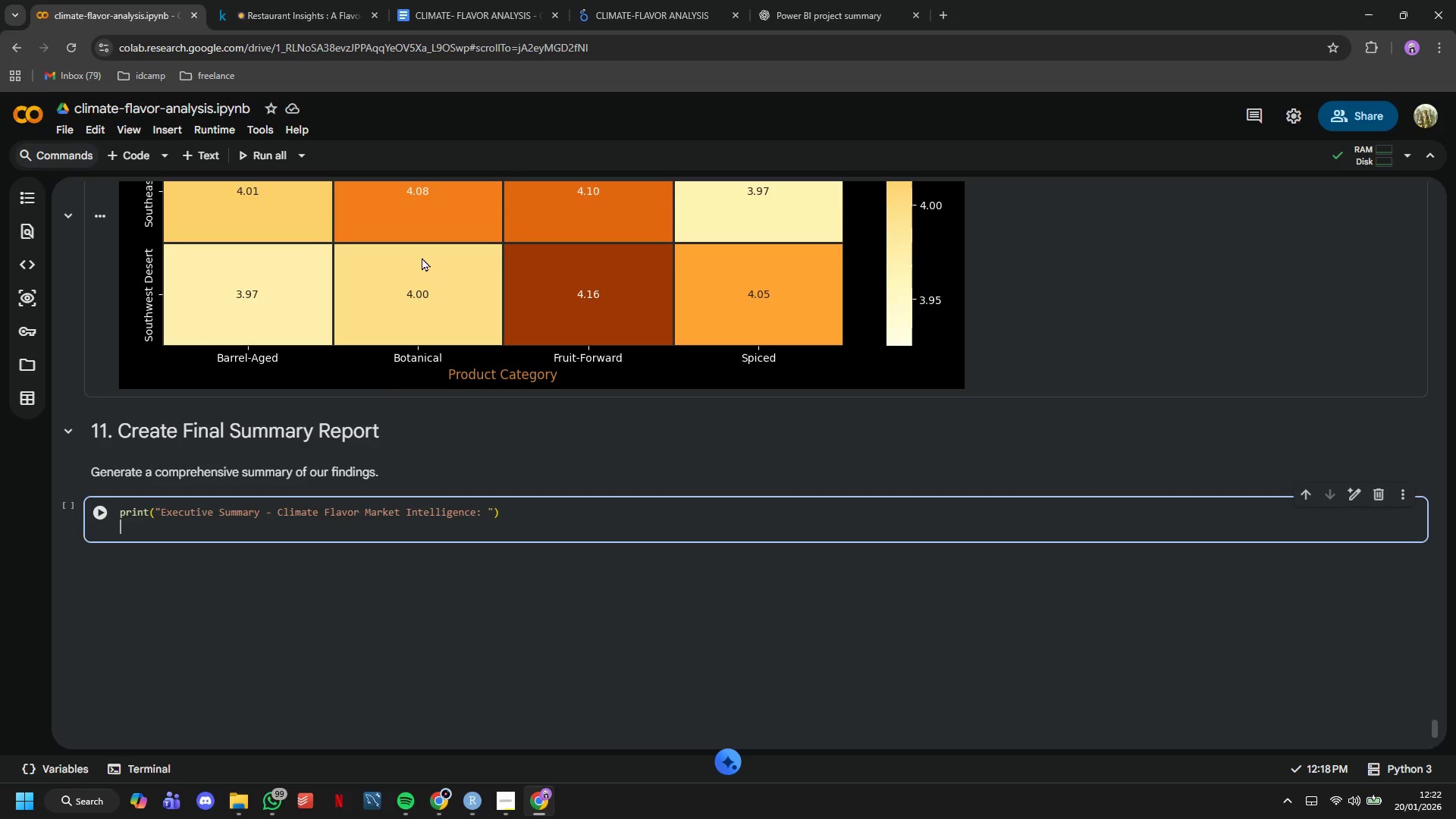 
key(Enter)
 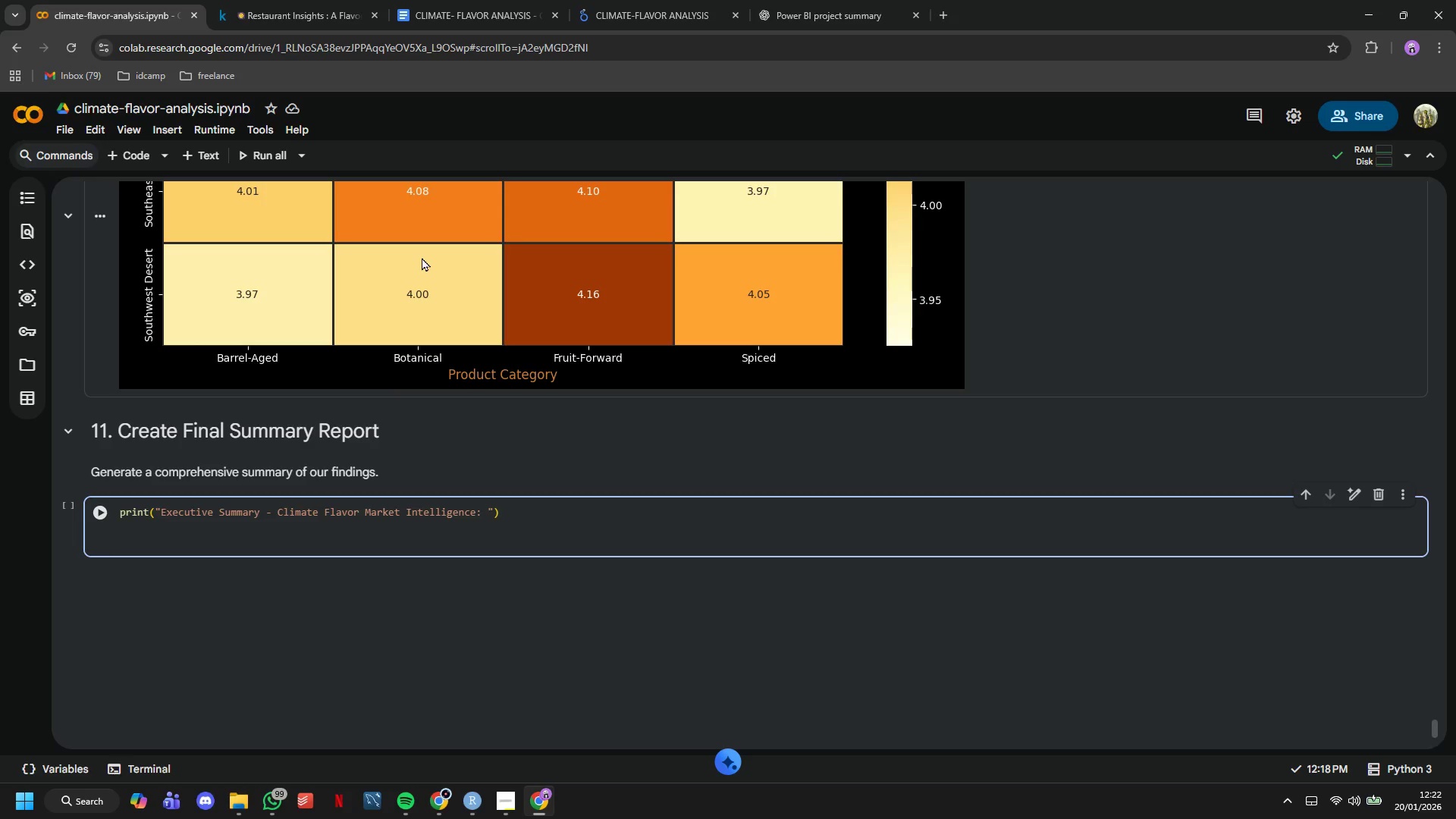 
wait(7.45)
 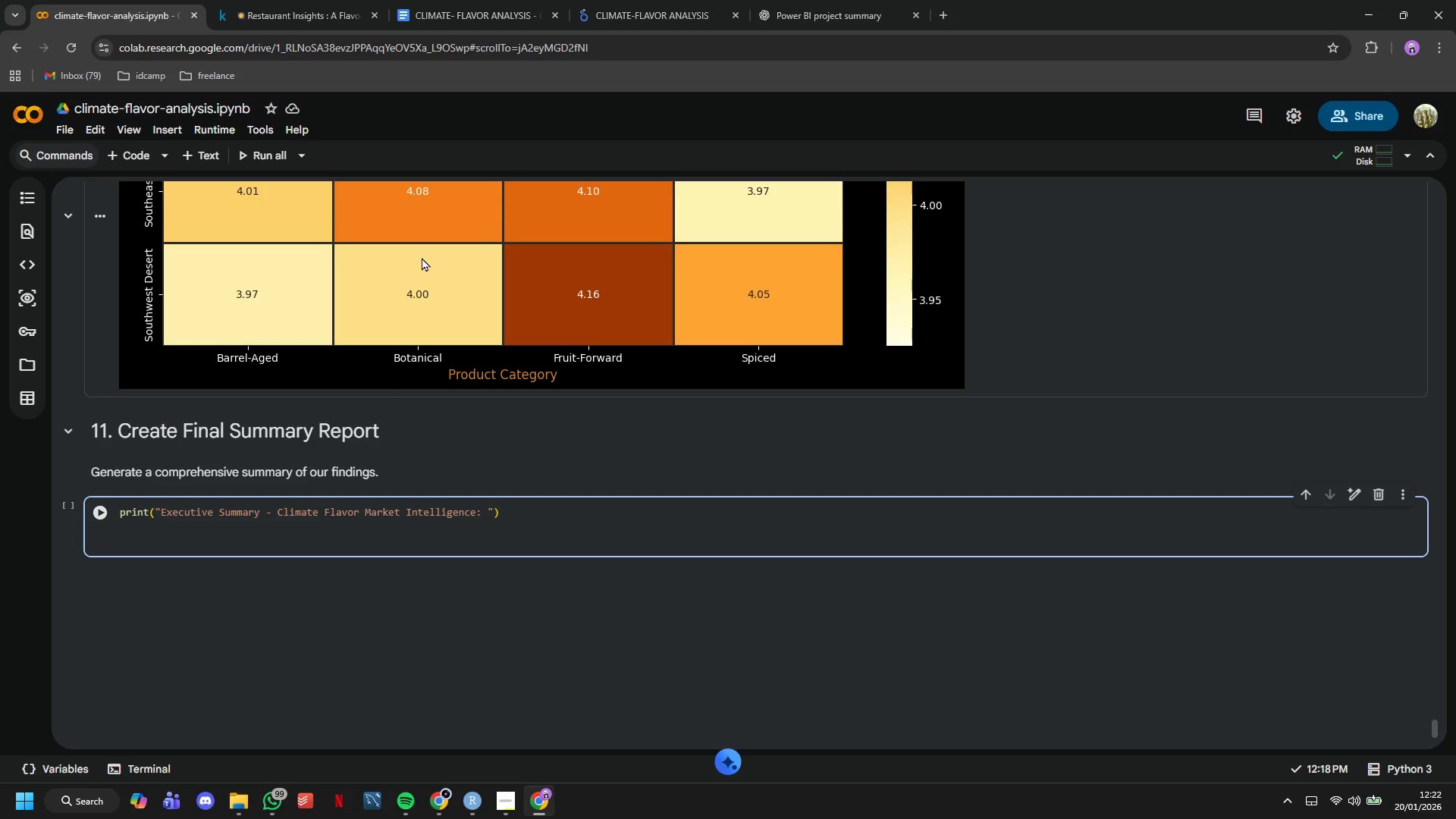 
type(print("Performance Metrics)
 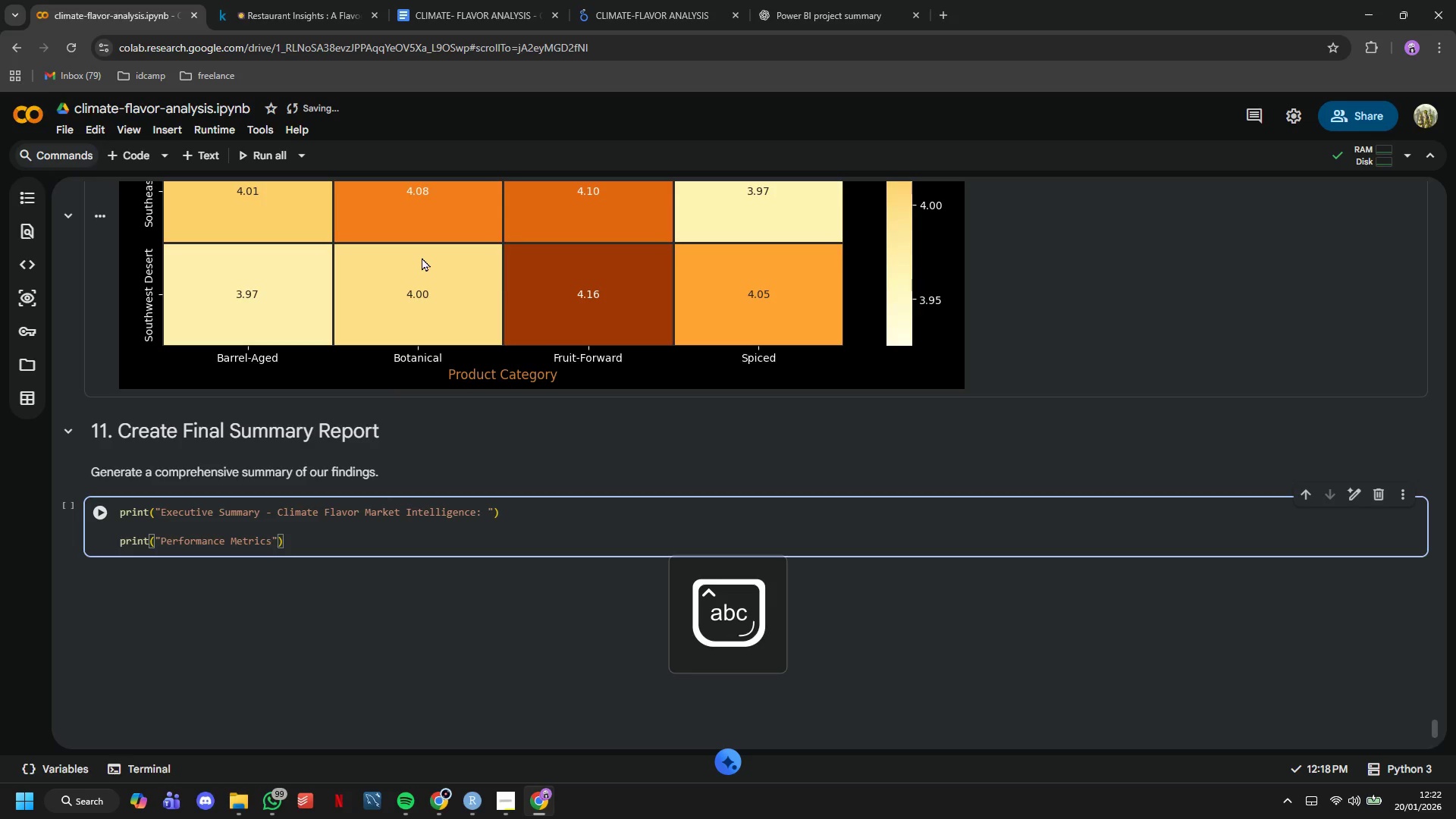 
wait(35.45)
 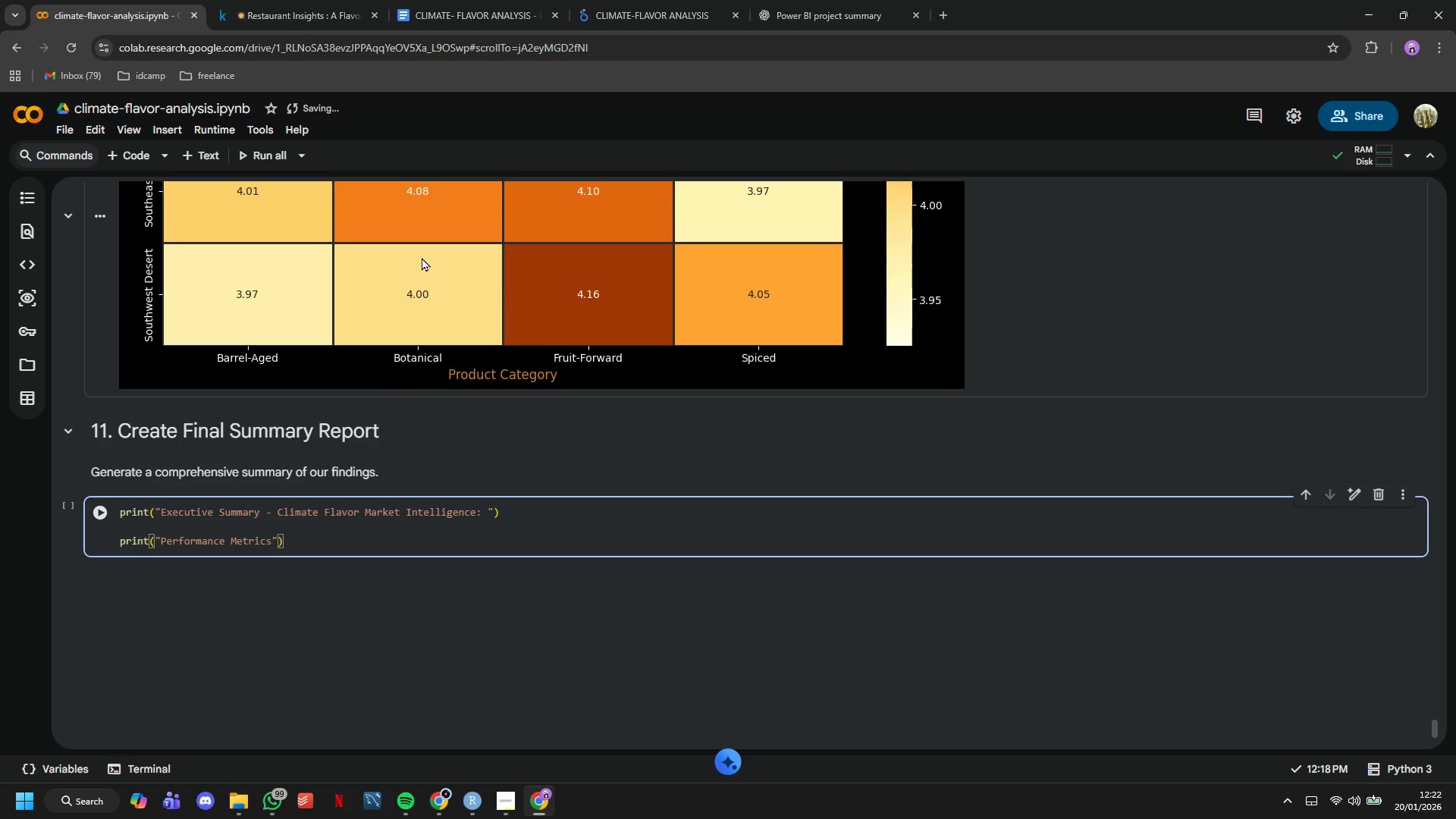 
key(ArrowRight)
 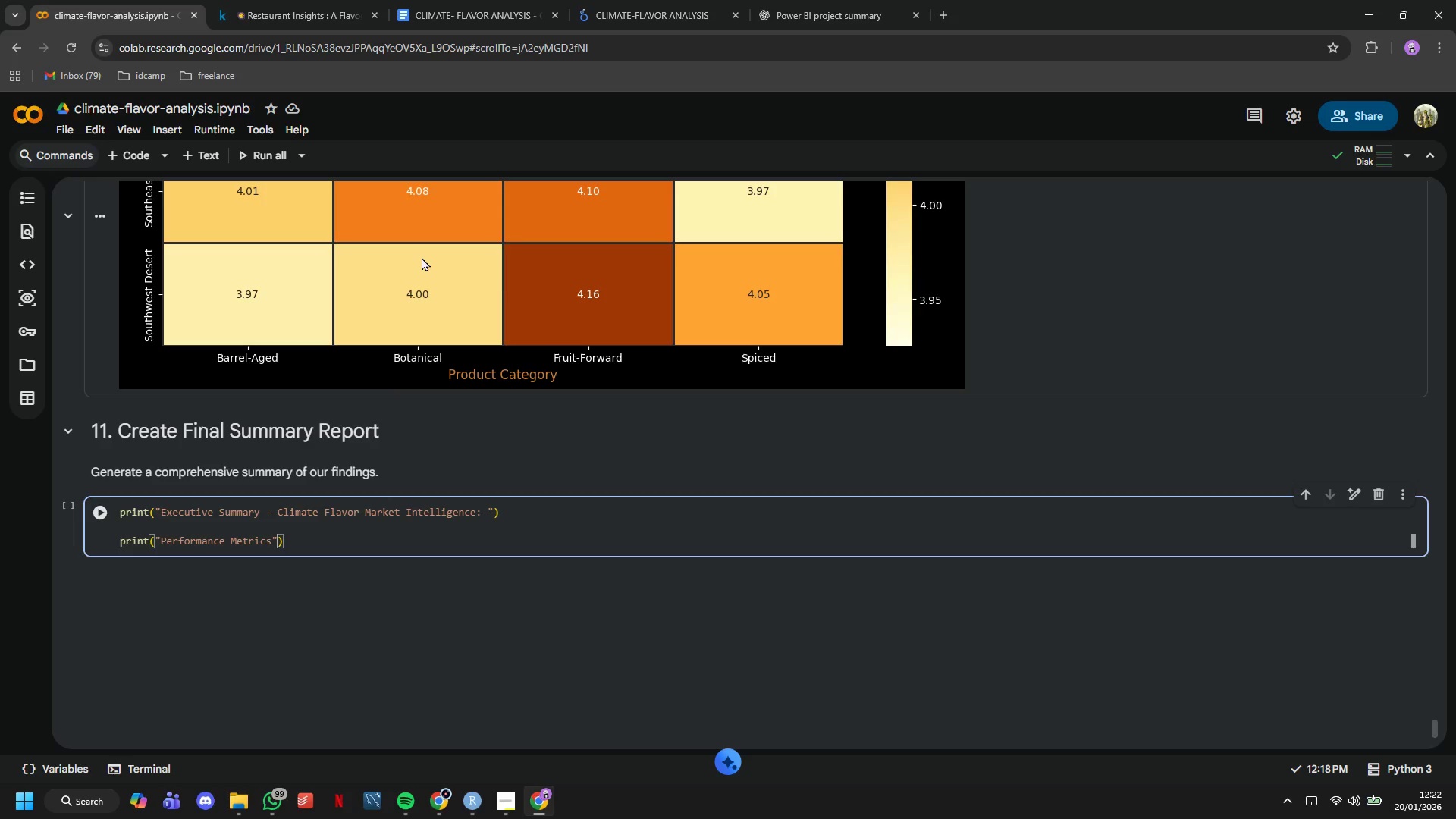 
key(ArrowRight)
 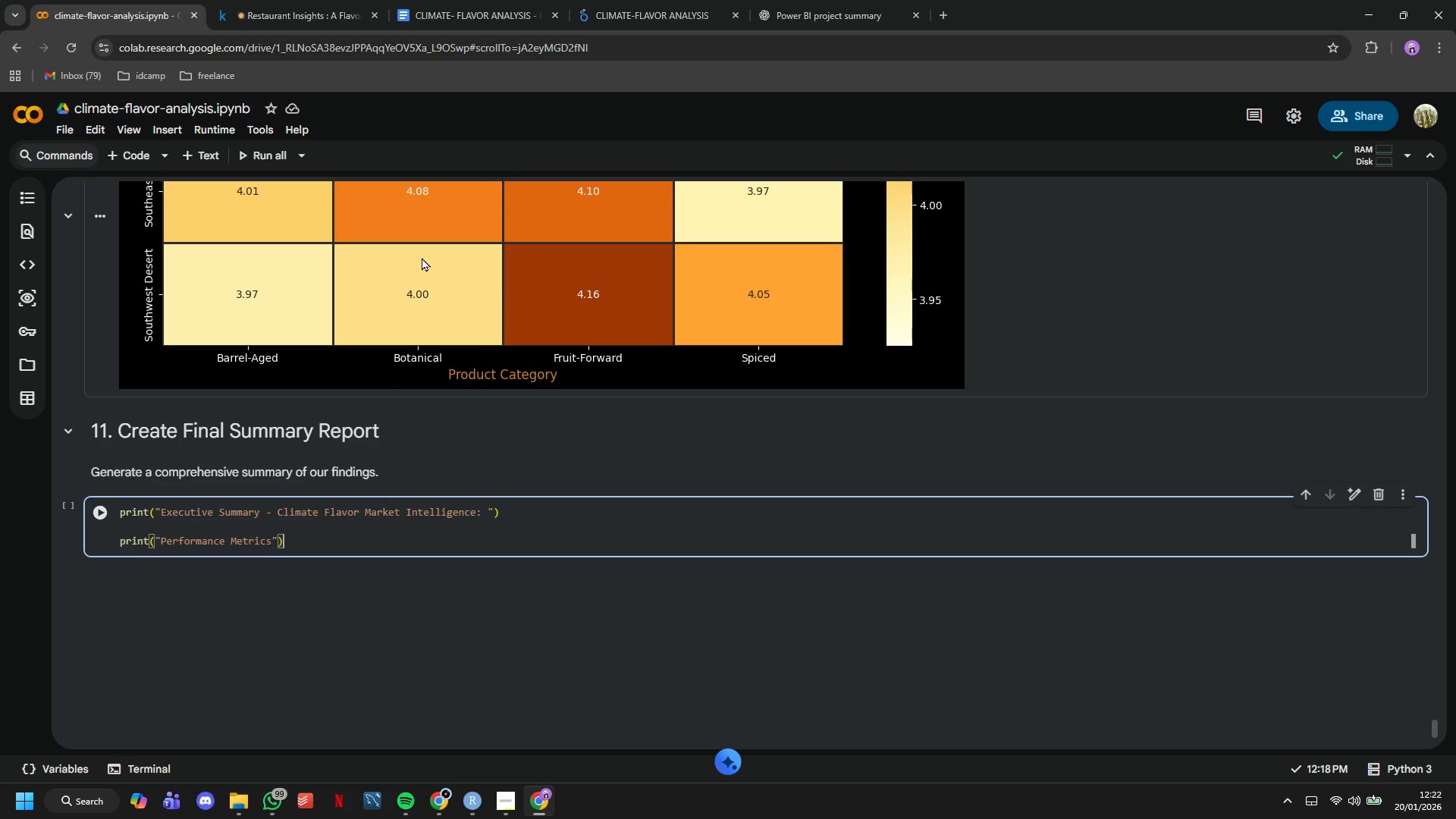 
key(ArrowRight)
 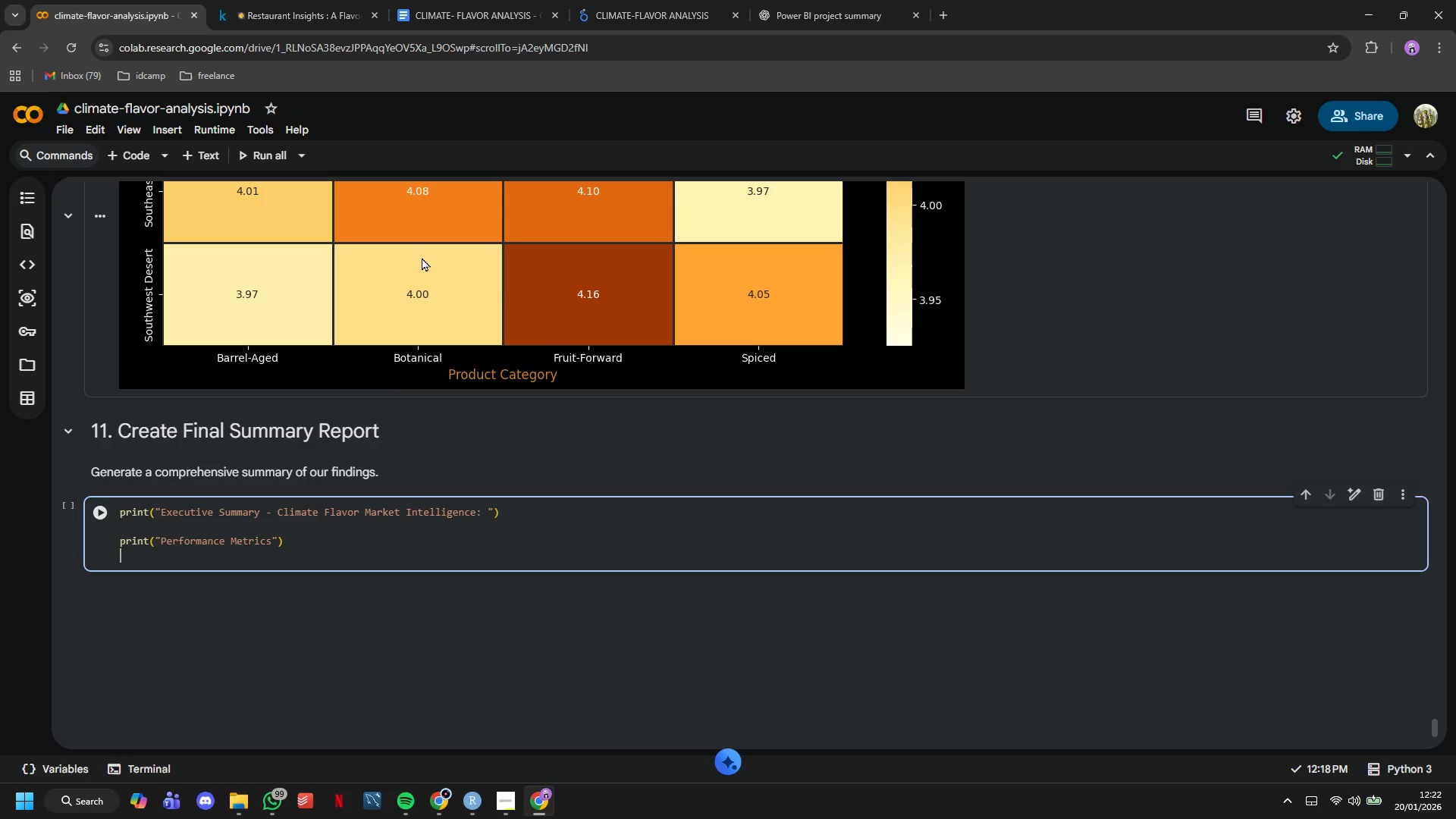 
key(Enter)
 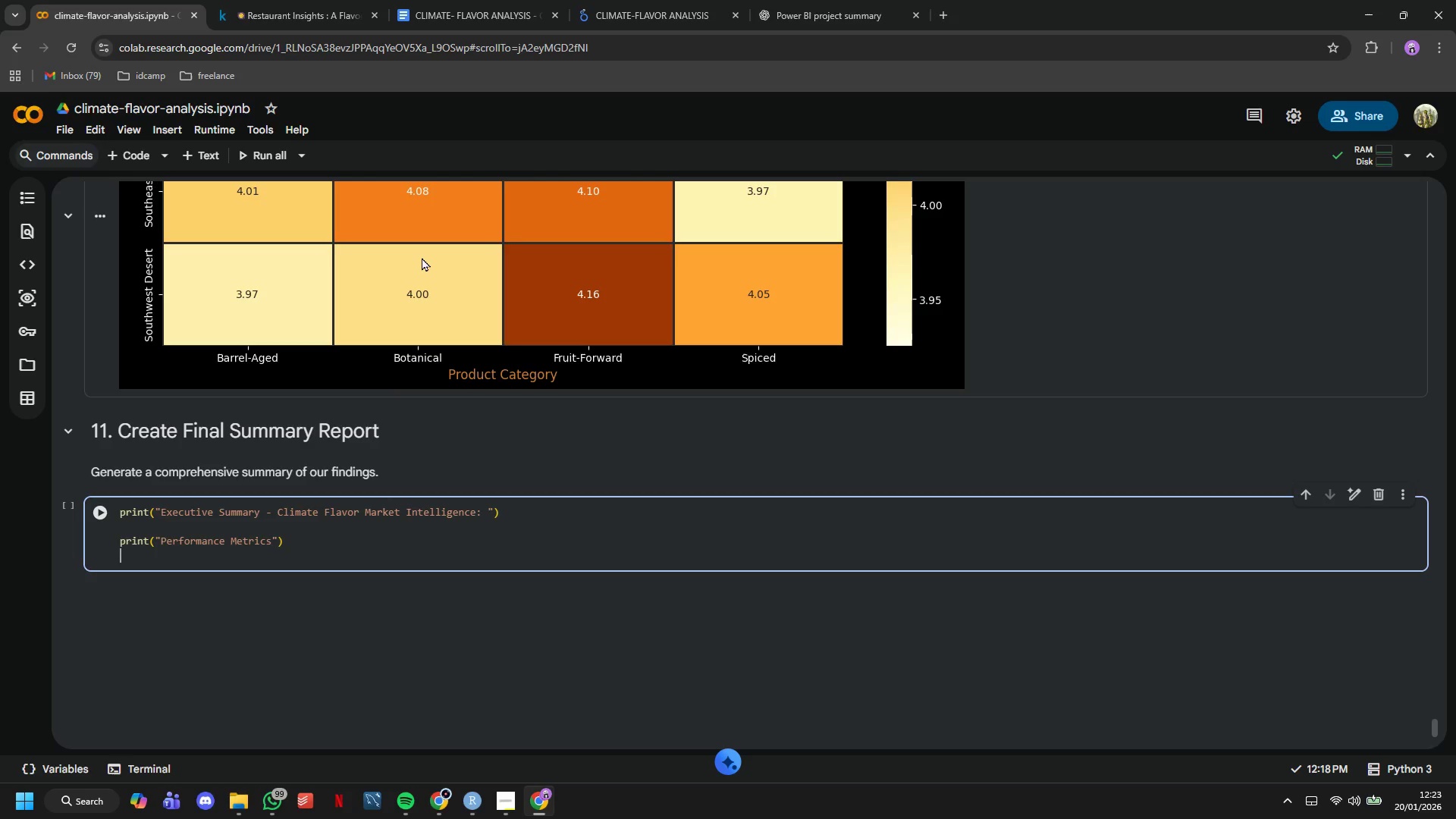 
type(print()
 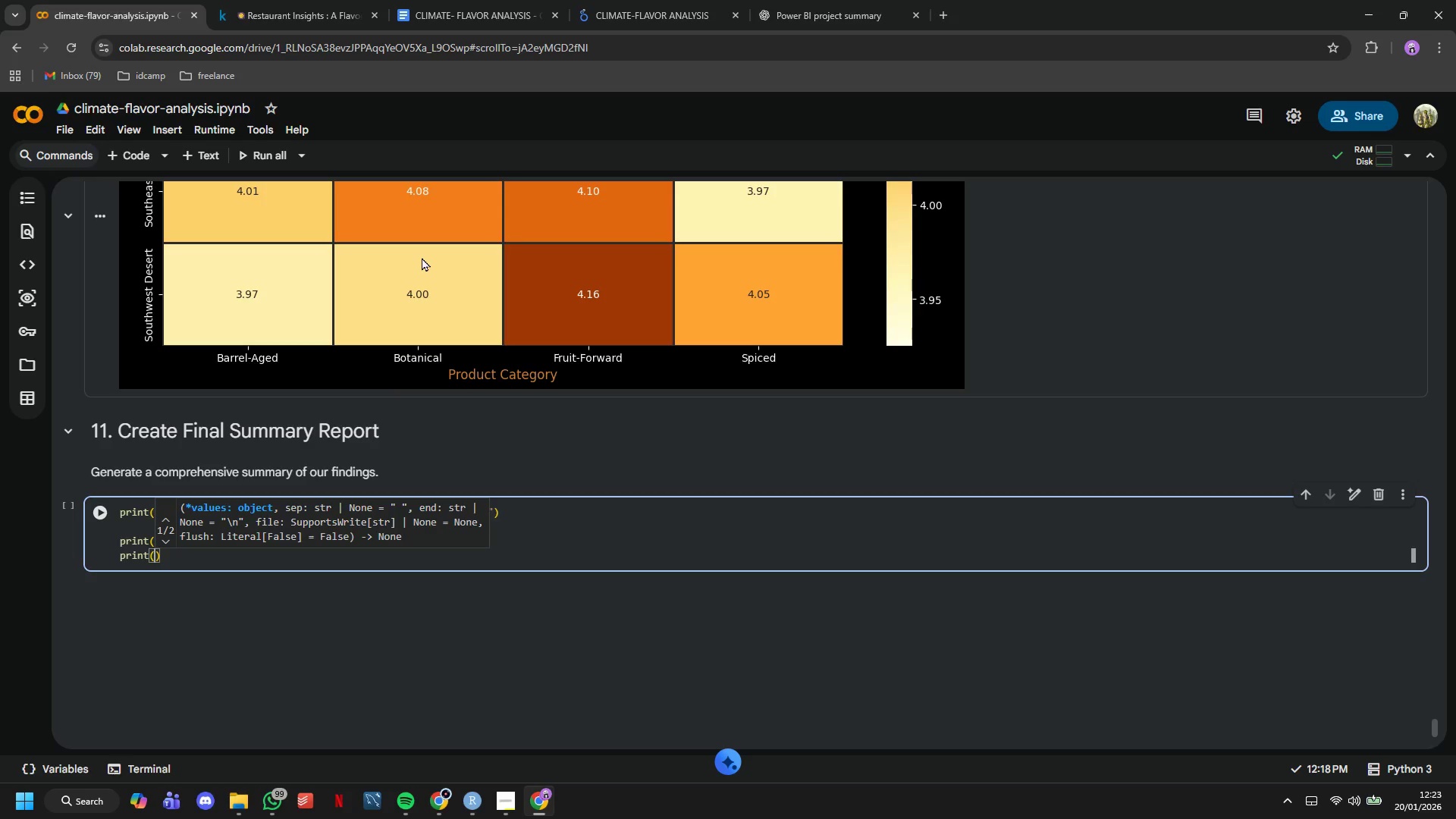 
type(f"Overall Average Rai)
key(Backspace)
type(ting)
 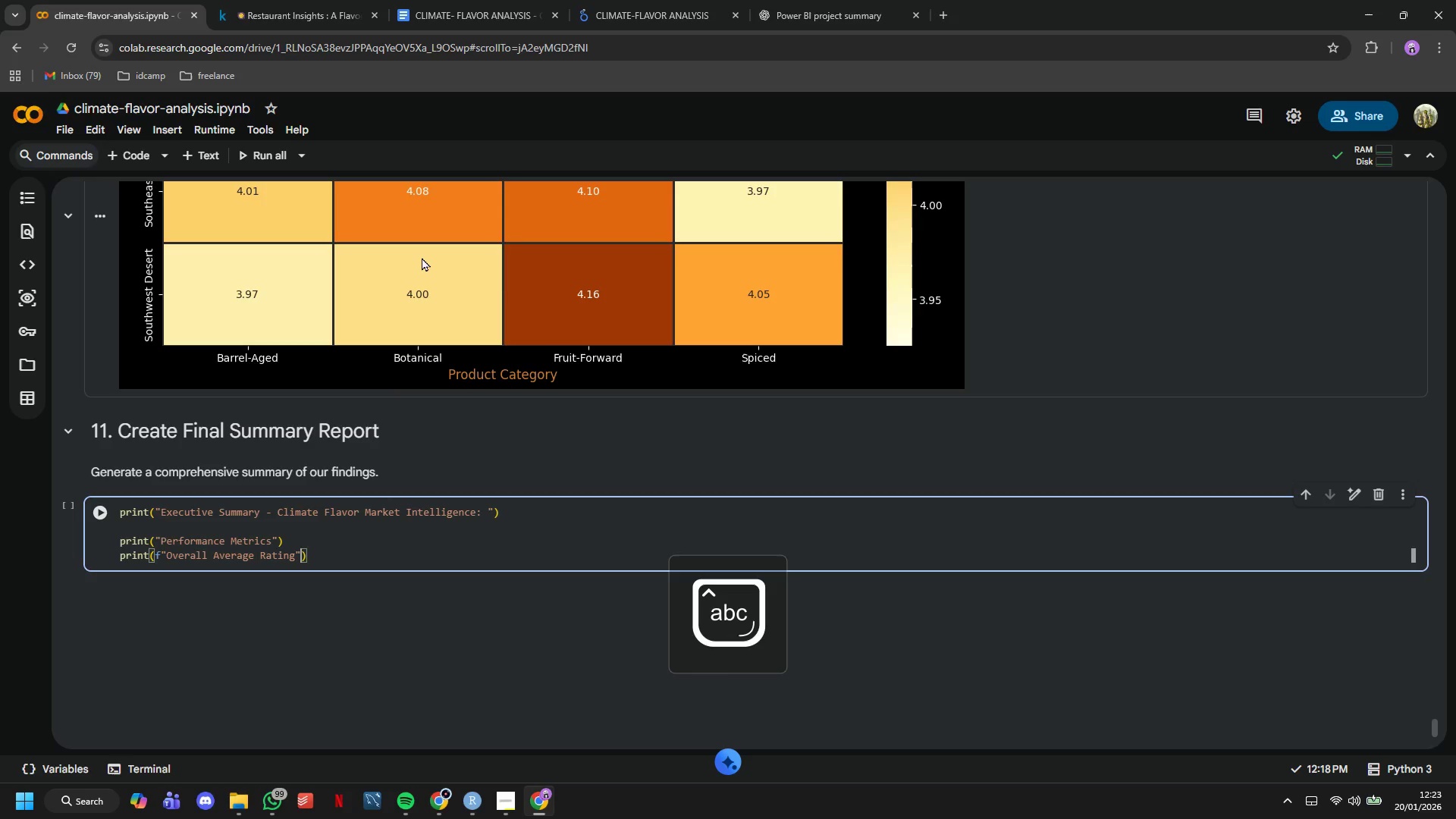 
 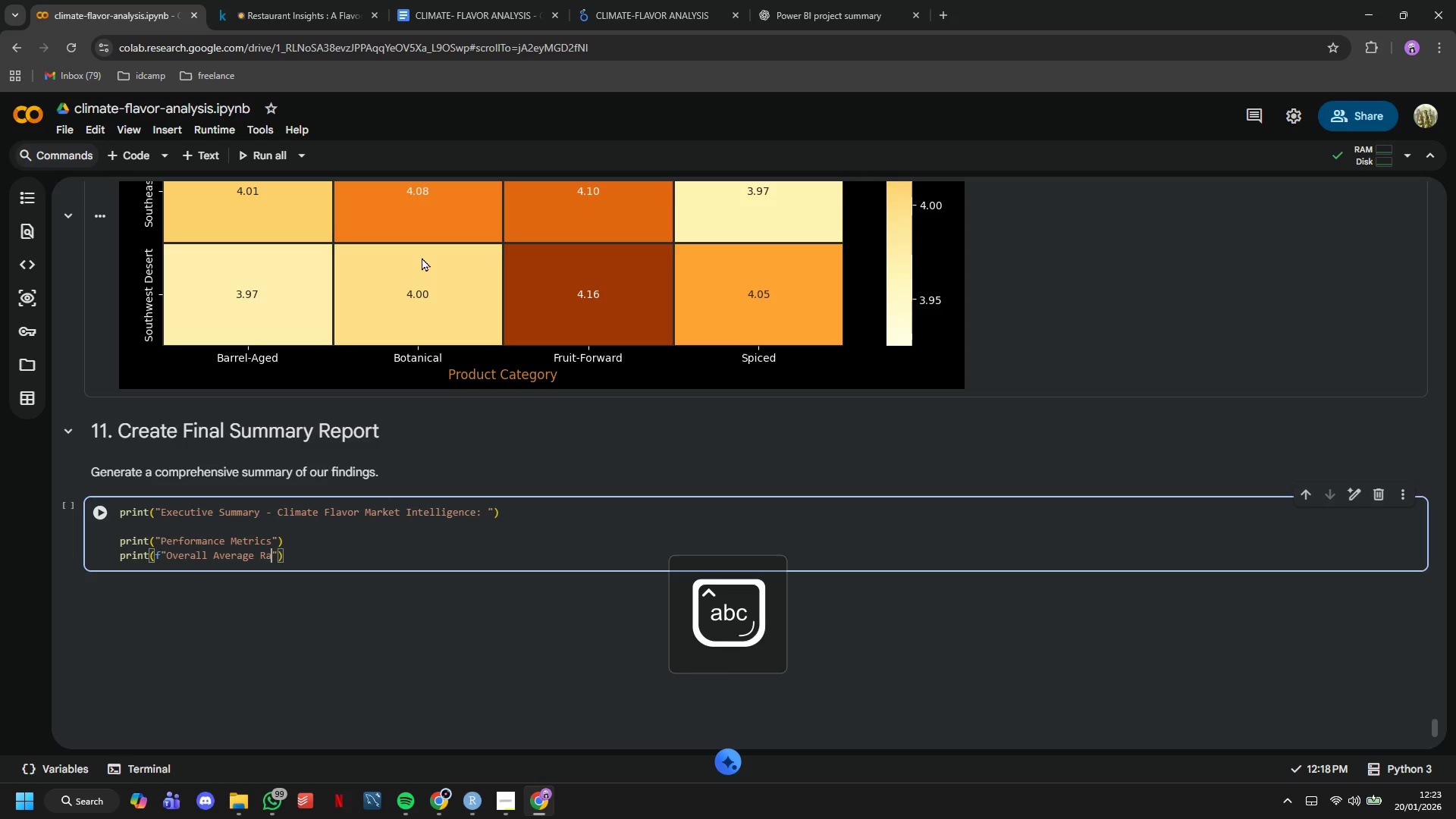 
key(ArrowRight)
 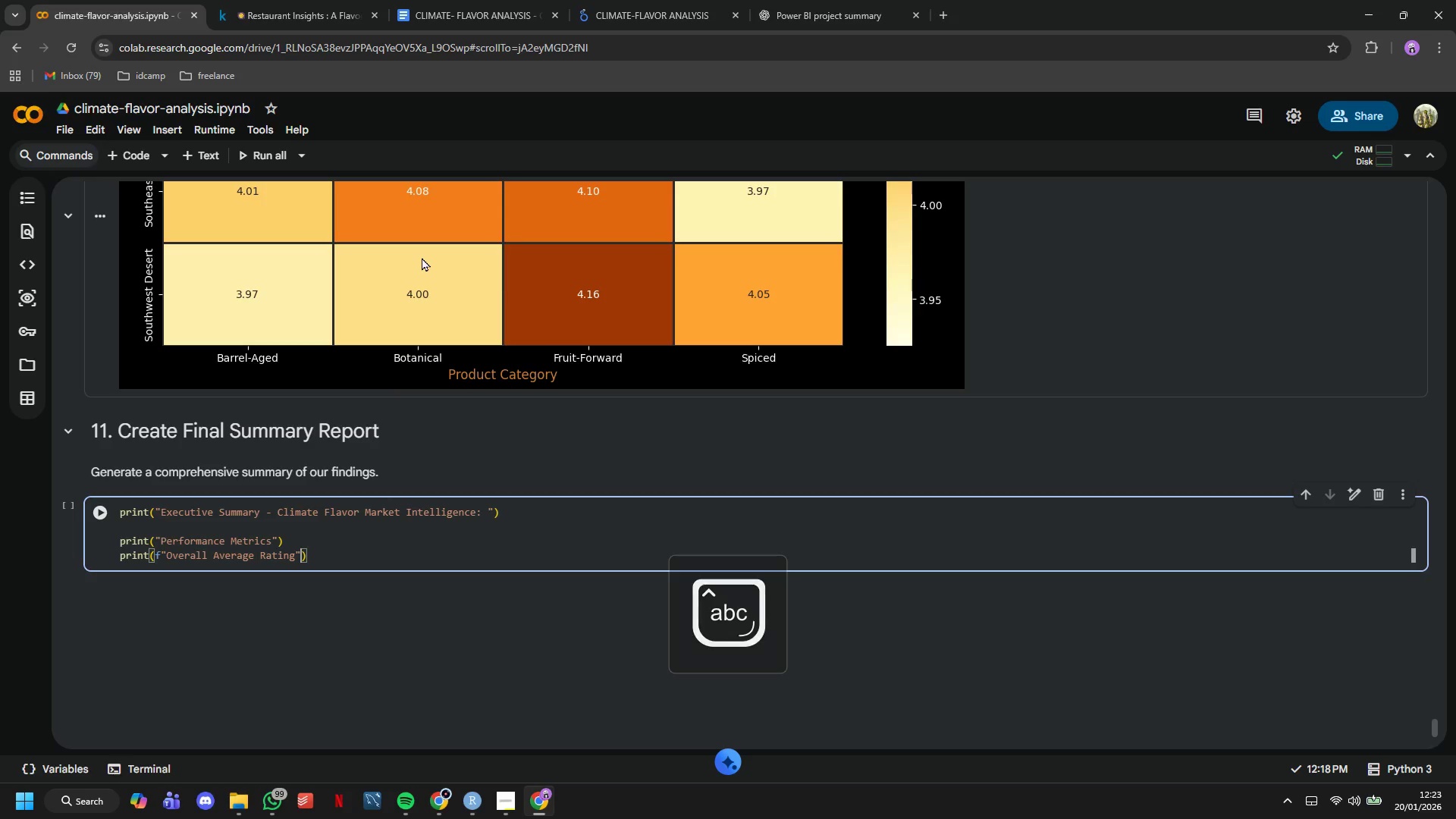 
key(ArrowLeft)
 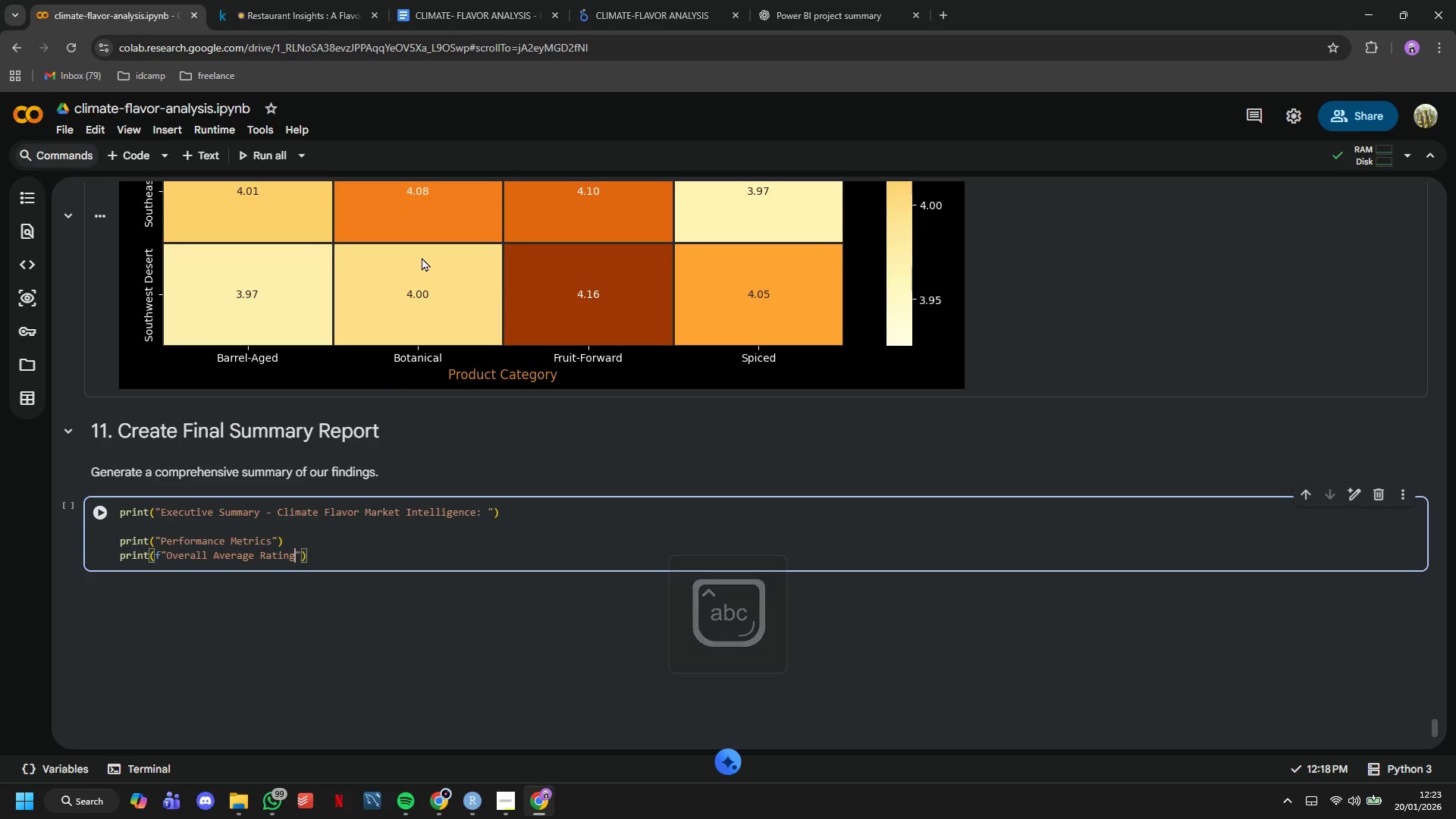 
key(Shift+Semicolon)
 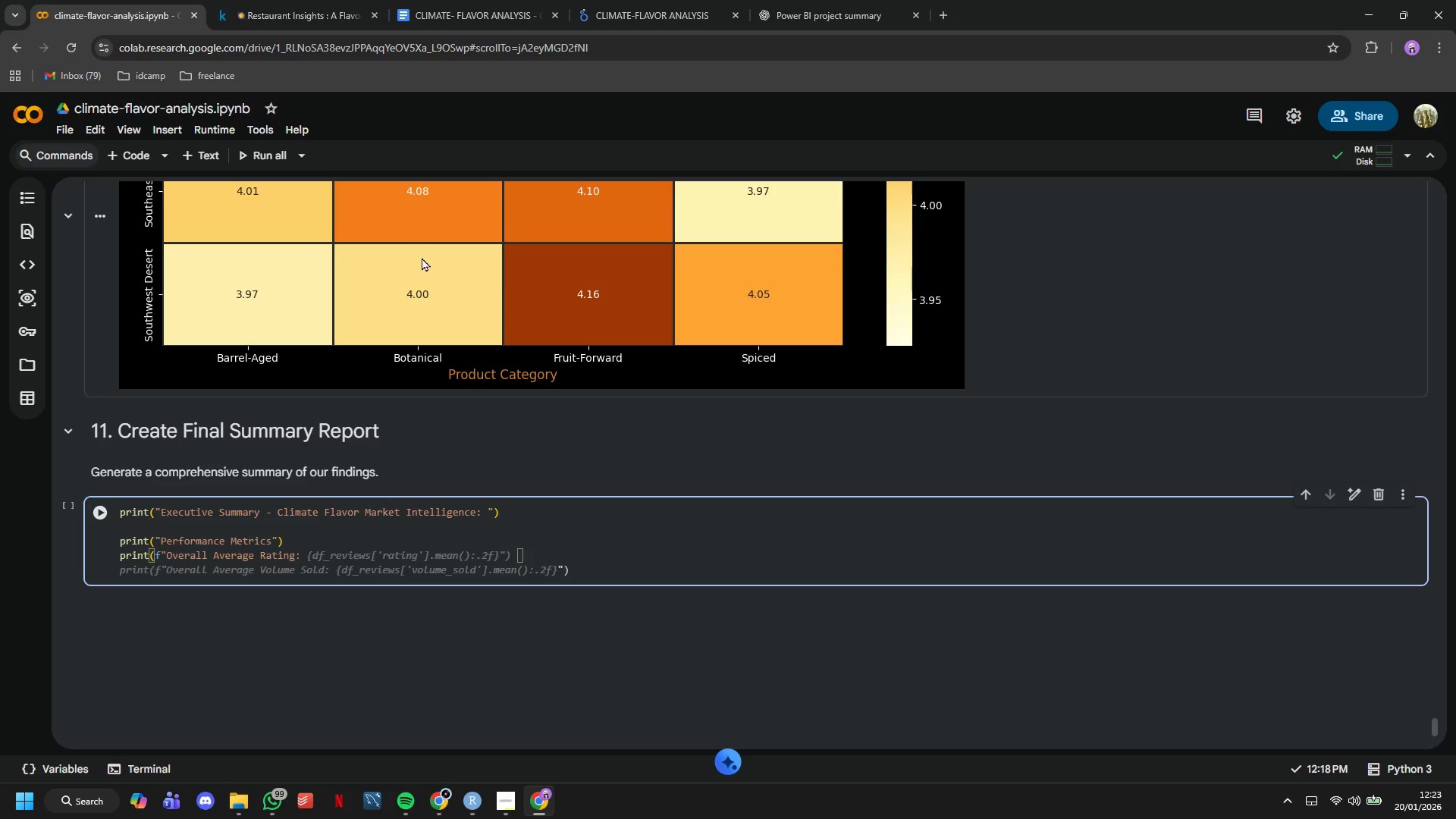 
key(Space)
 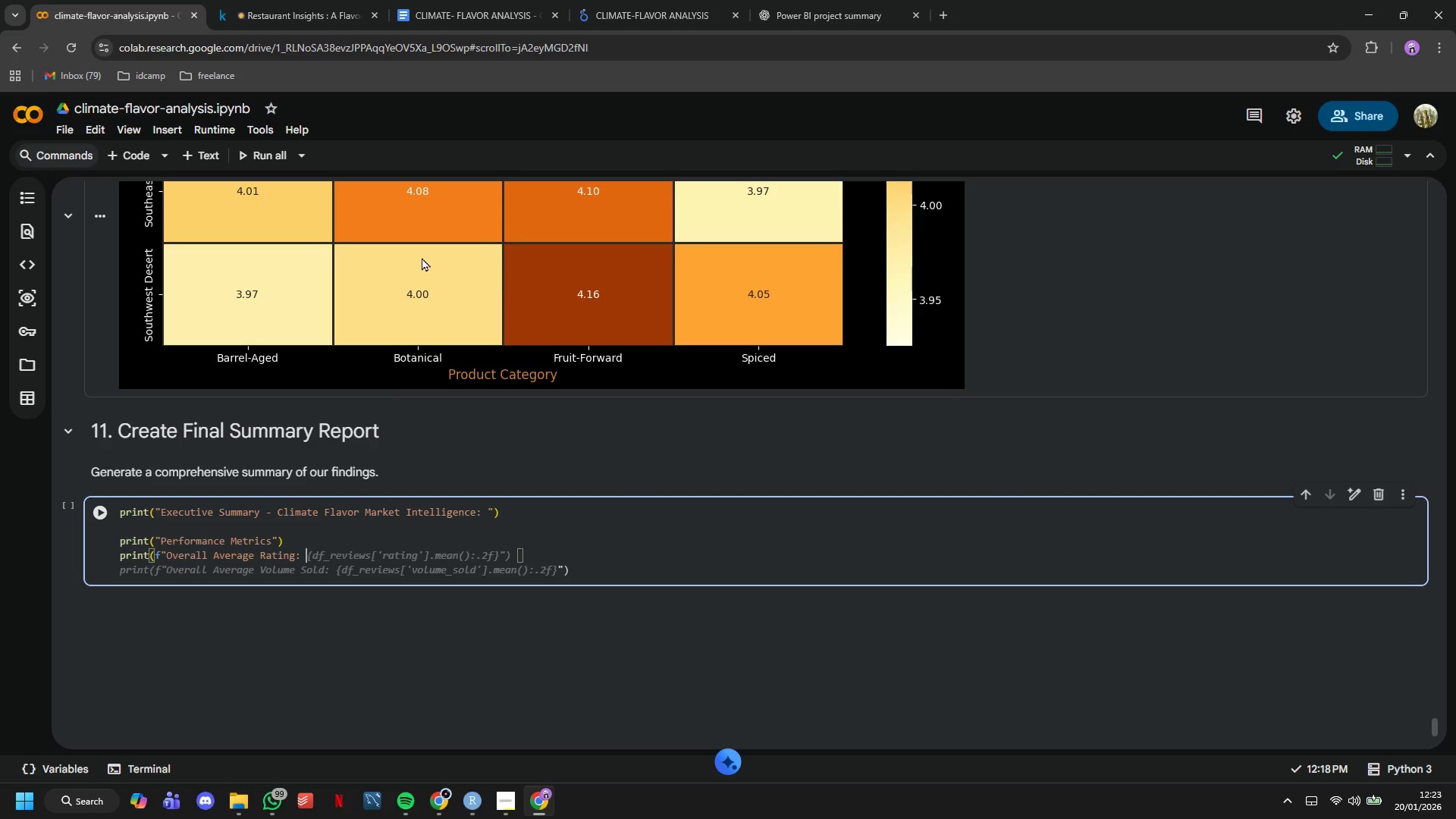 
key(Tab)
 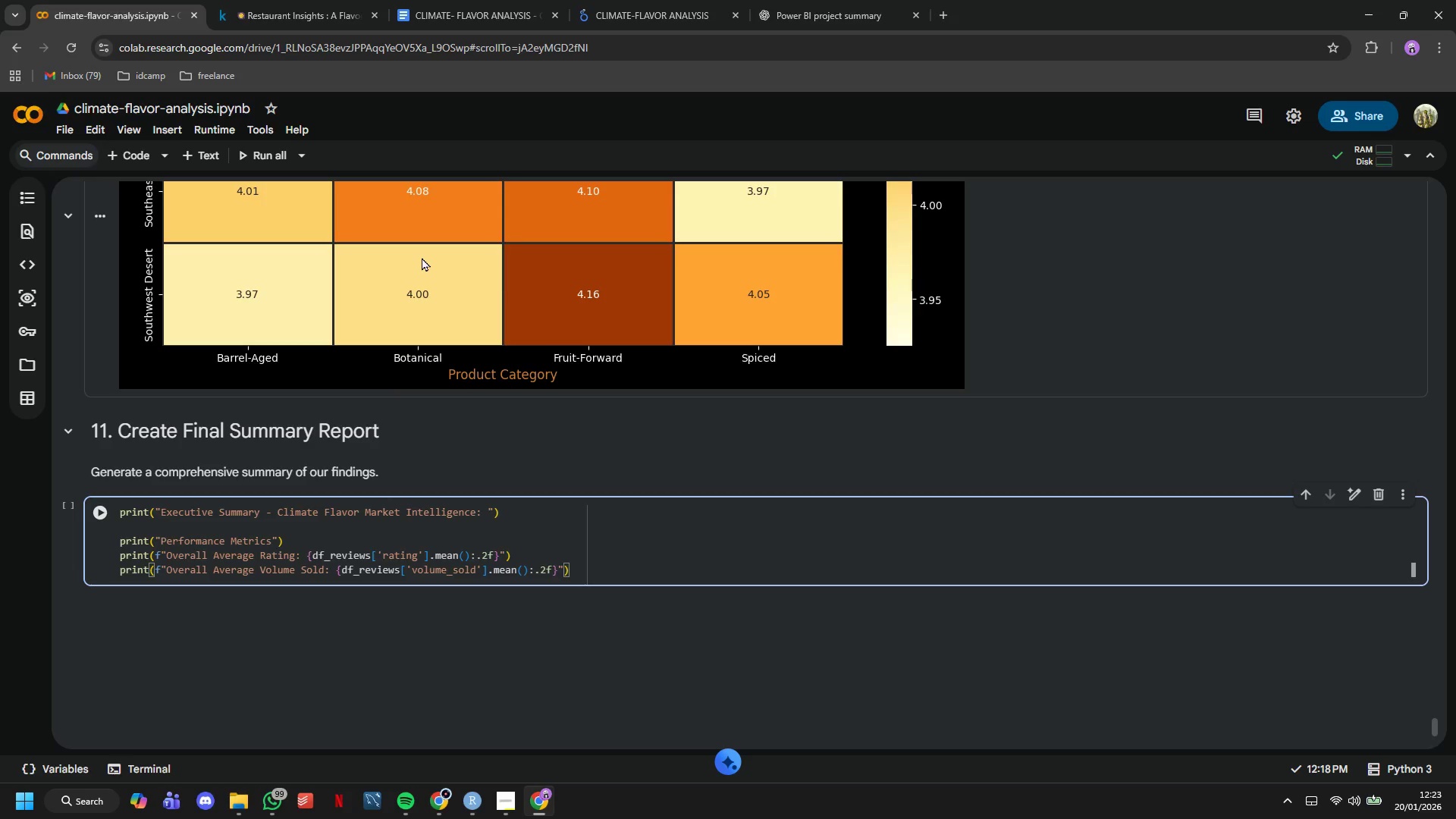 
key(Enter)
 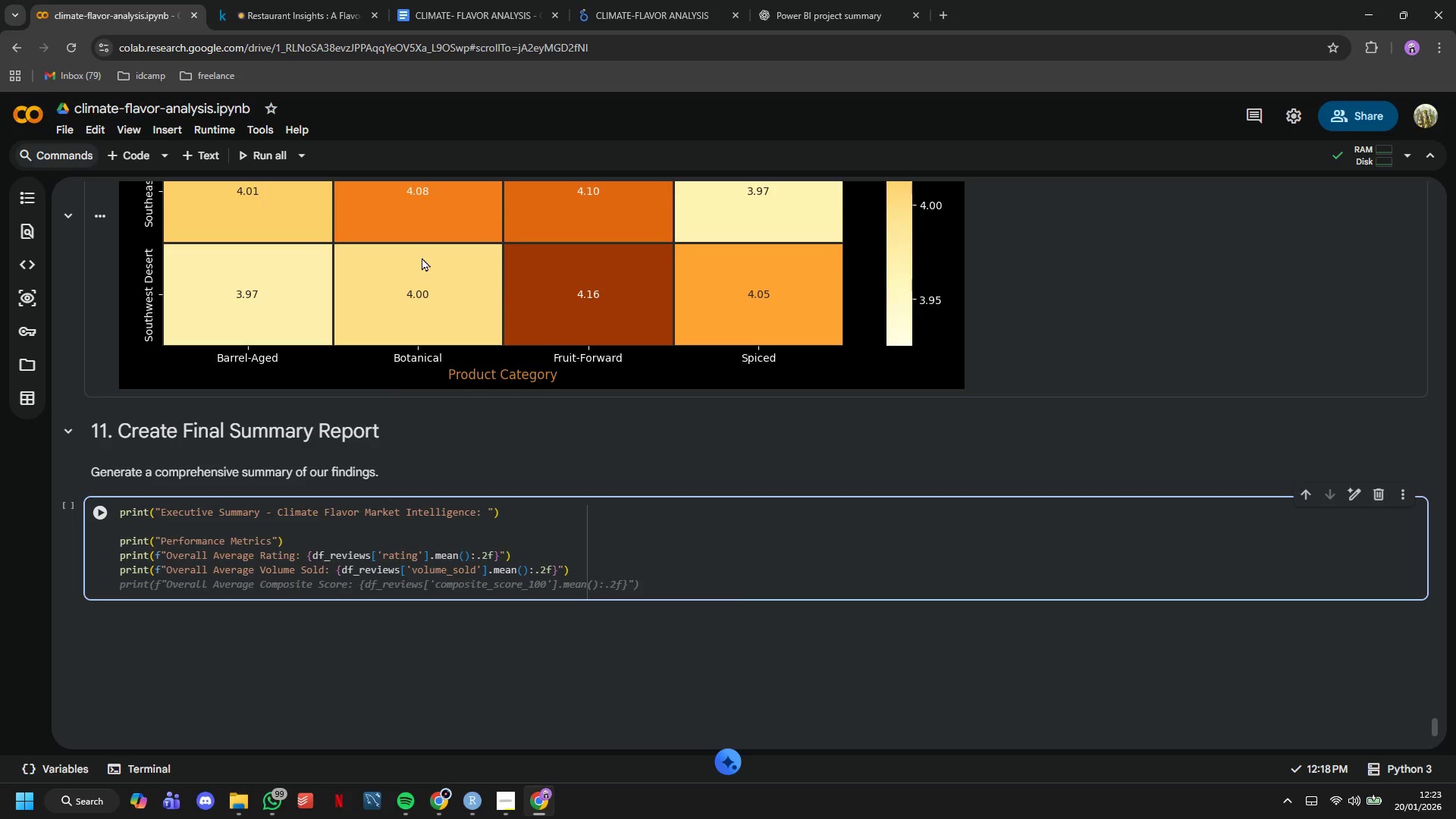 
key(Tab)
 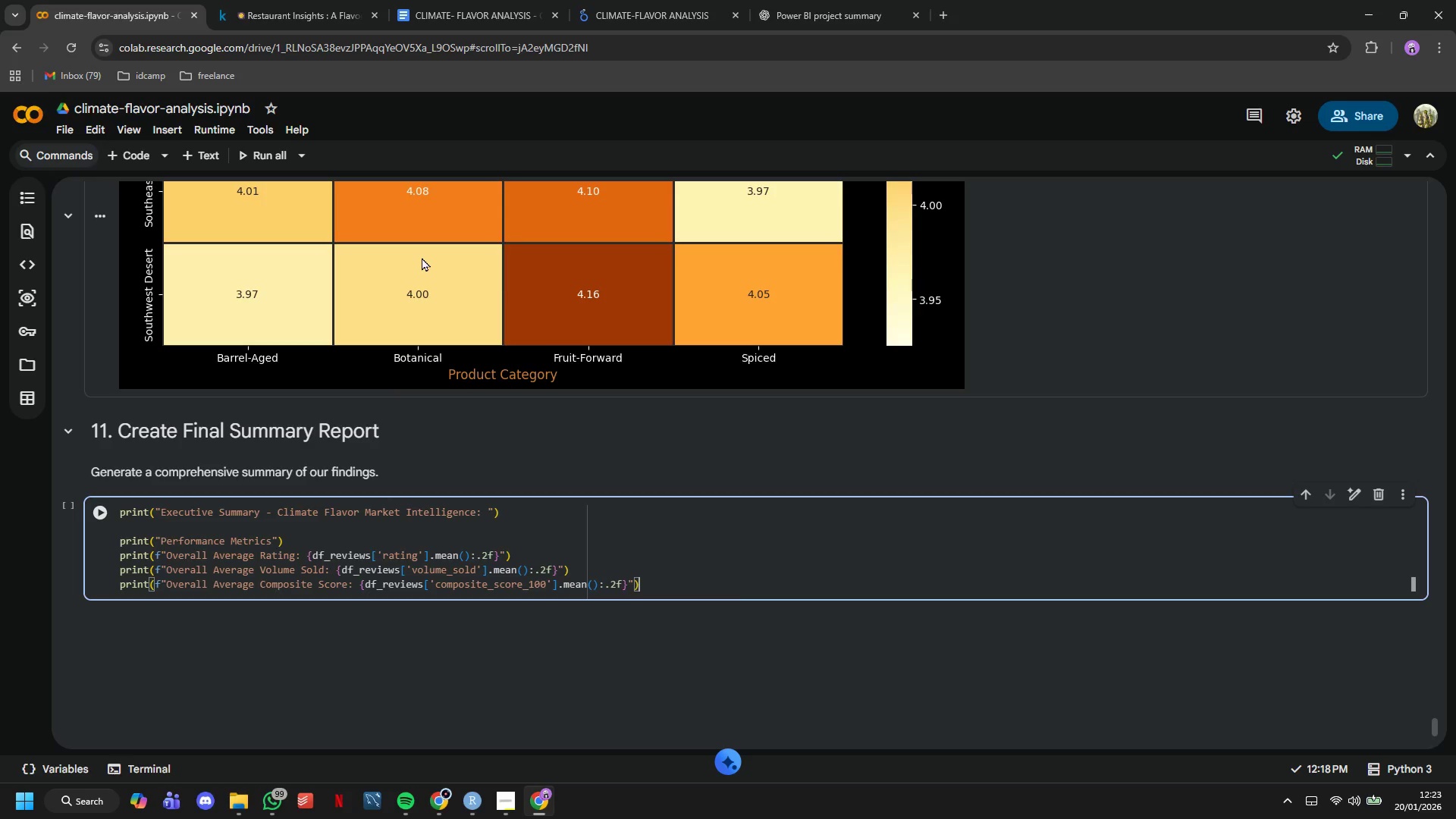 
key(Enter)
 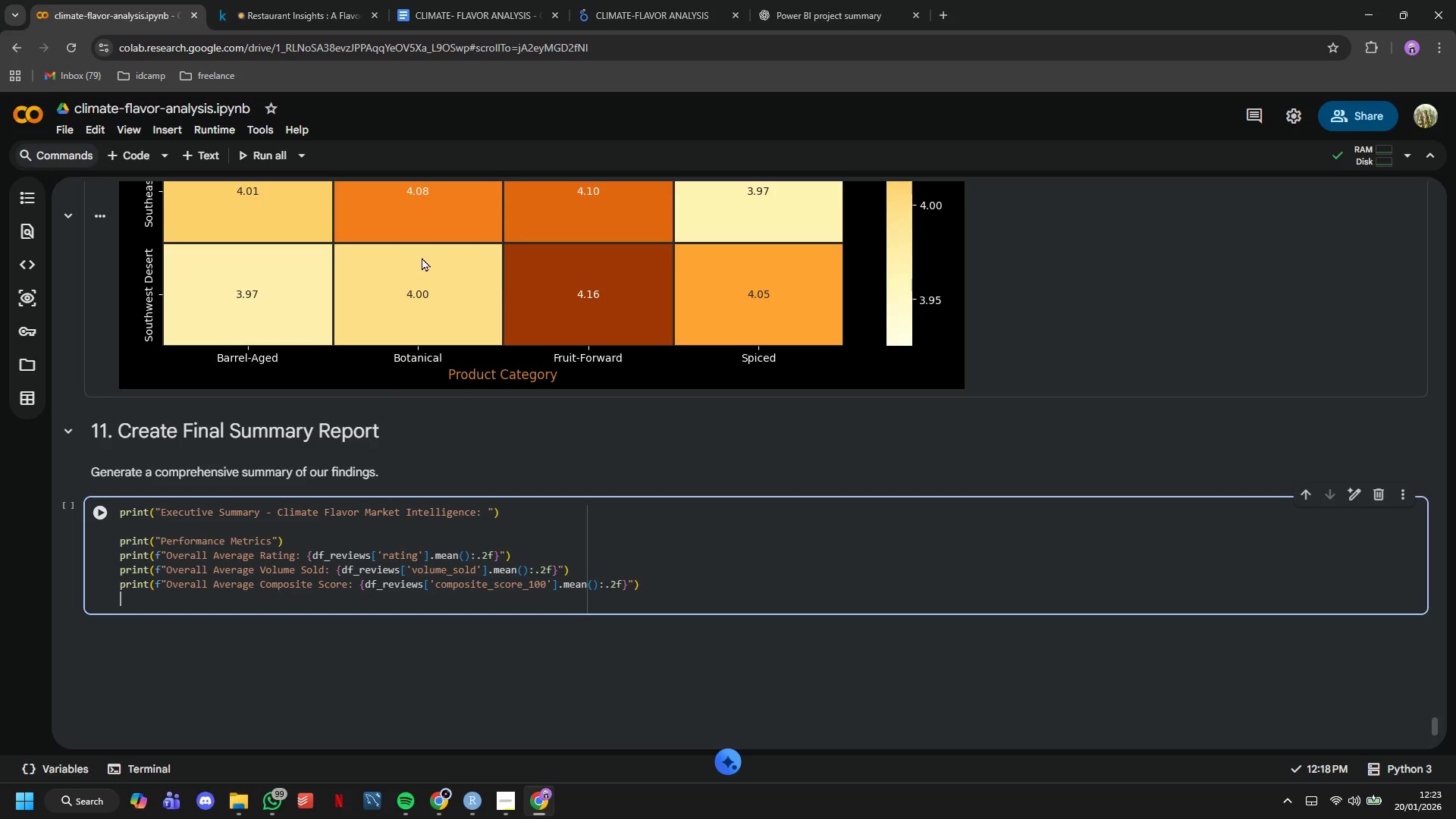 
key(Enter)
 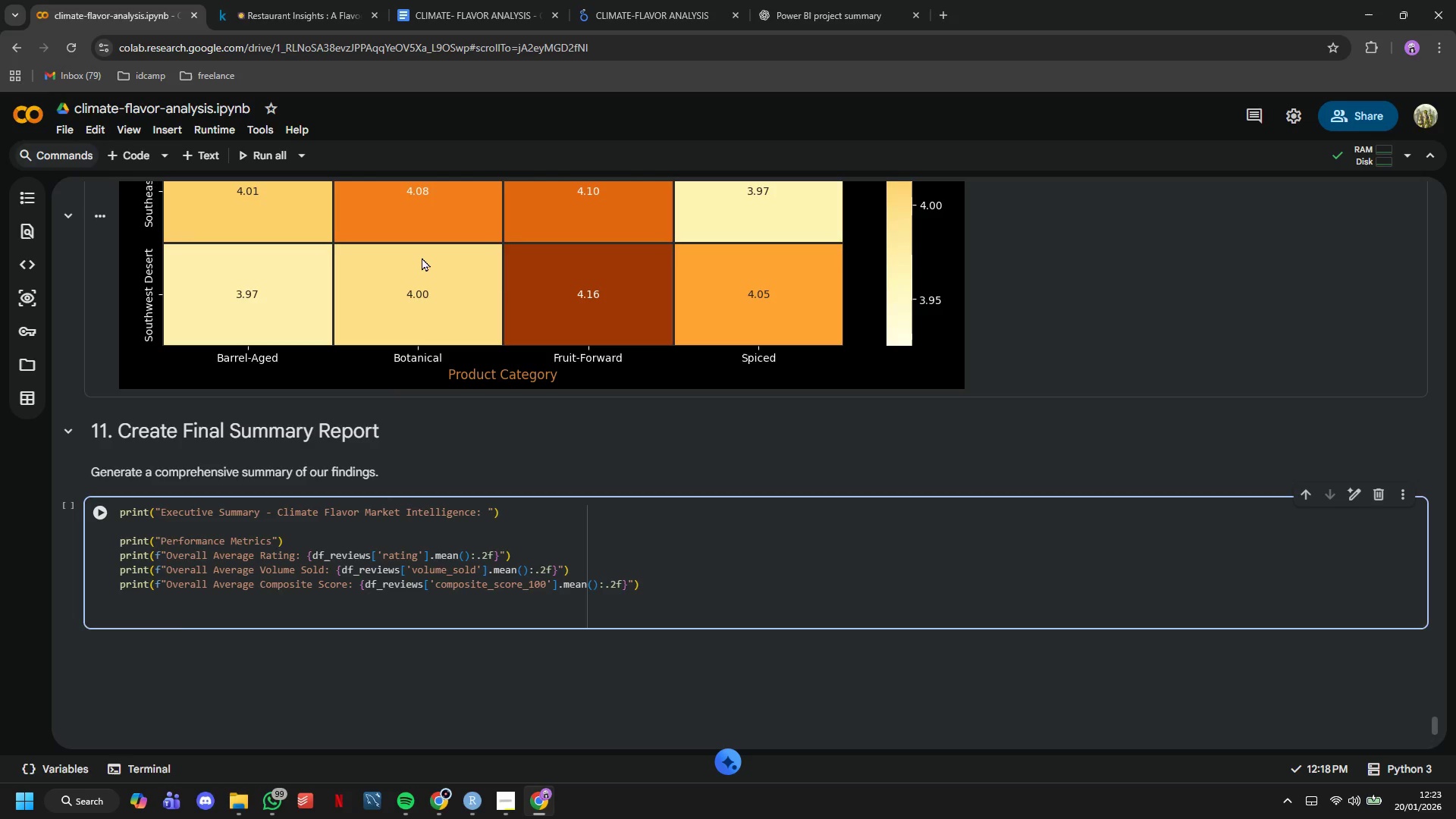 
type(print)
key(Tab)
 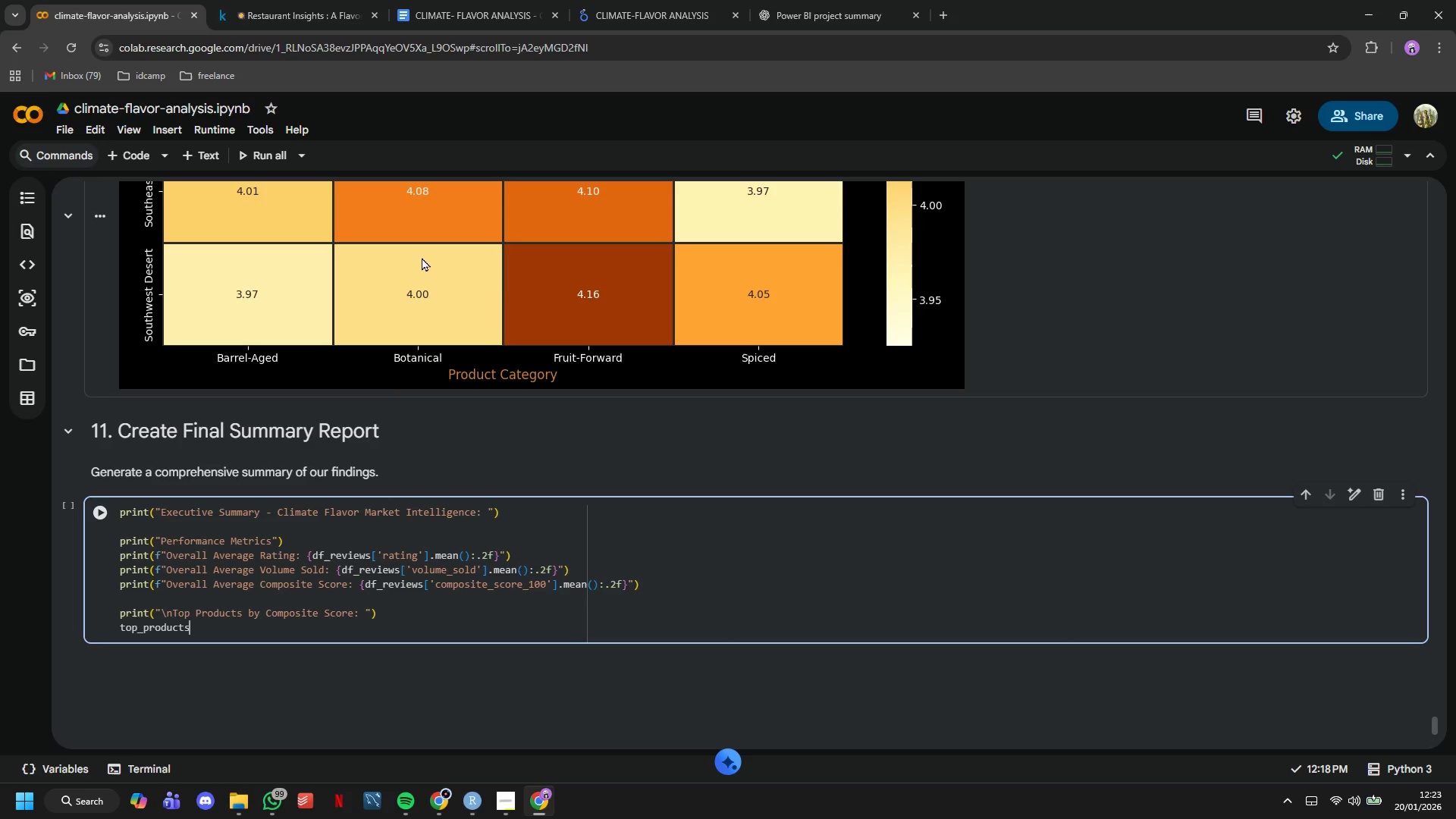 
key(Enter)
 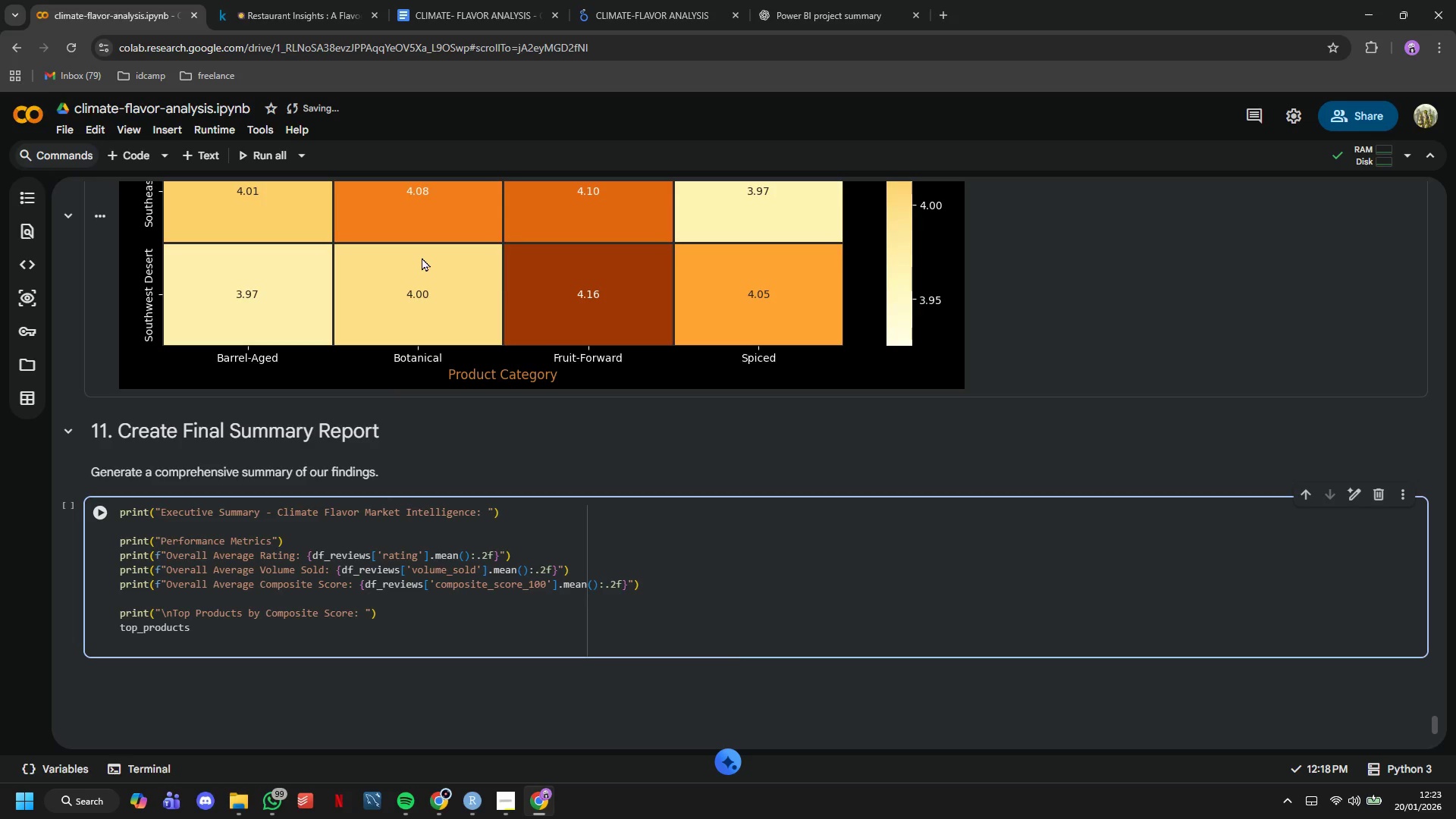 
key(Enter)
 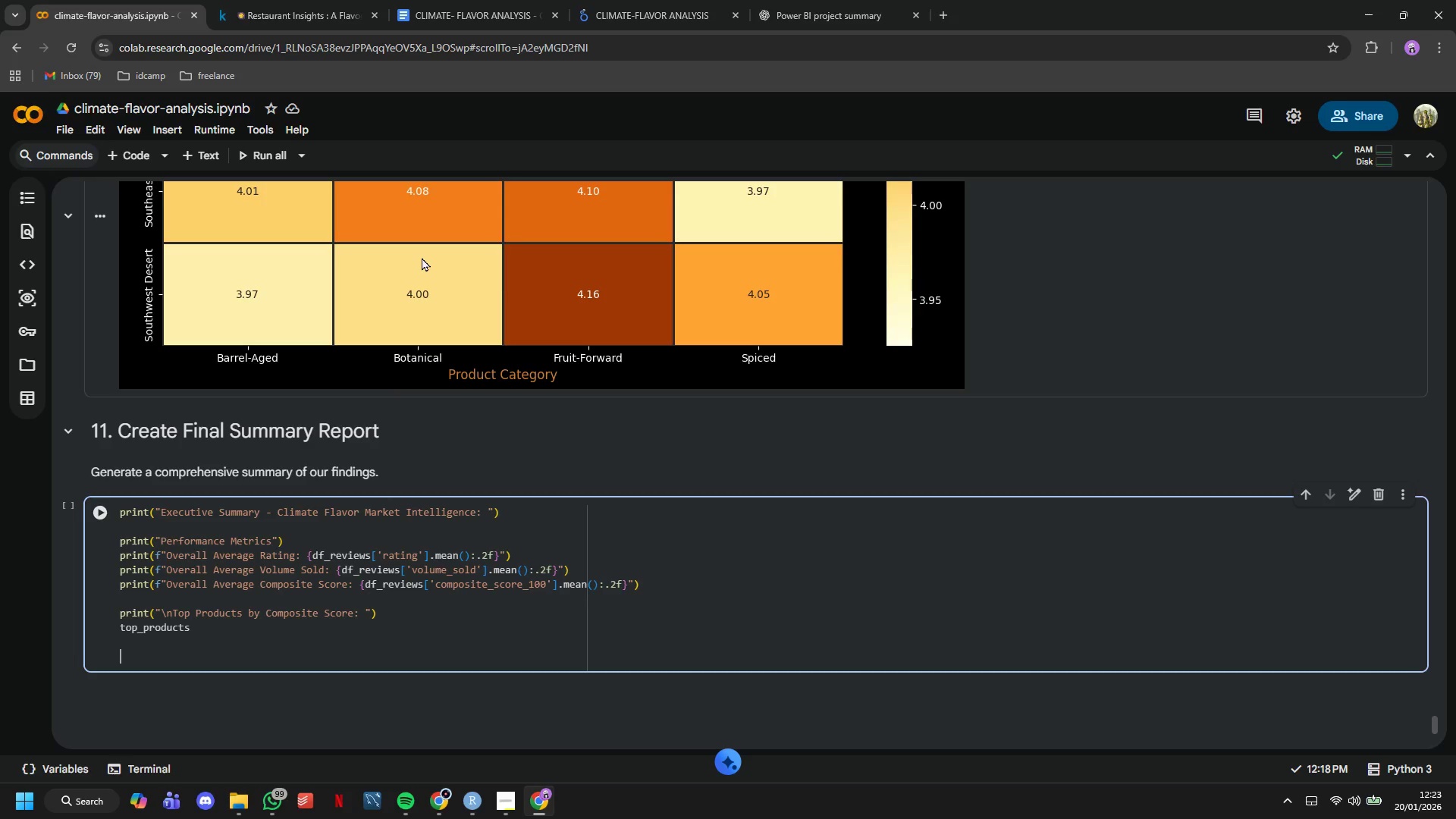 
wait(10.19)
 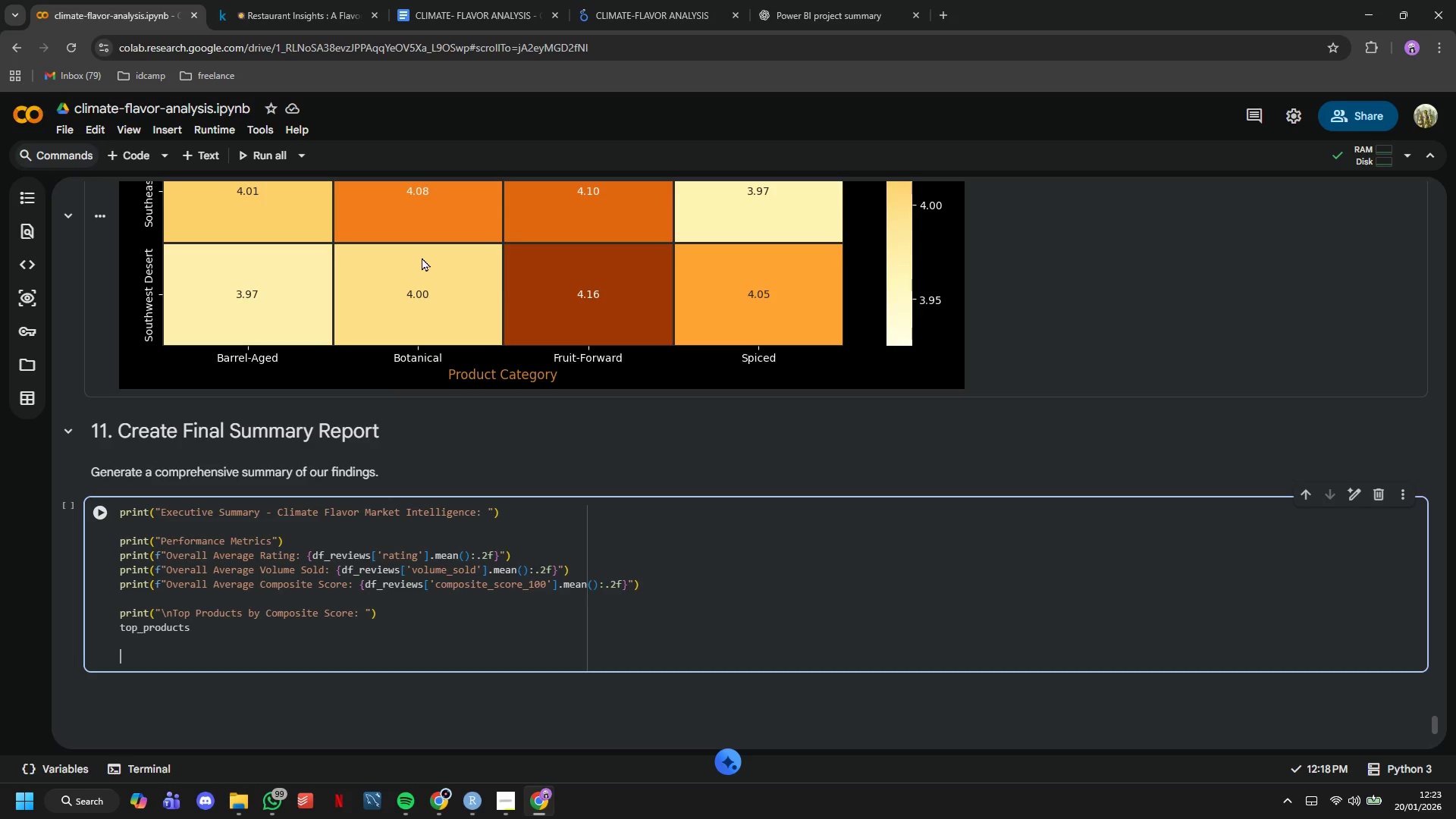 
double_click([90, 511])
 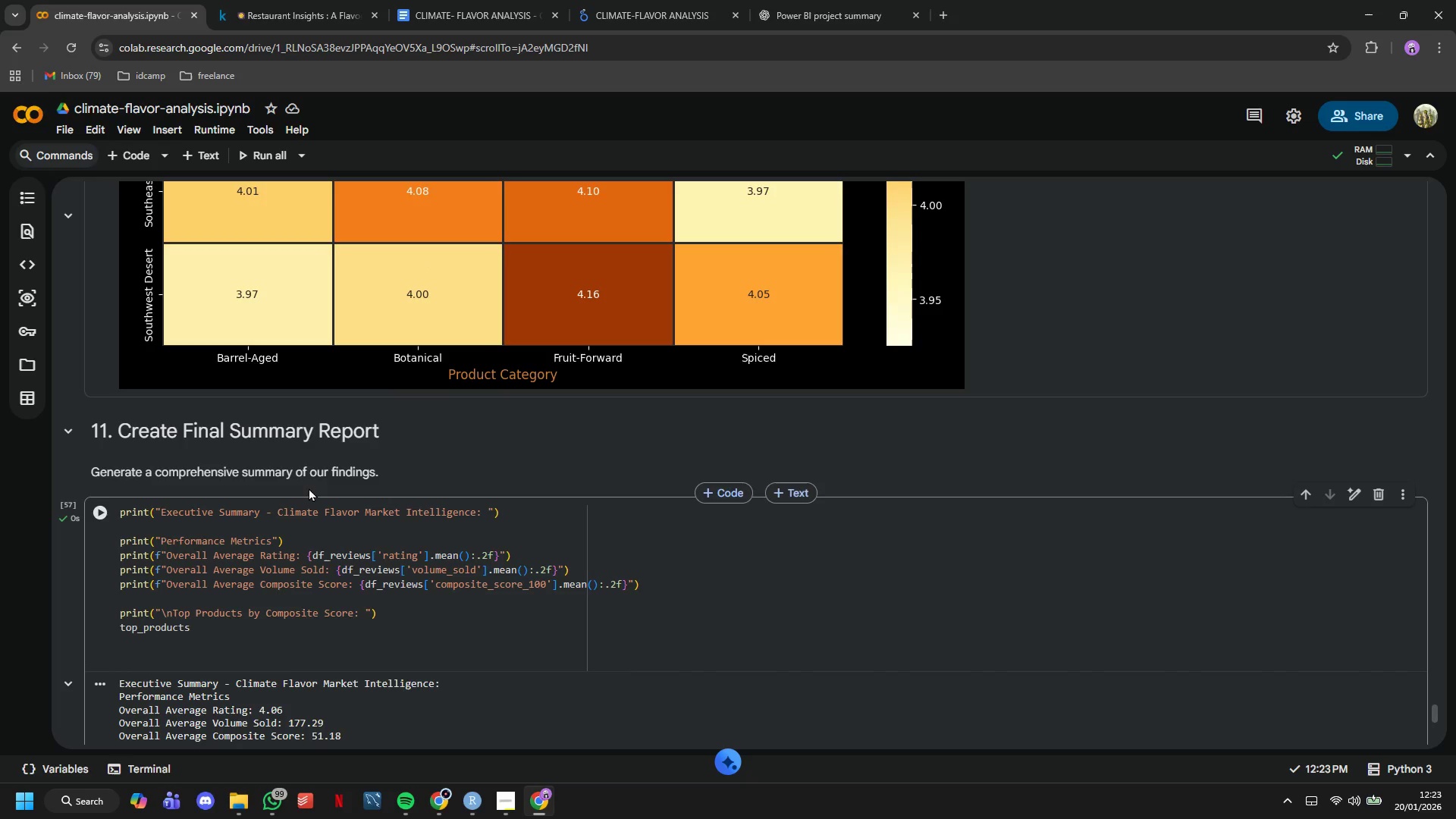 
scroll: coordinate [309, 488], scroll_direction: down, amount: 4.0
 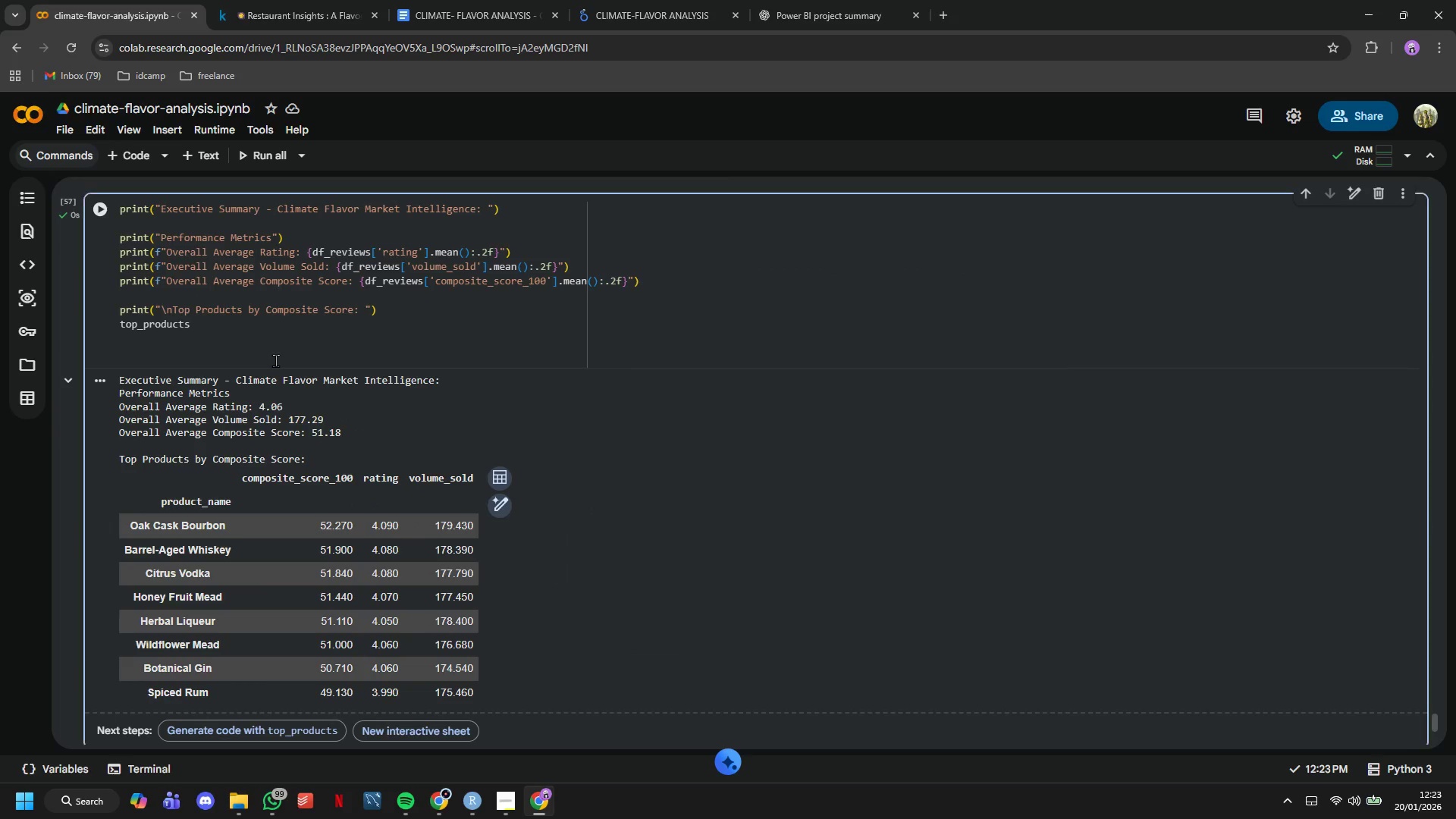 
double_click([271, 356])
 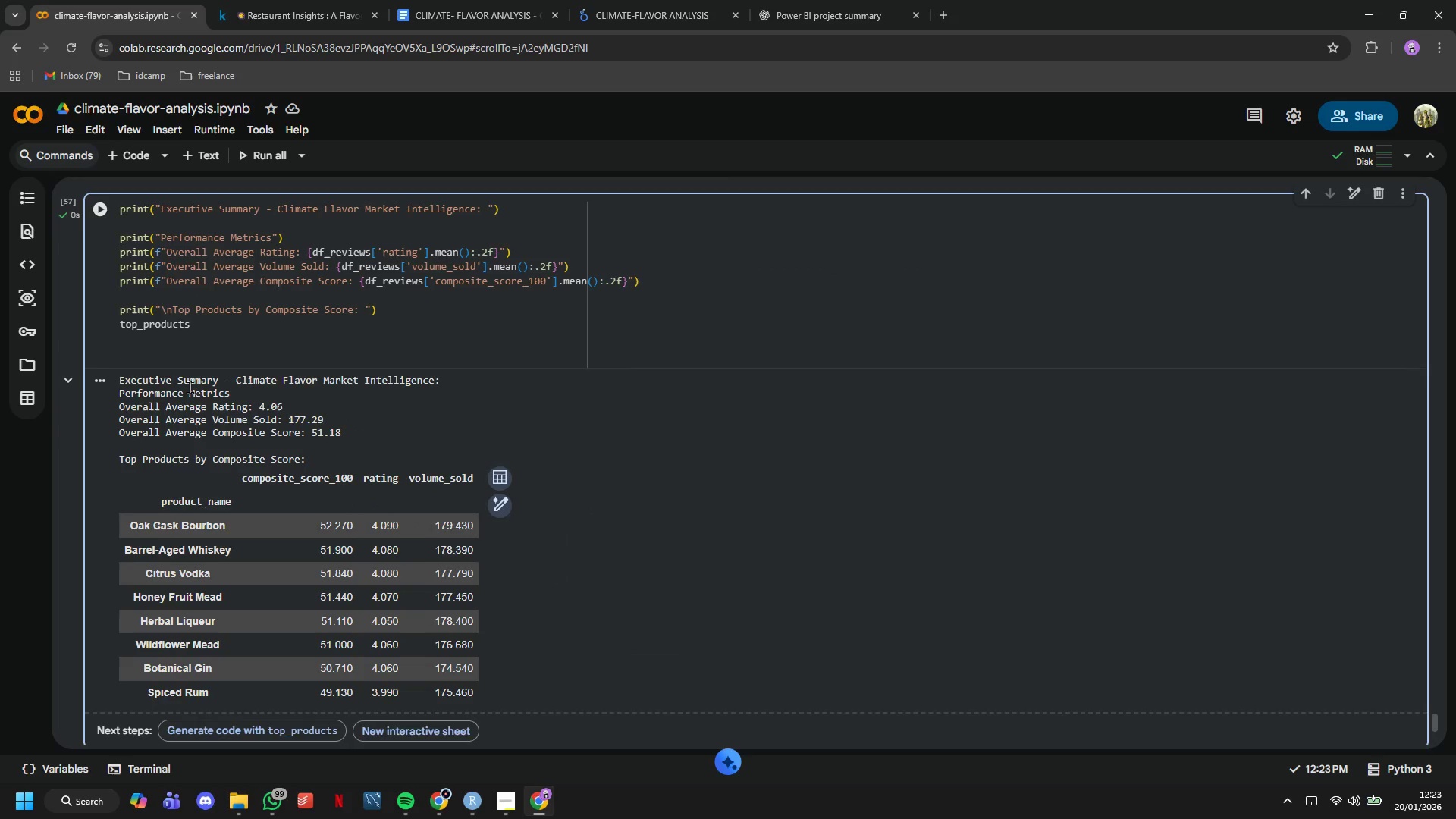 
key(Backspace)
 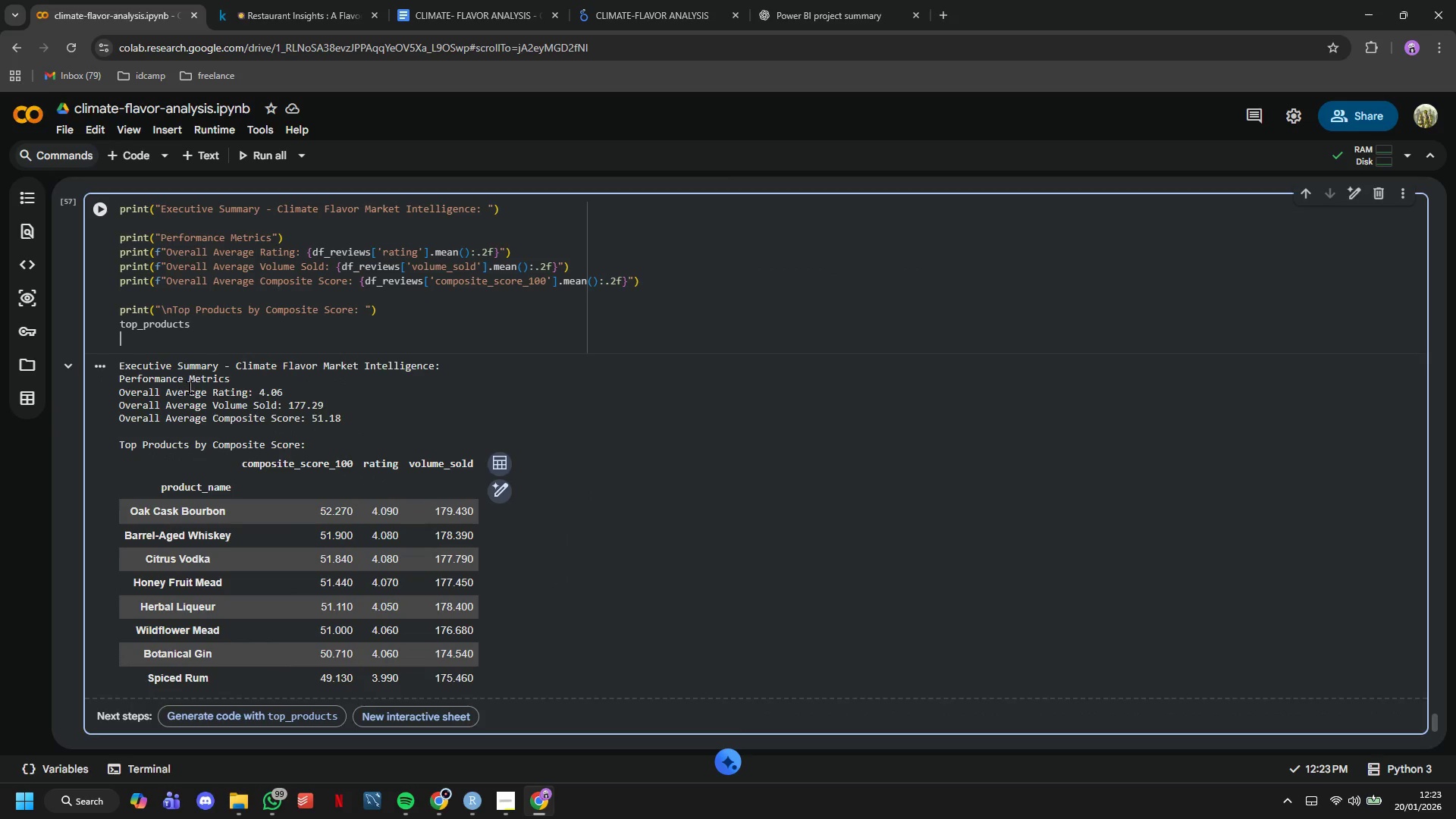 
key(Backspace)
 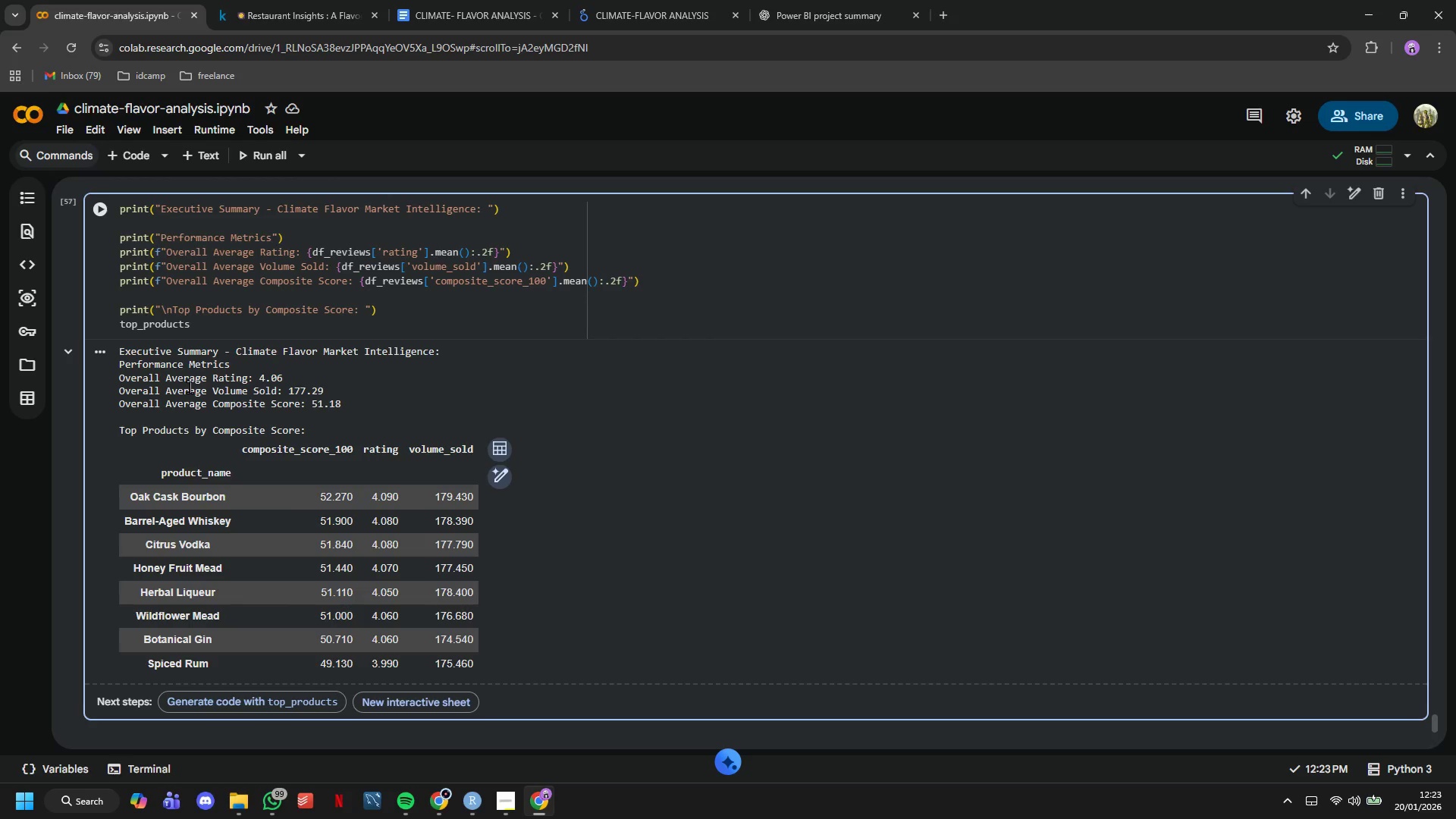 
wait(24.69)
 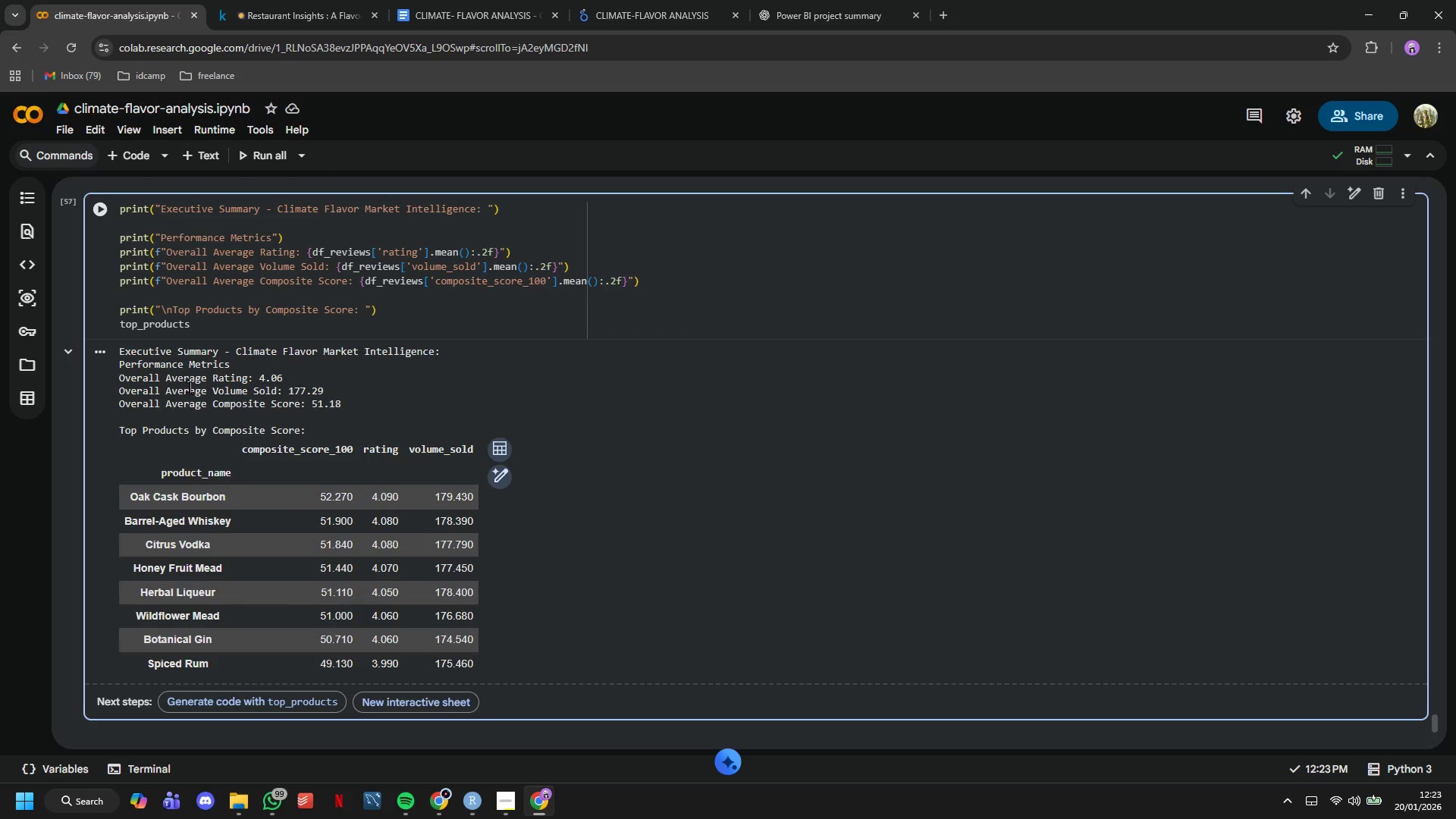 
scroll: coordinate [457, 416], scroll_direction: down, amount: 2.0
 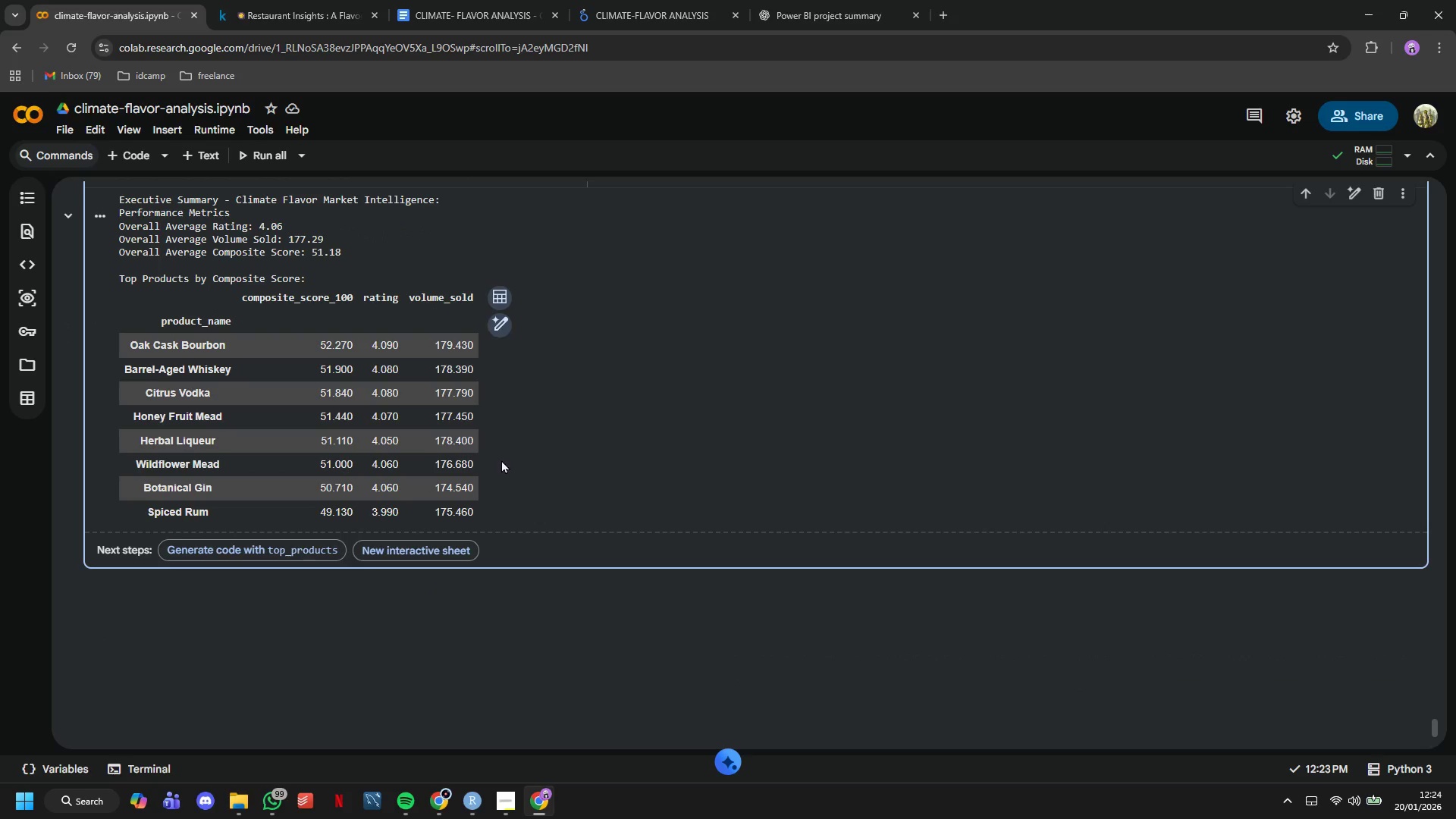 
wait(12.04)
 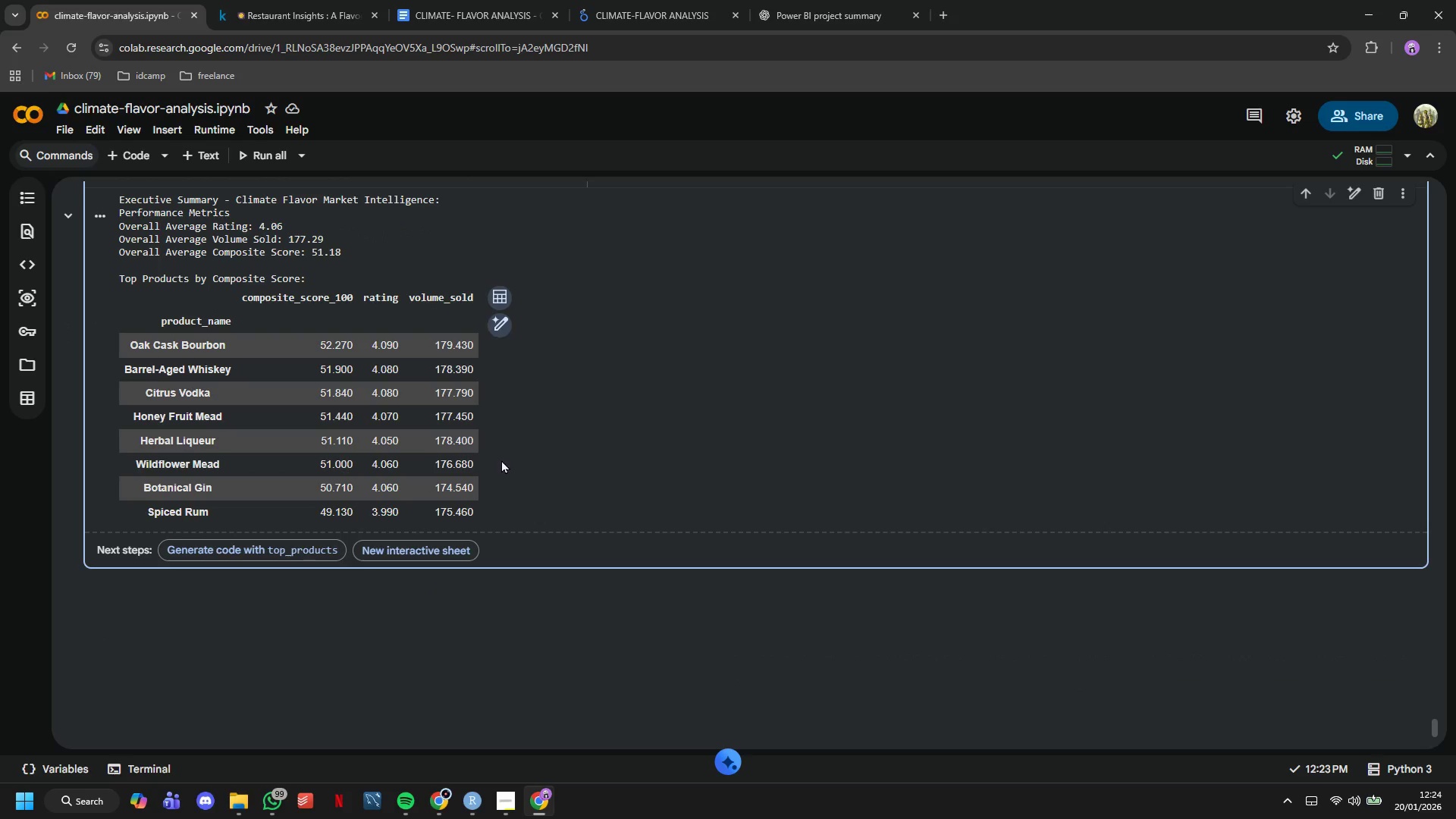 
scroll: coordinate [359, 390], scroll_direction: up, amount: 2.0
 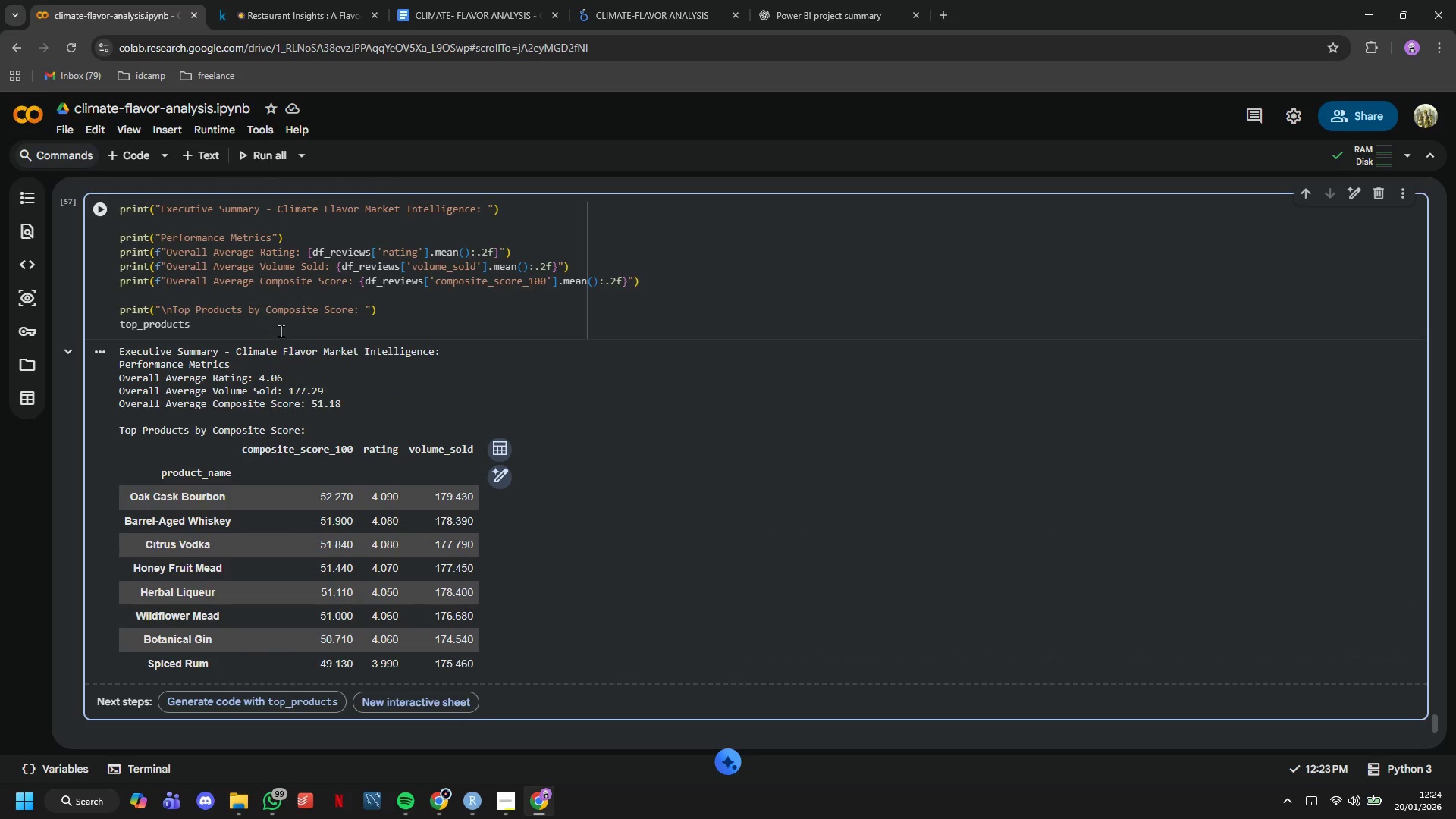 
left_click([281, 331])
 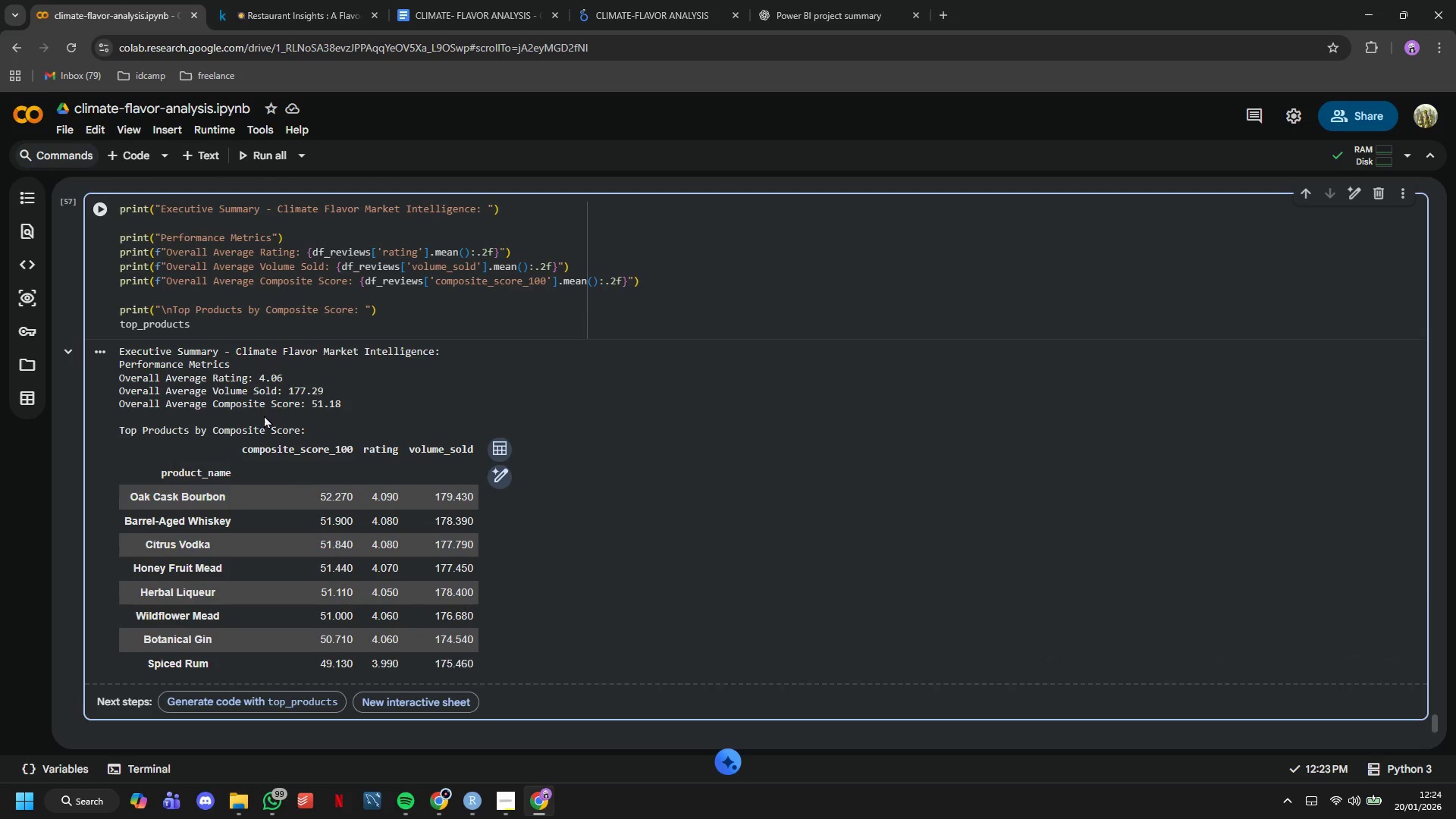 
key(Enter)
 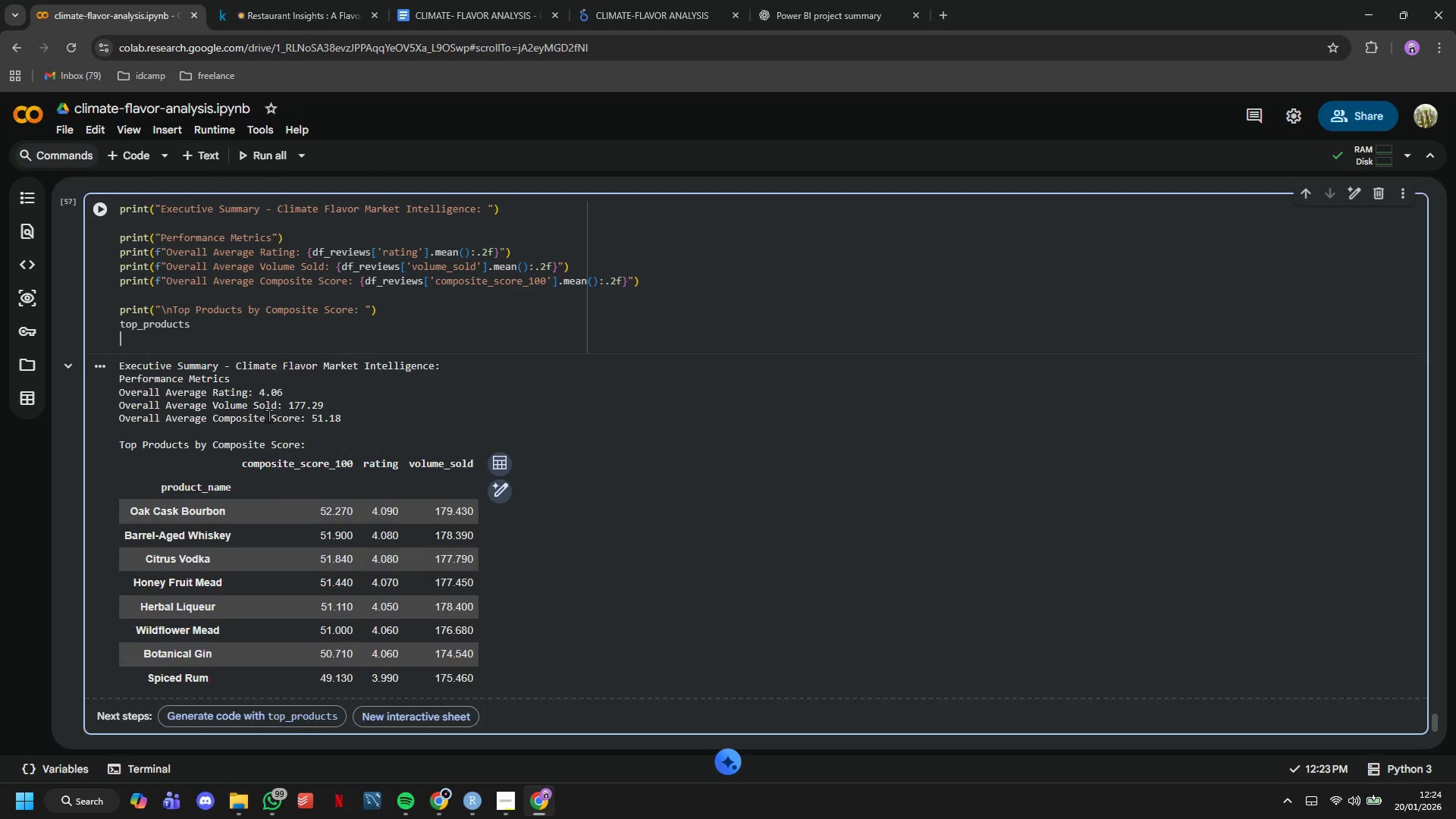 
key(Enter)
 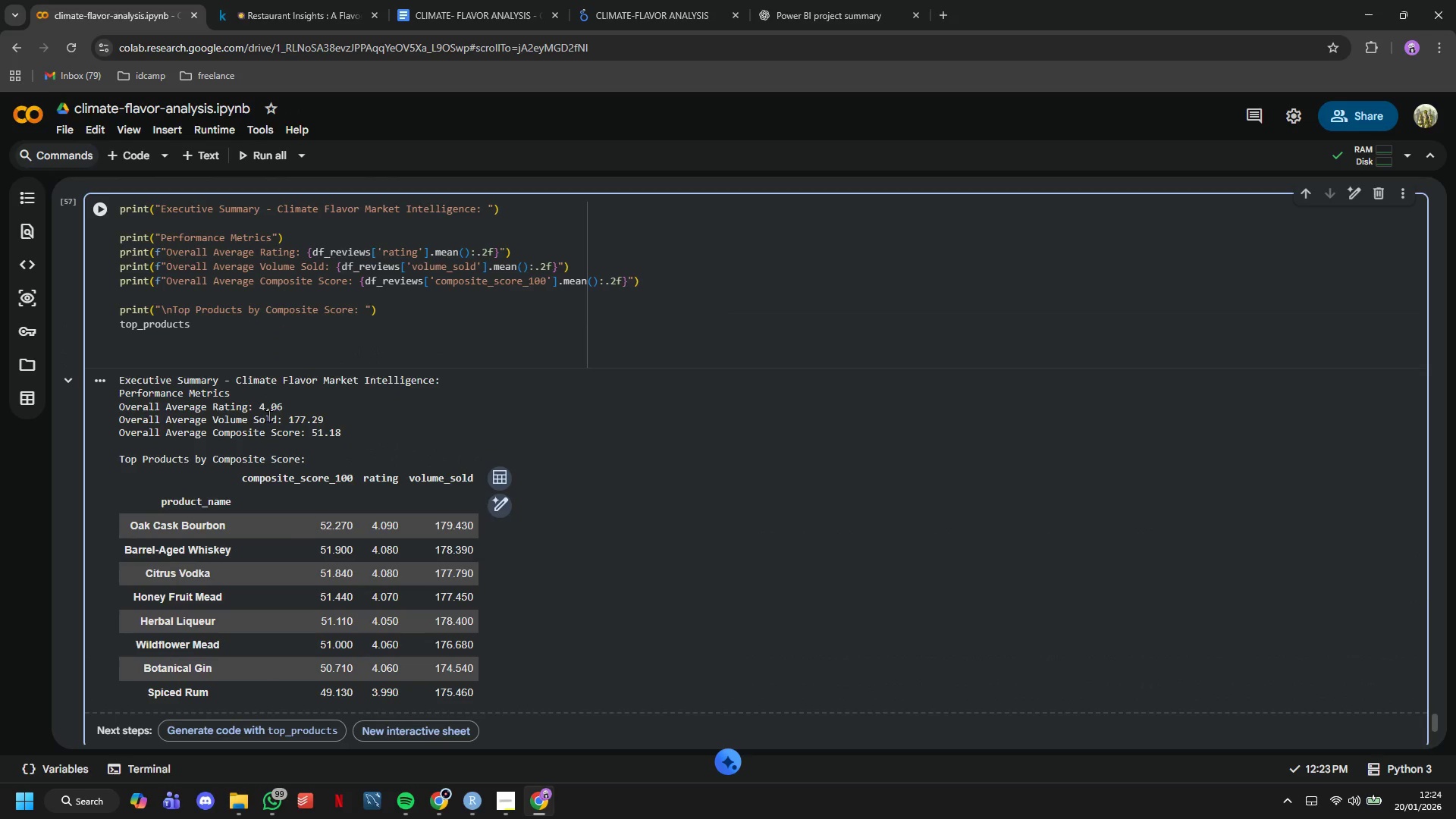 
type(# Find best climate)
 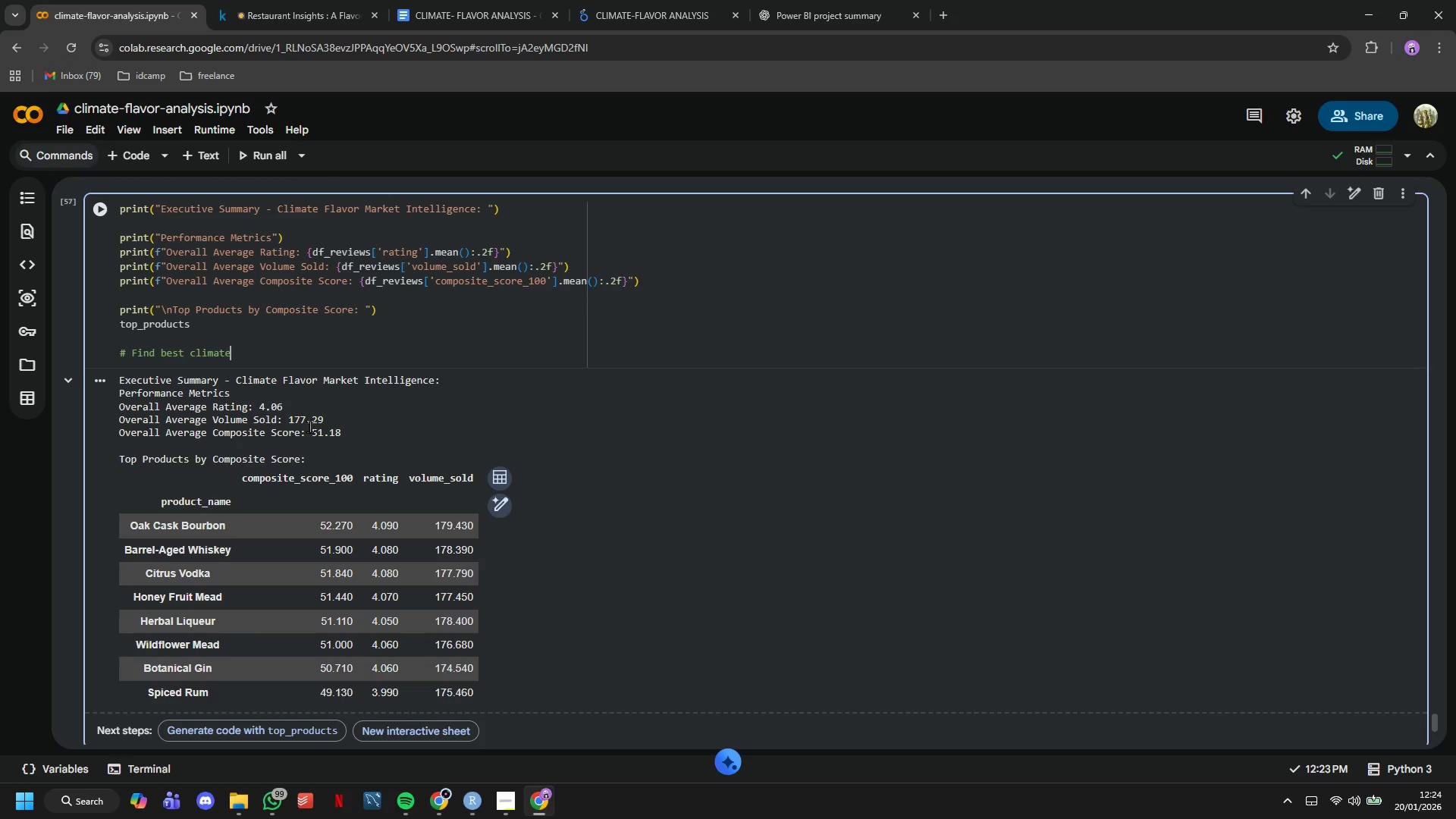 
type(-category matches)
 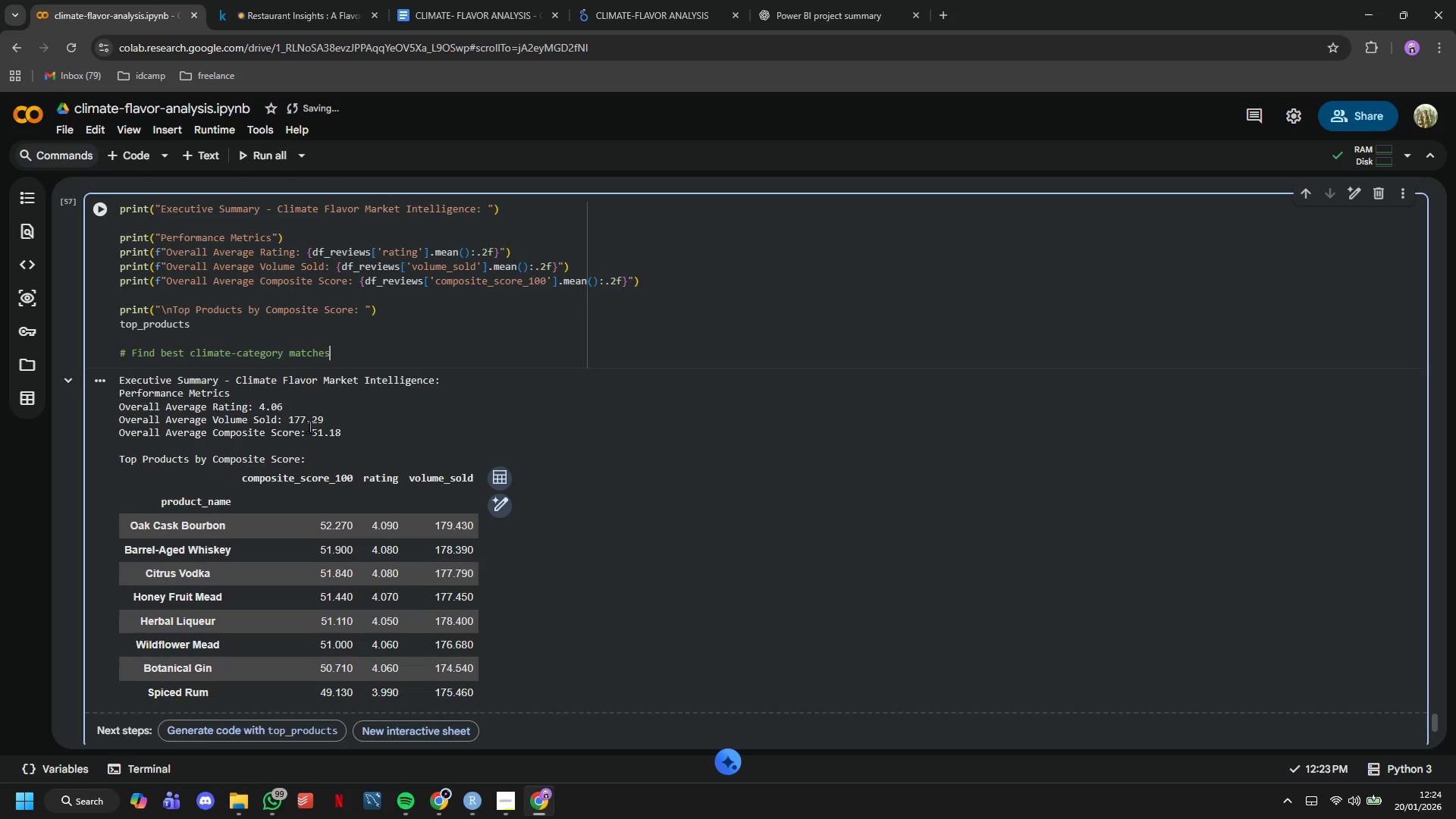 
key(Enter)
 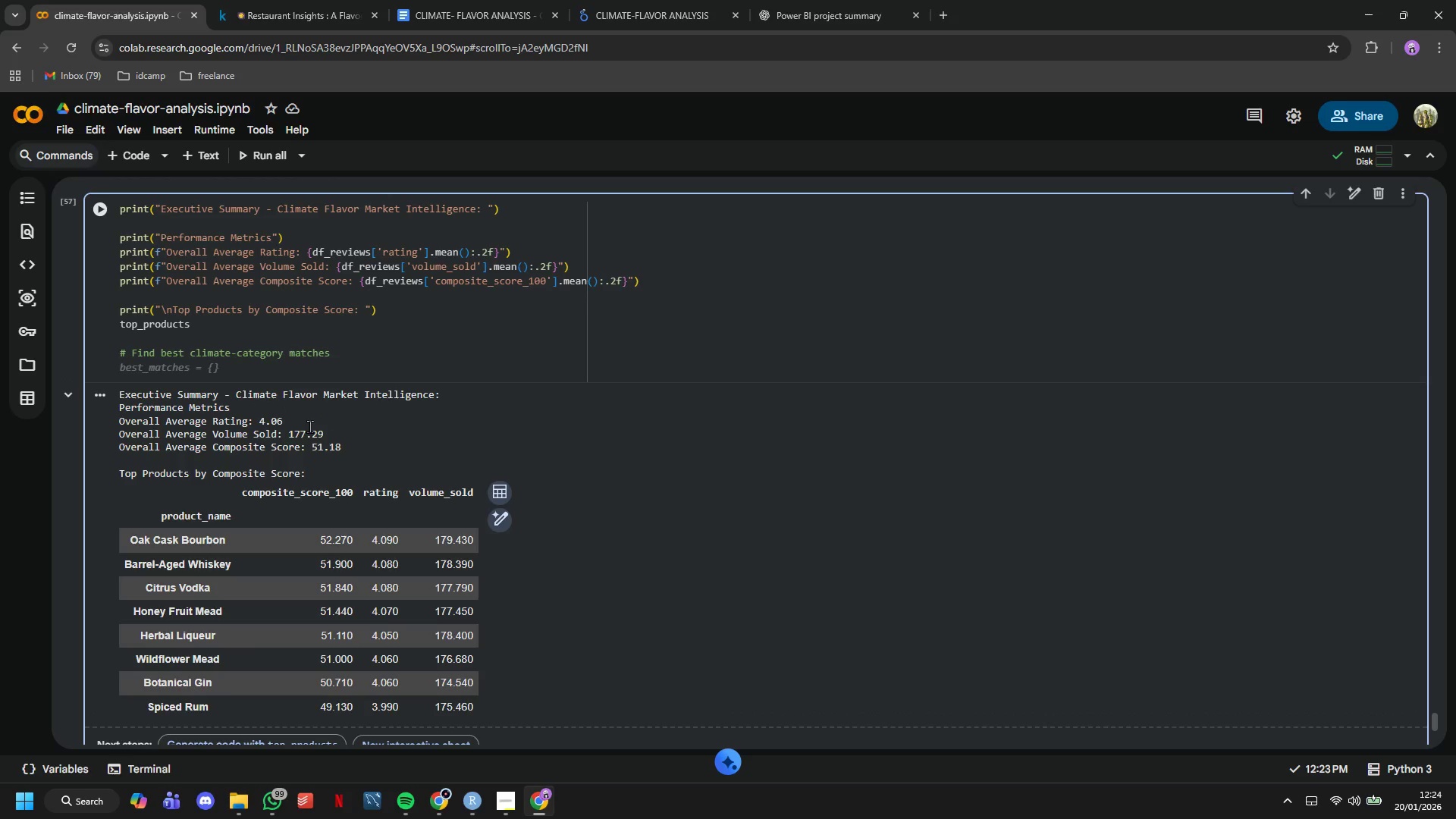 
type(for region in df-)
key(Backspace)
type(_r)
 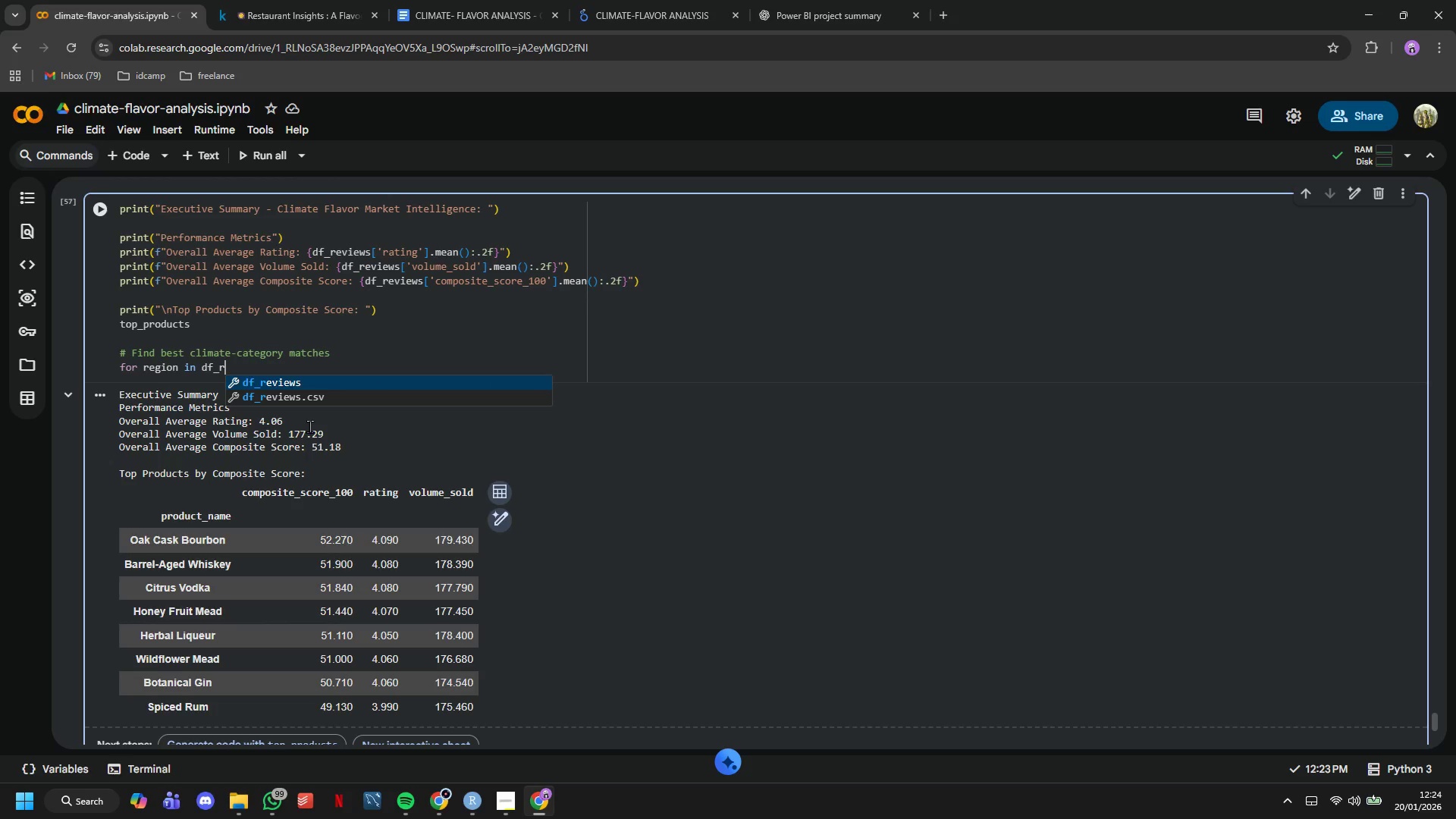 
key(Enter)
 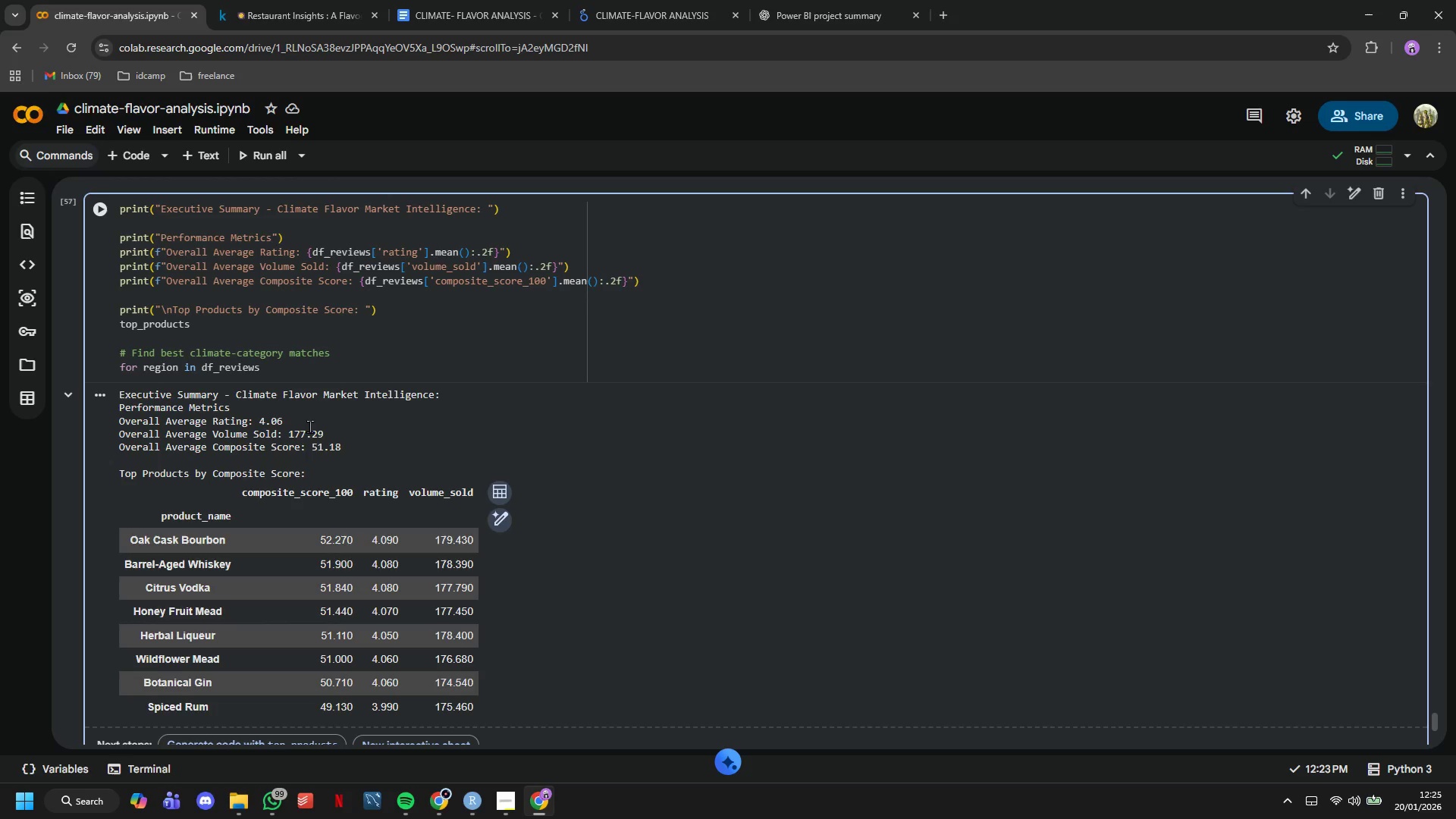 
wait(43.53)
 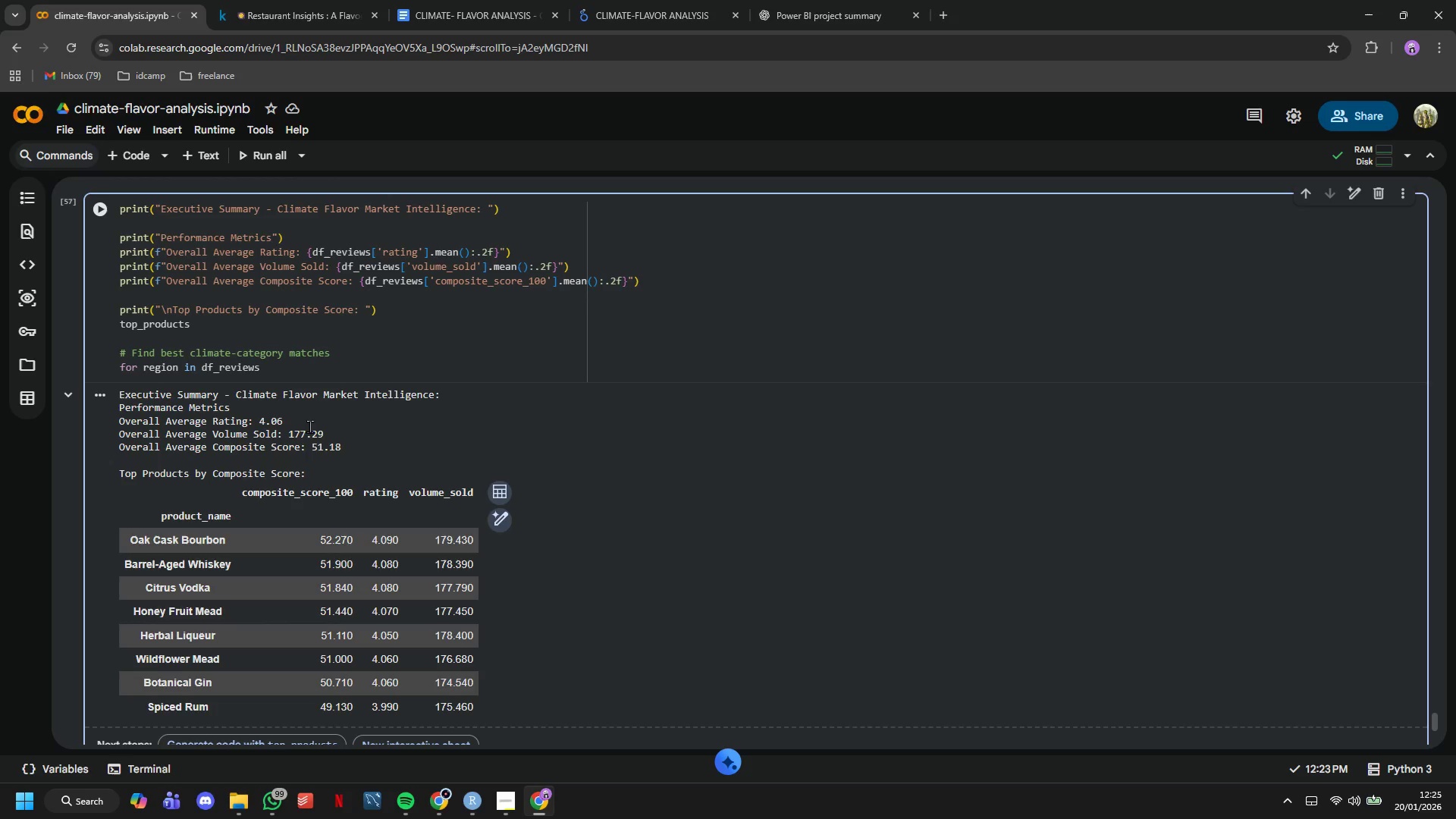 
type(['region)
 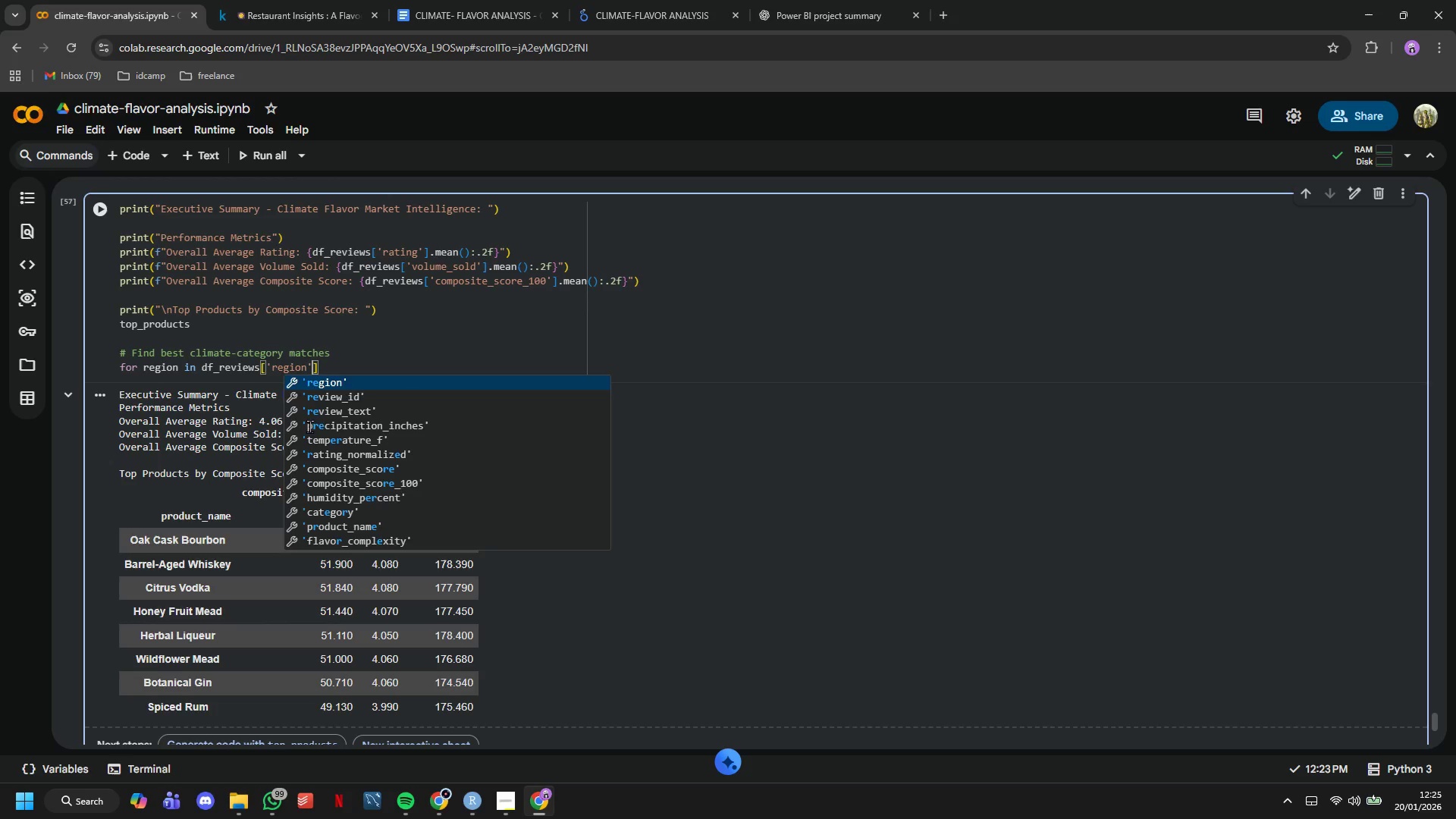 
key(ArrowRight)
 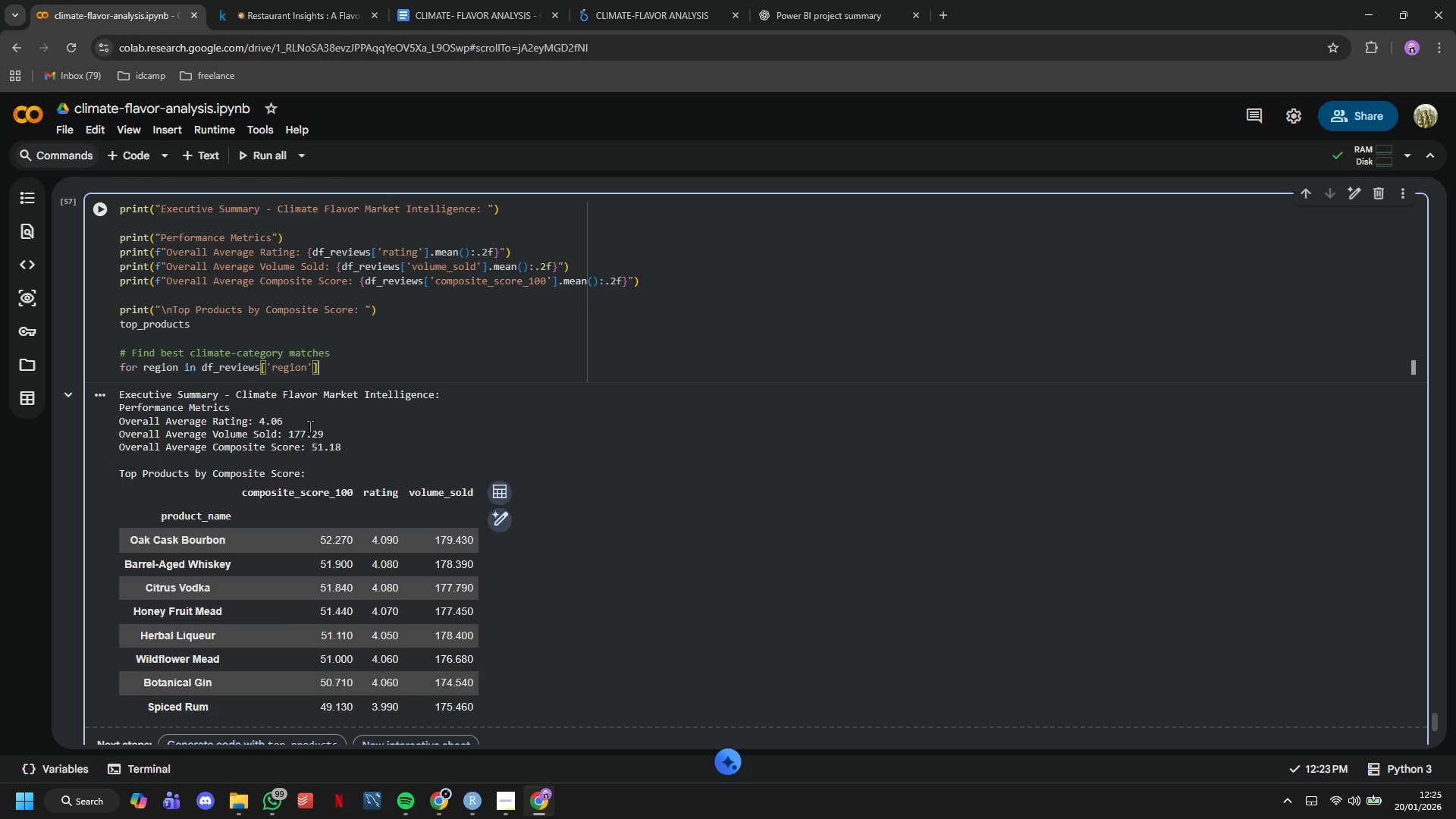 
key(ArrowRight)
 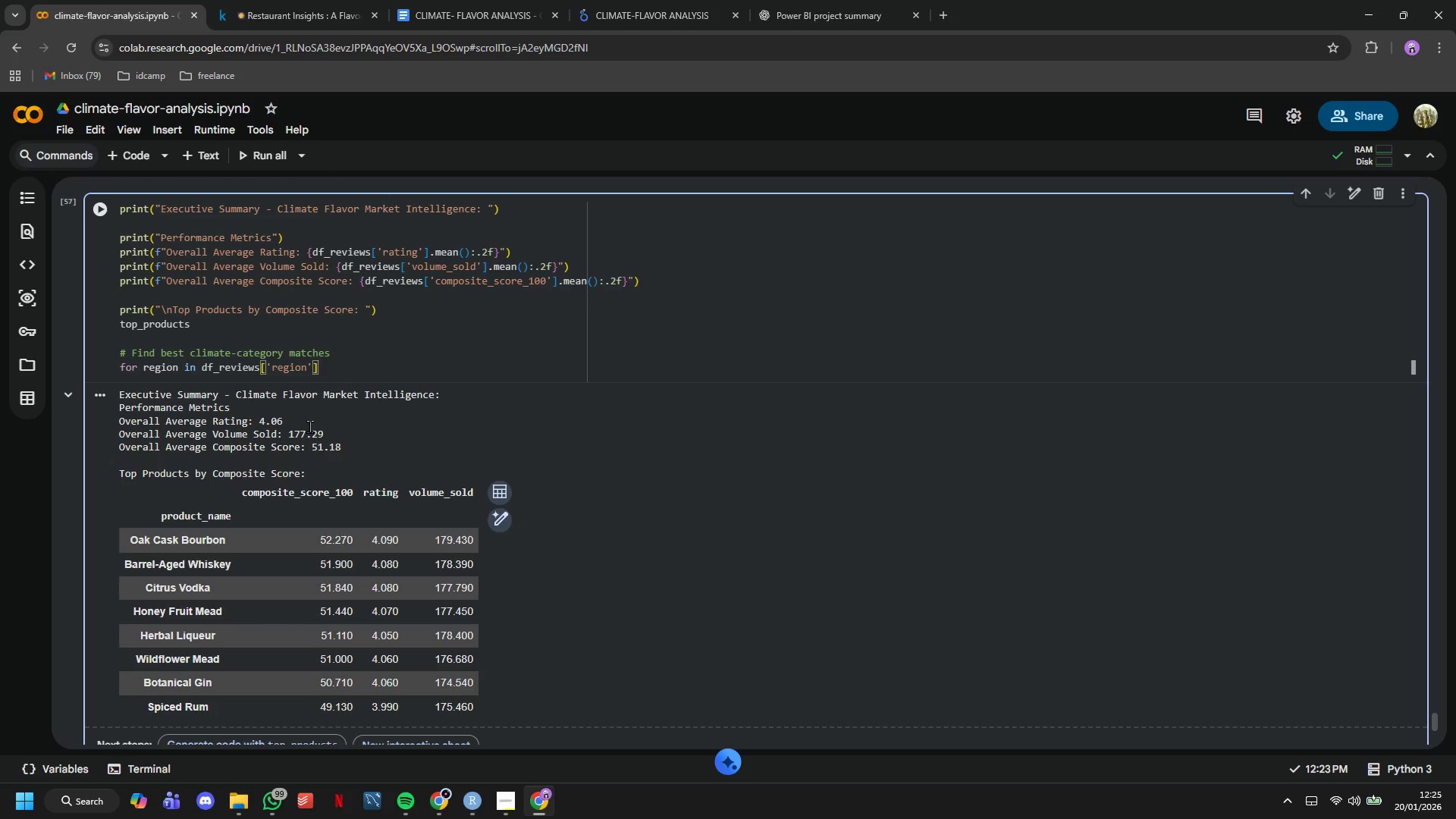 
type(.unique()
 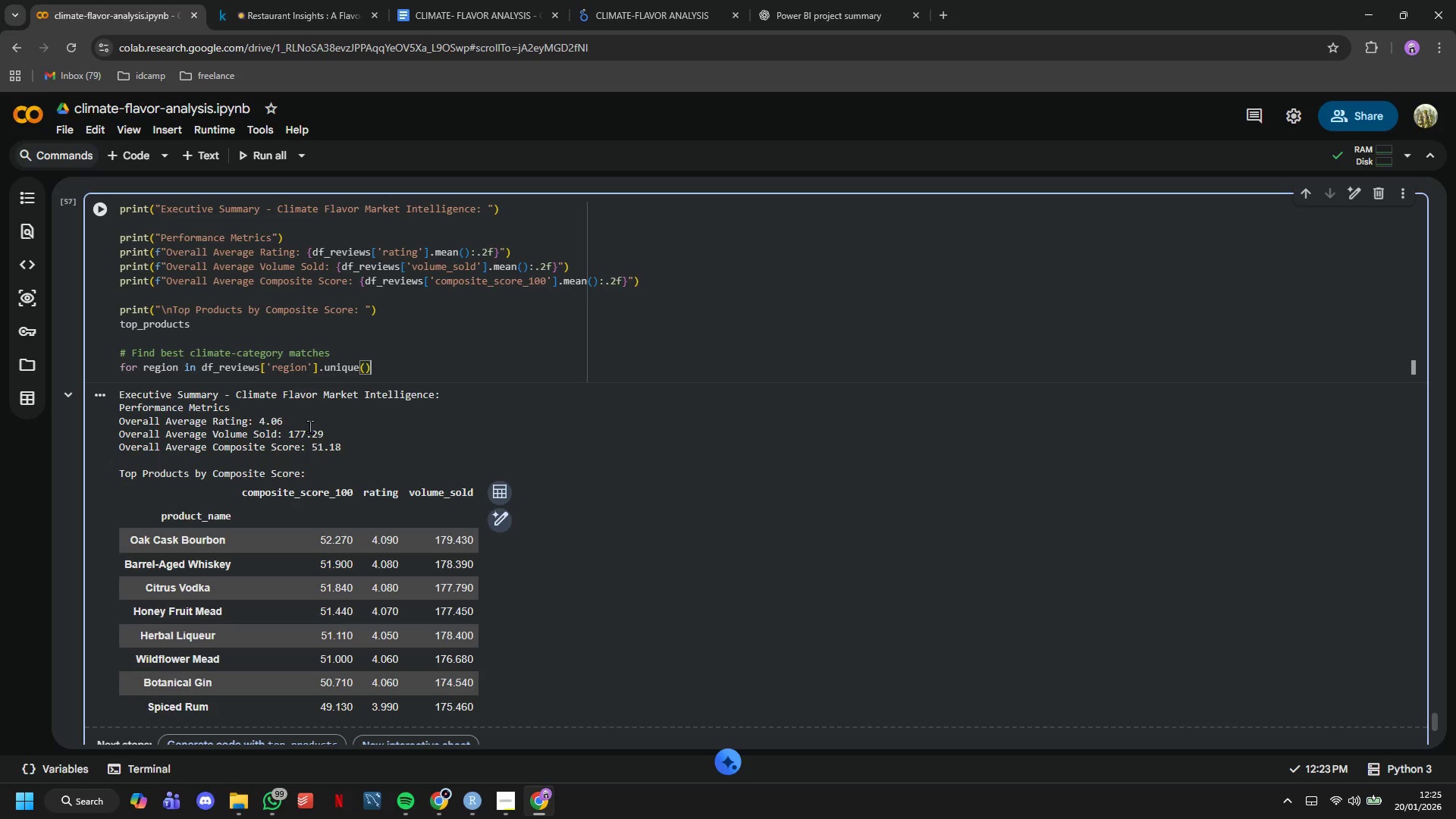 
 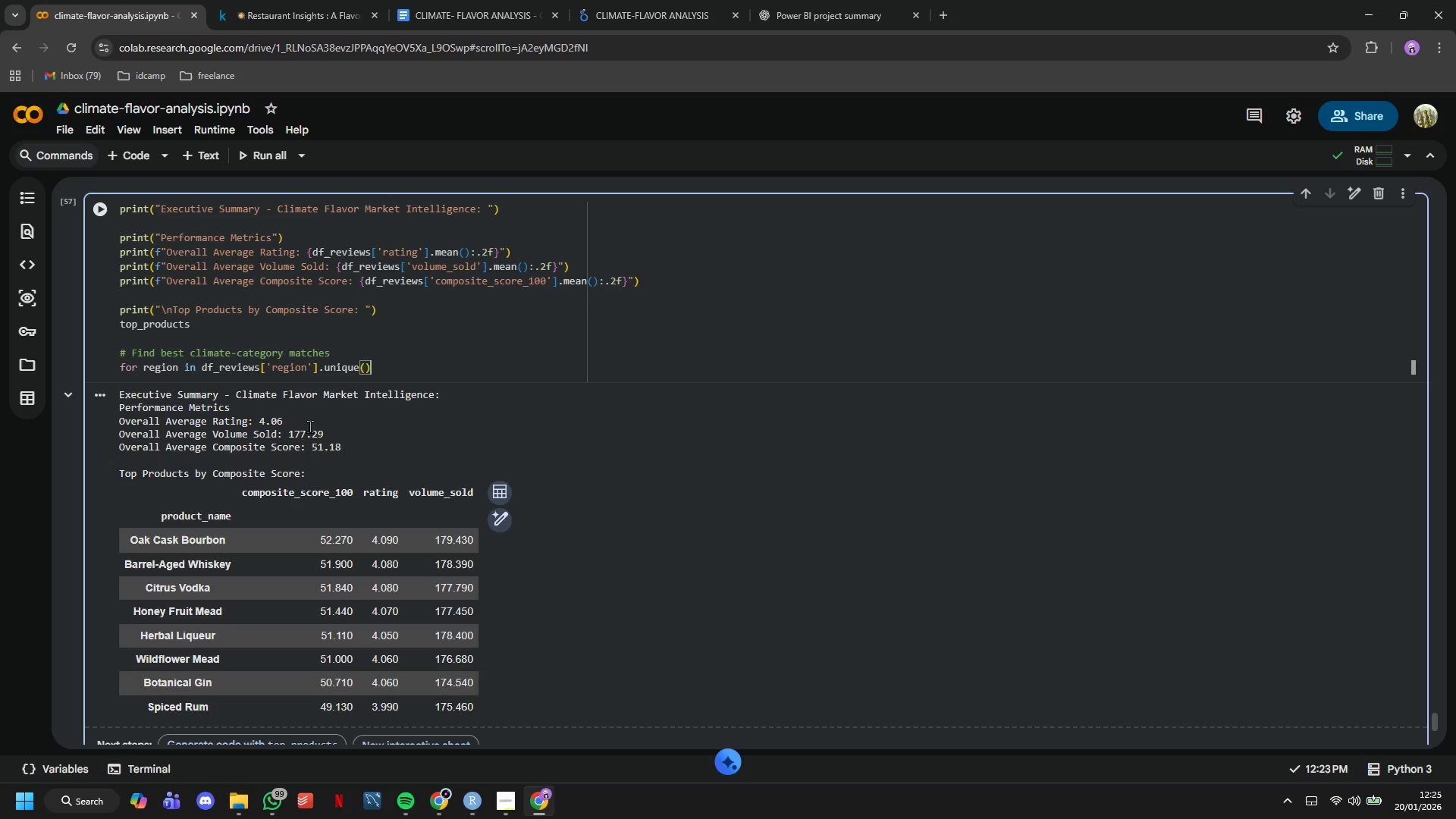 
key(ArrowRight)
 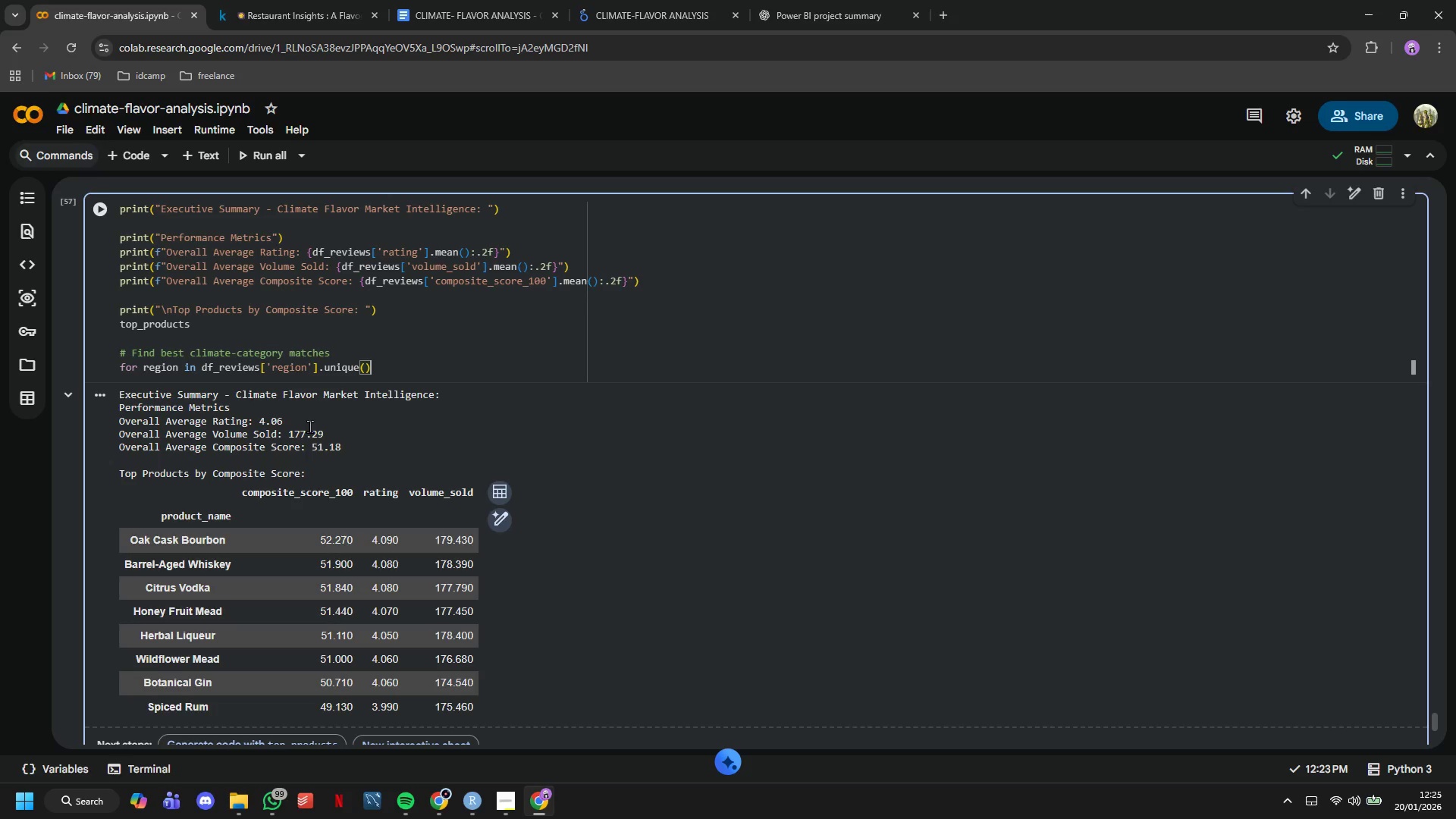 
key(Shift+Semicolon)
 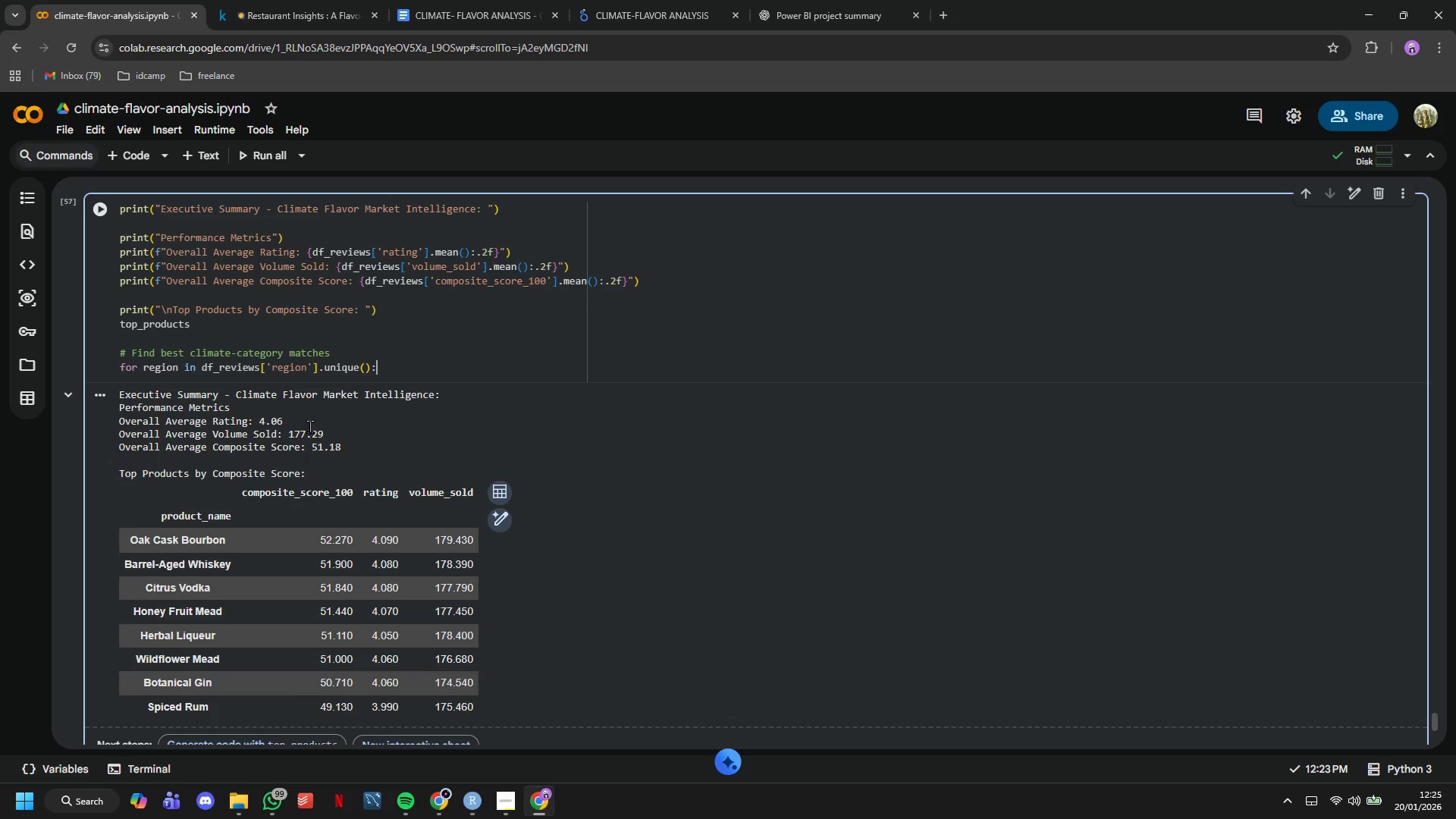 
key(Enter)
 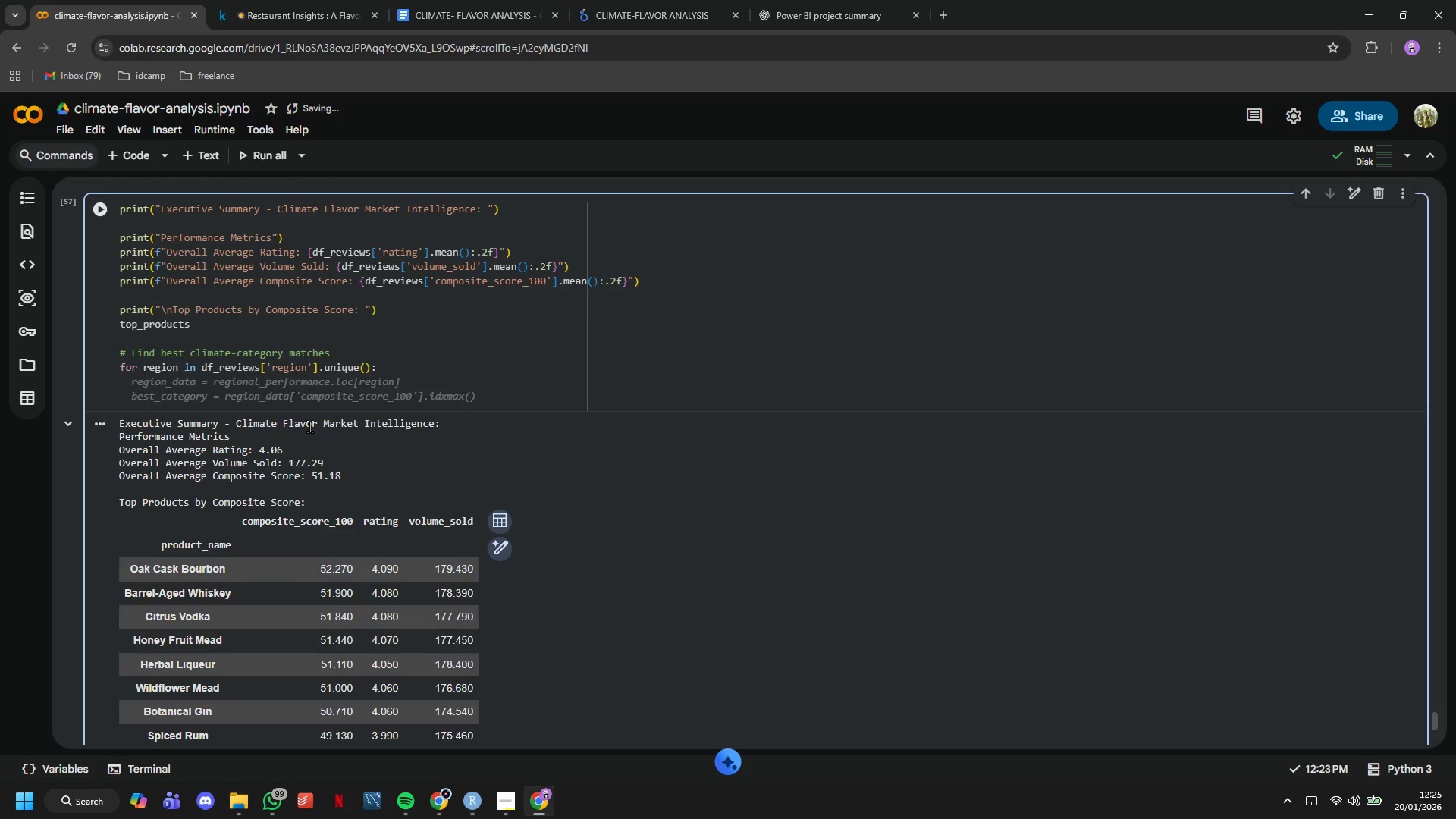 
key(Tab)
 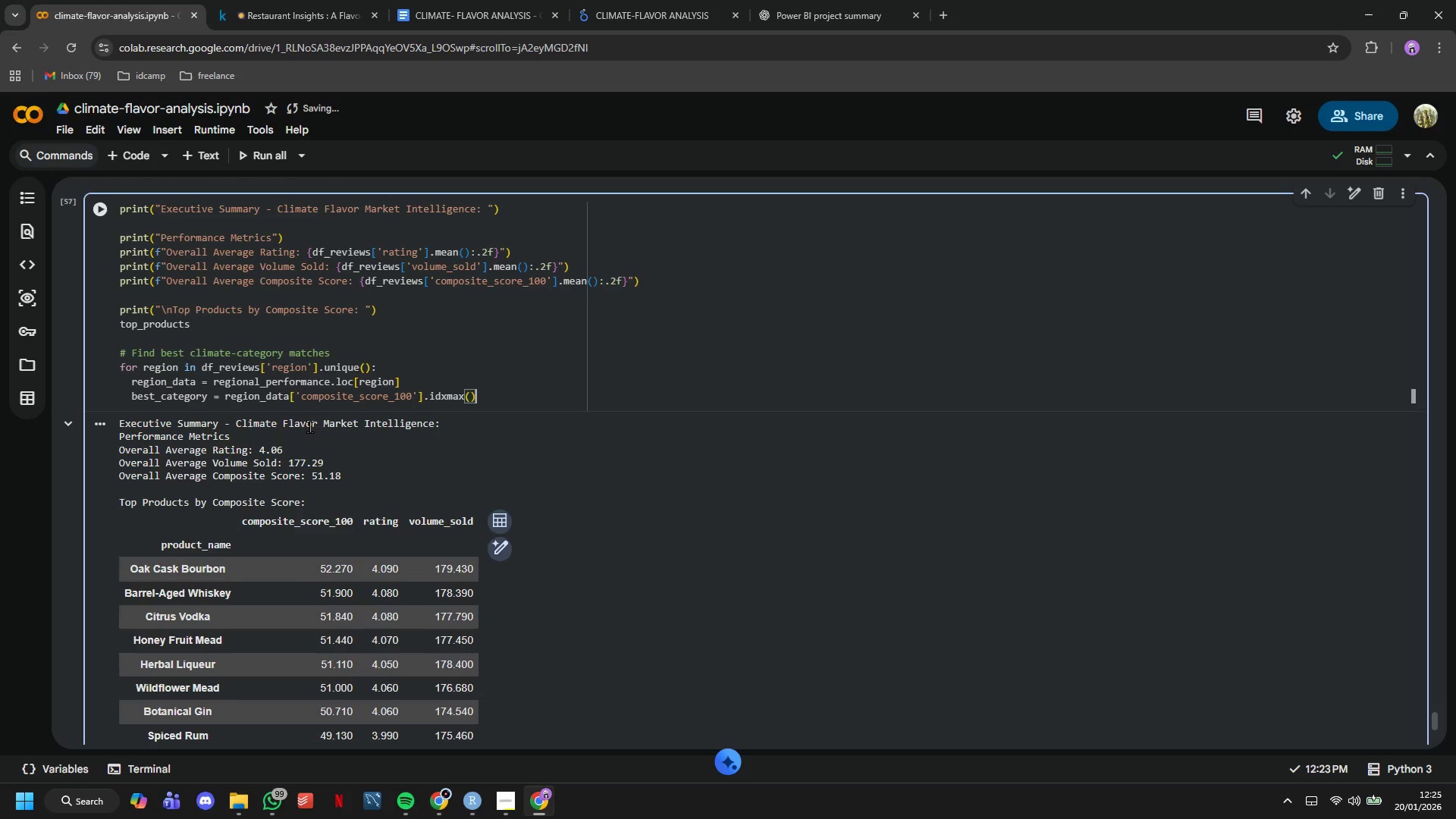 
key(Enter)
 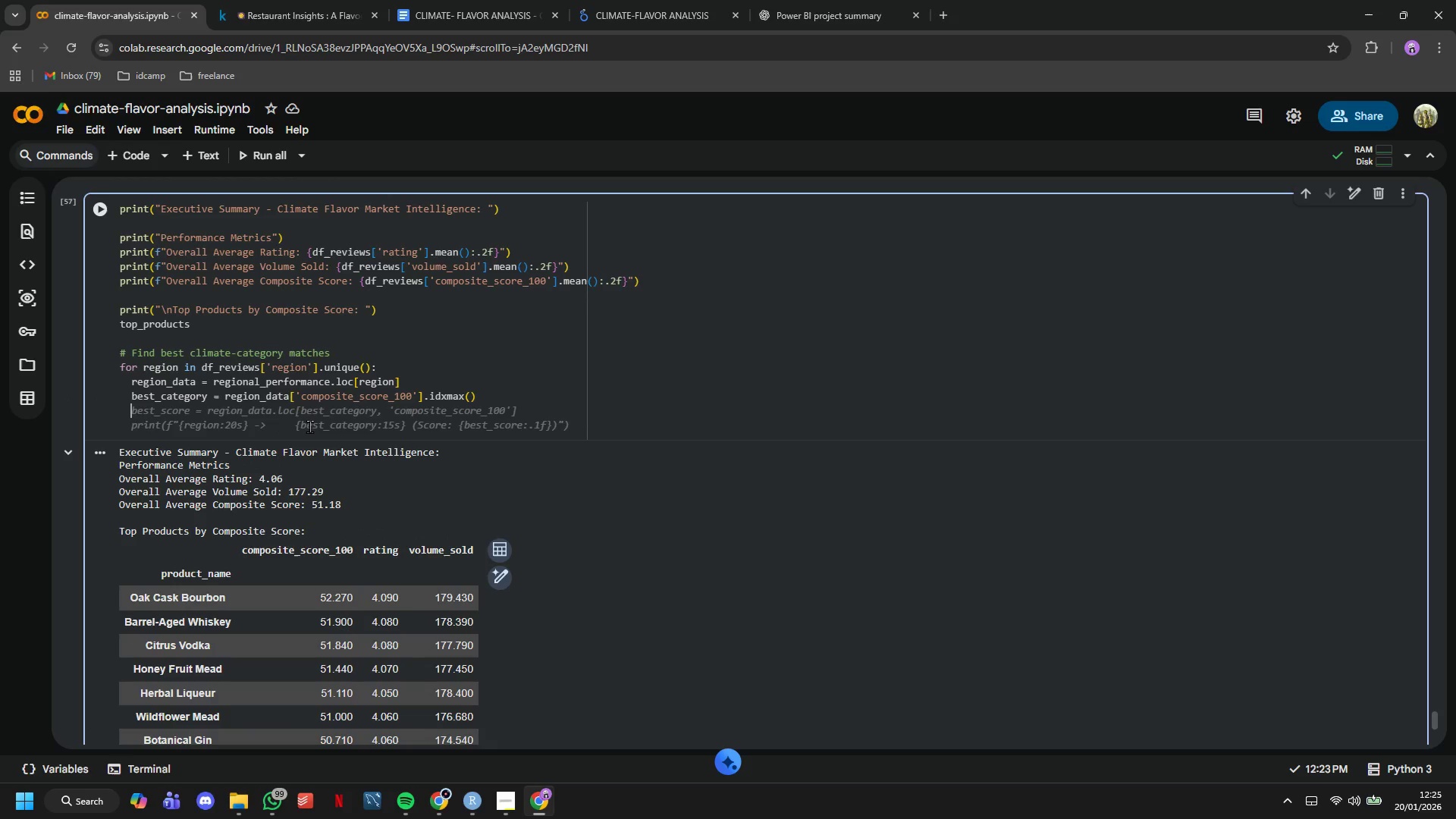 
key(Tab)
 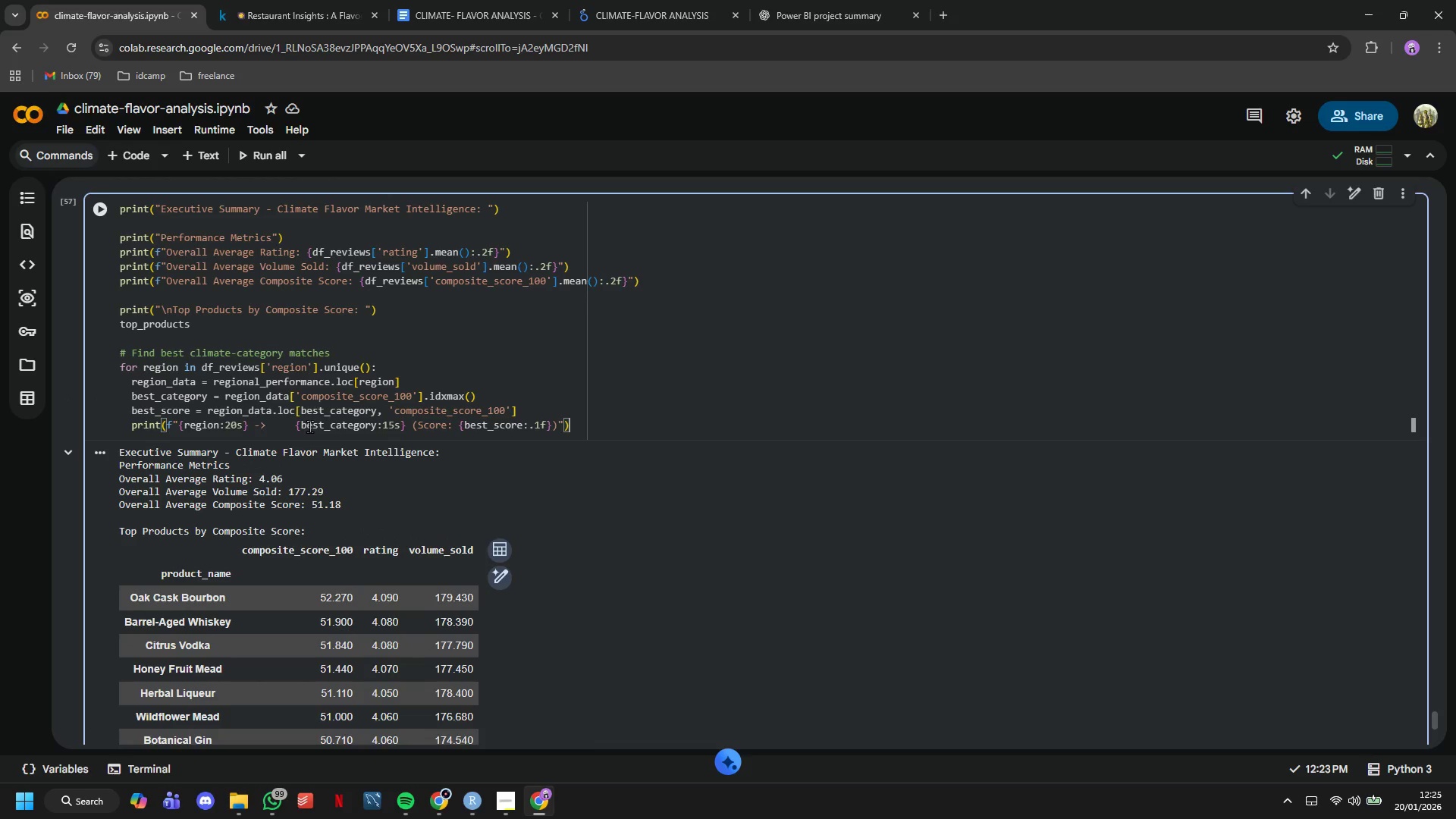 
key(Enter)
 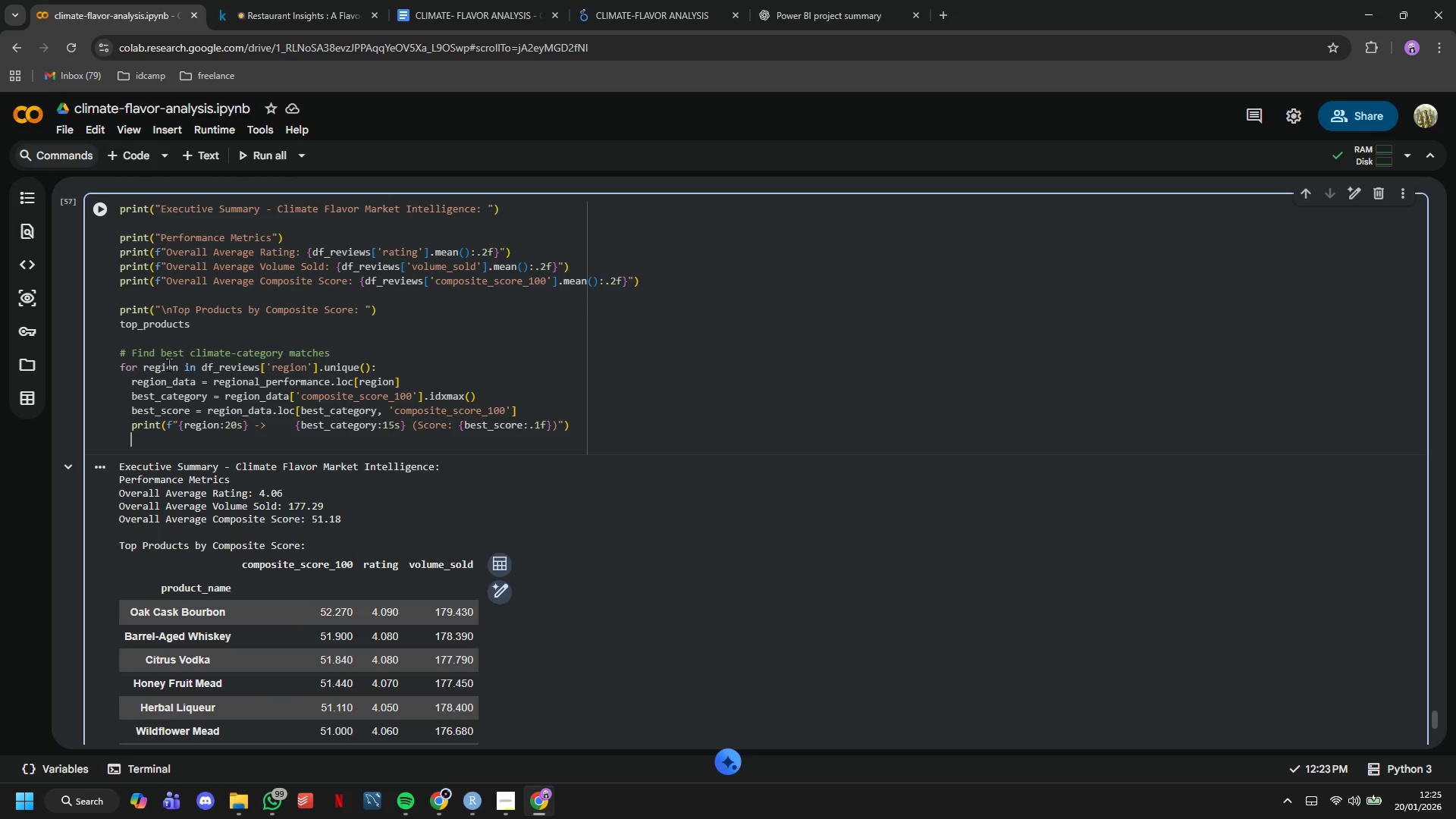 
left_click([99, 212])
 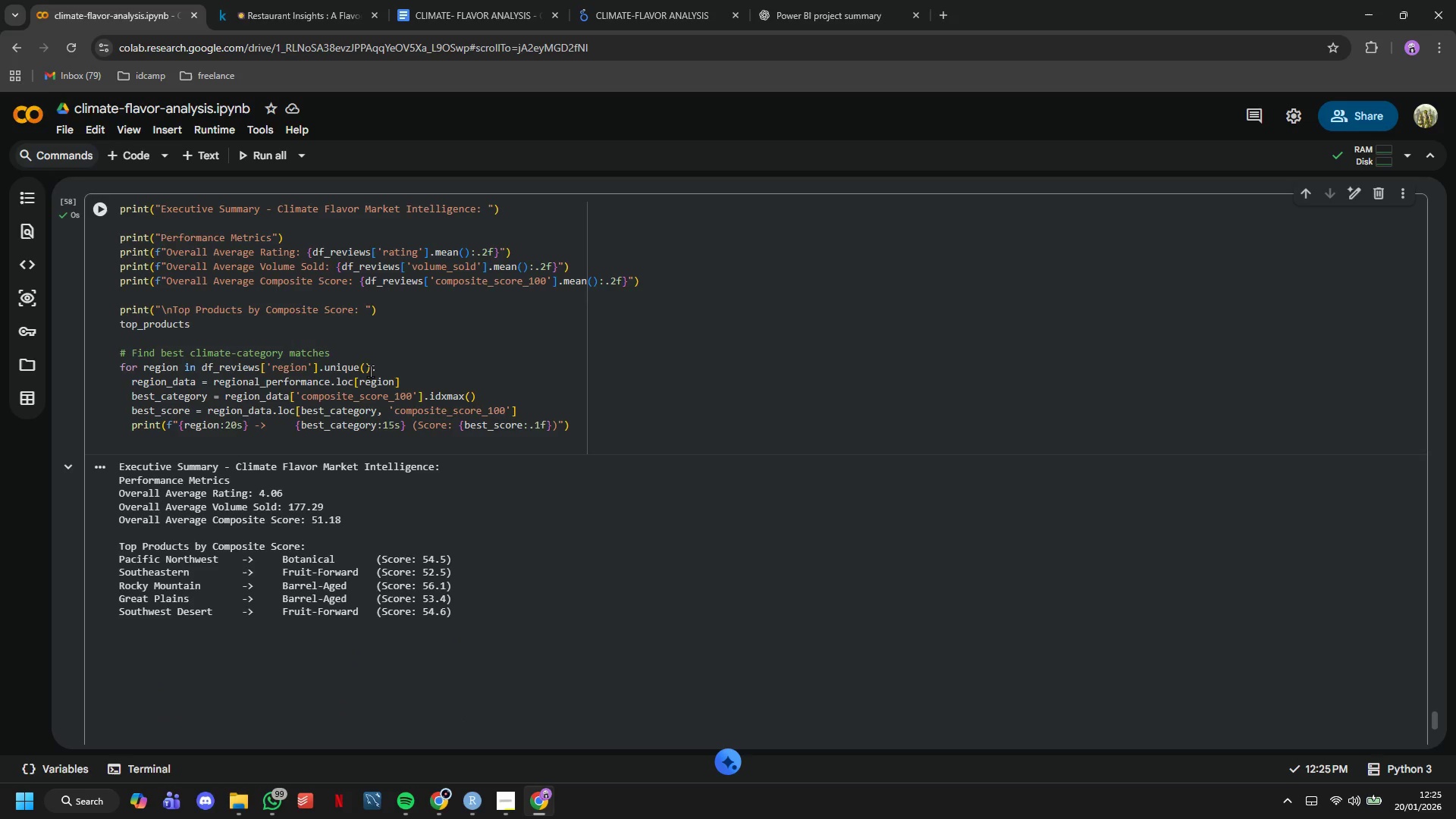 
scroll: coordinate [370, 371], scroll_direction: down, amount: 1.0
 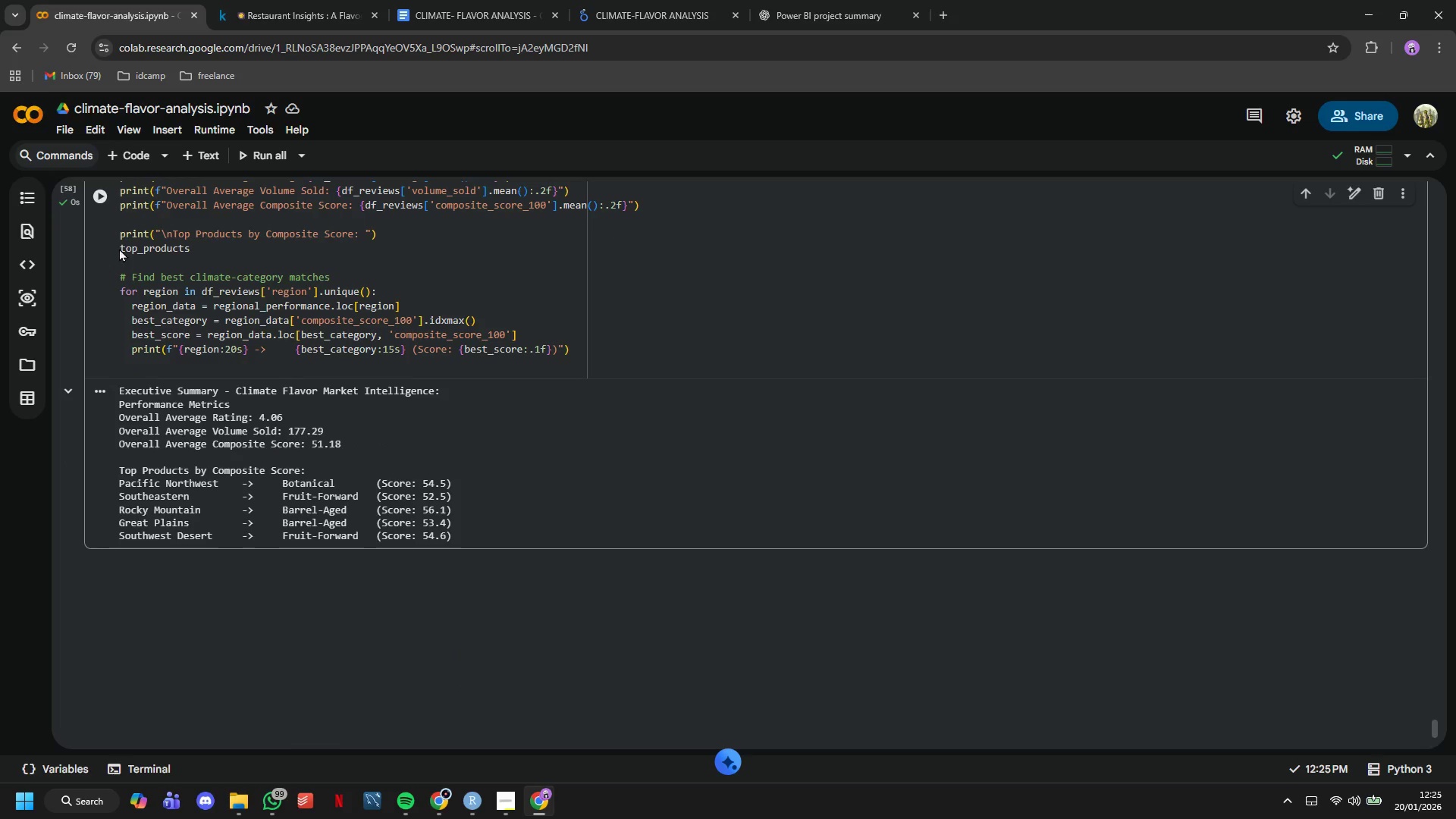 
left_click([124, 243])
 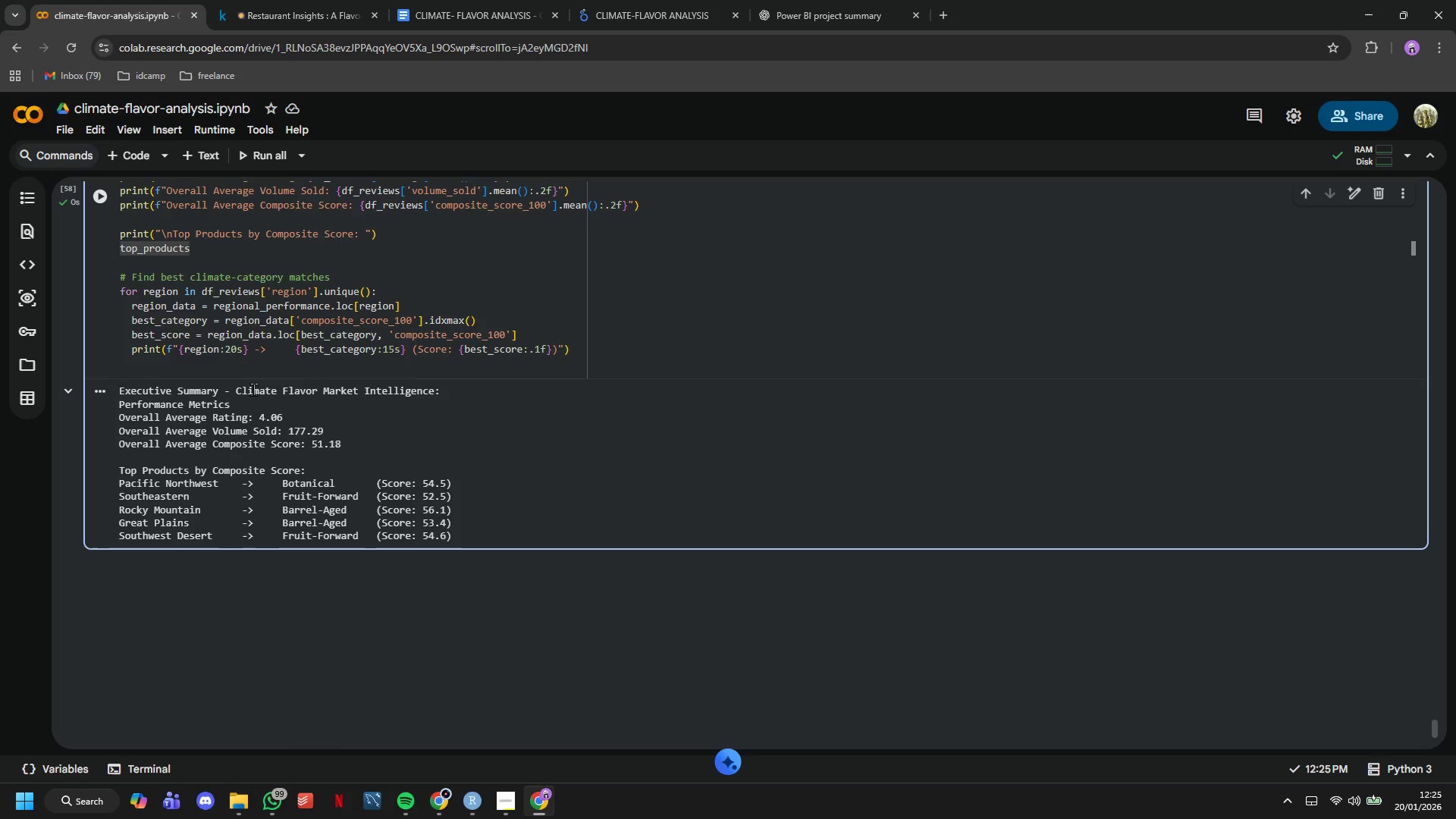 
key(ArrowLeft)
 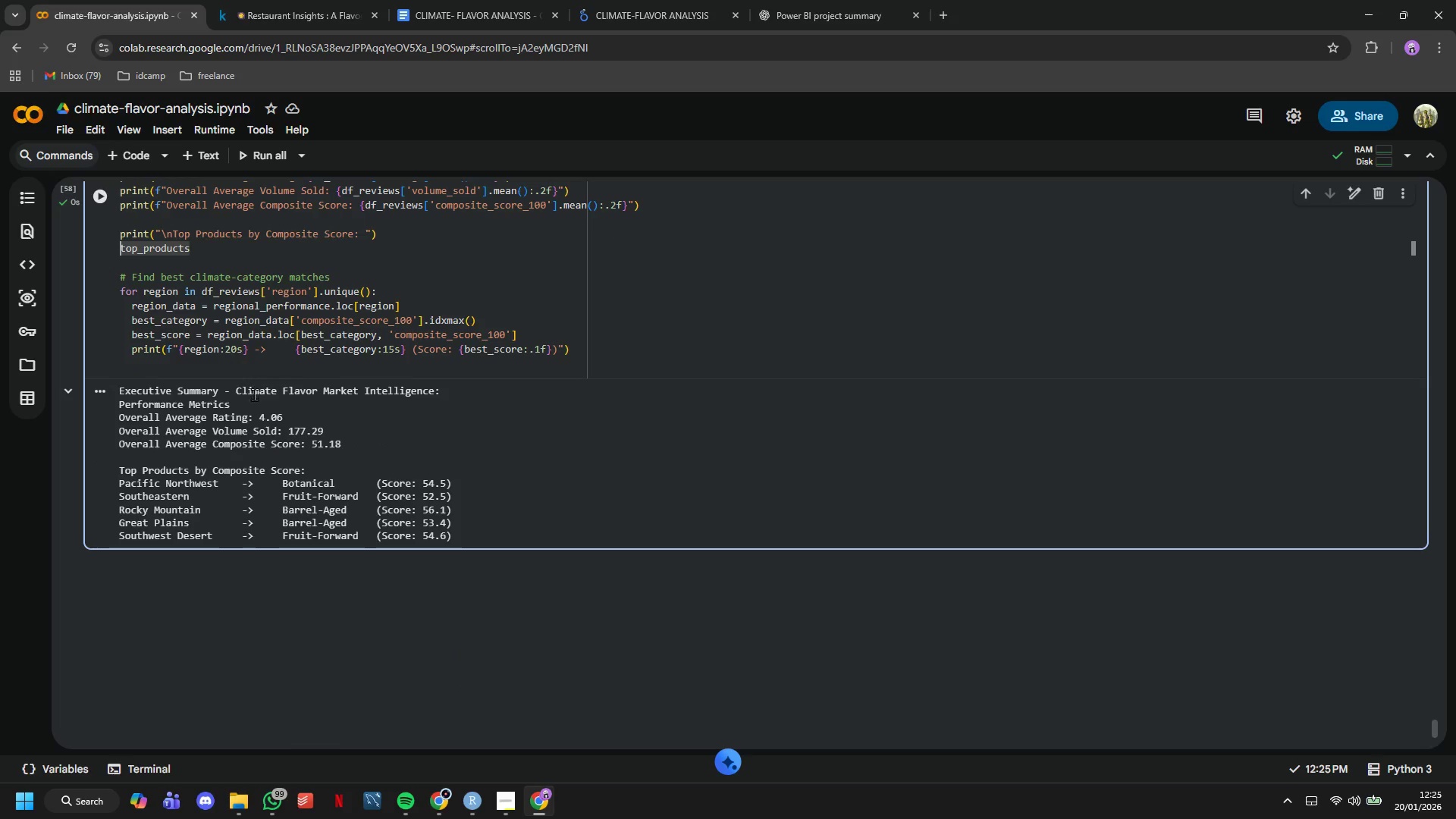 
type(print()
 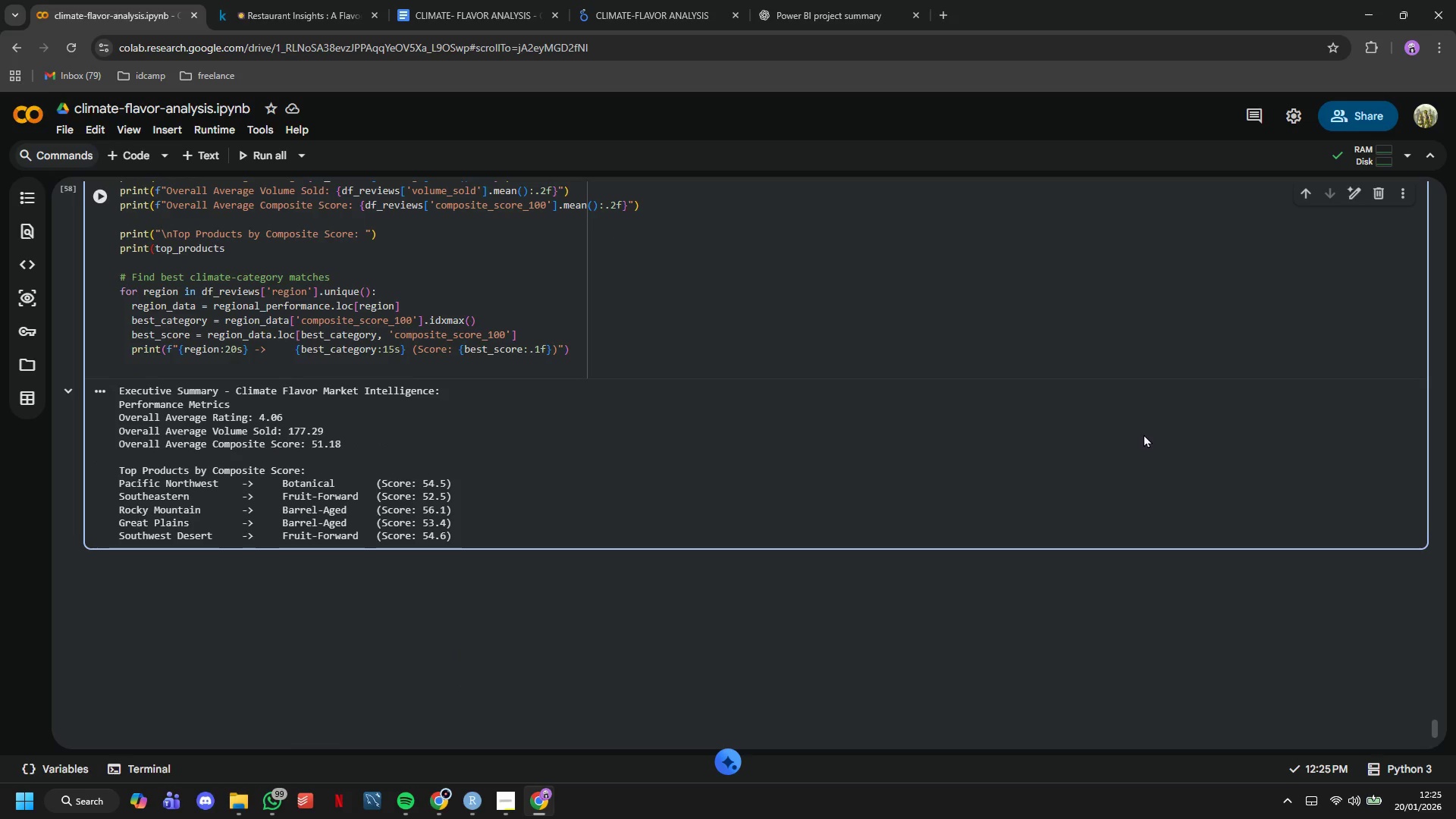 
key(ArrowDown)
 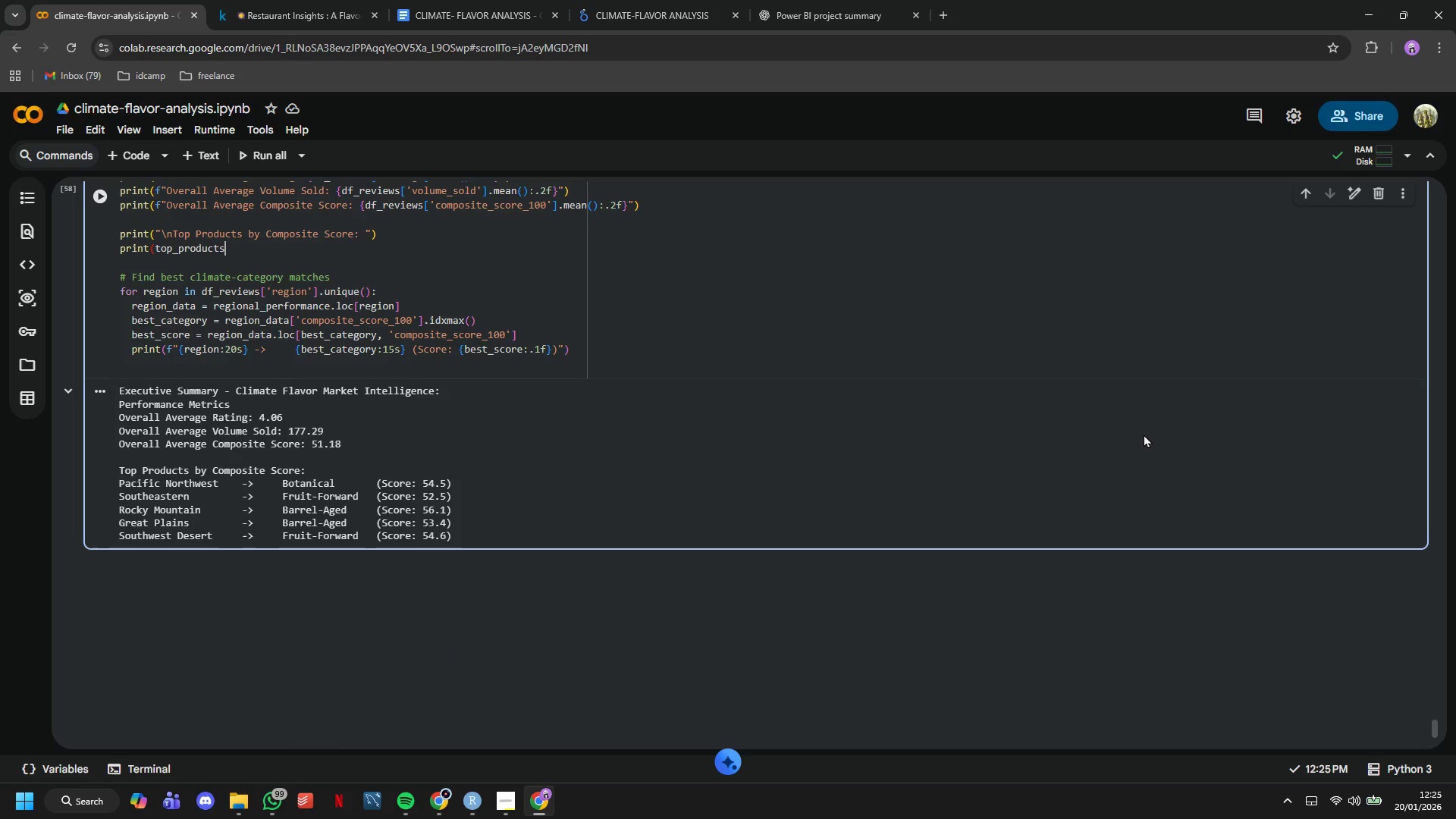 
key(ArrowLeft)
 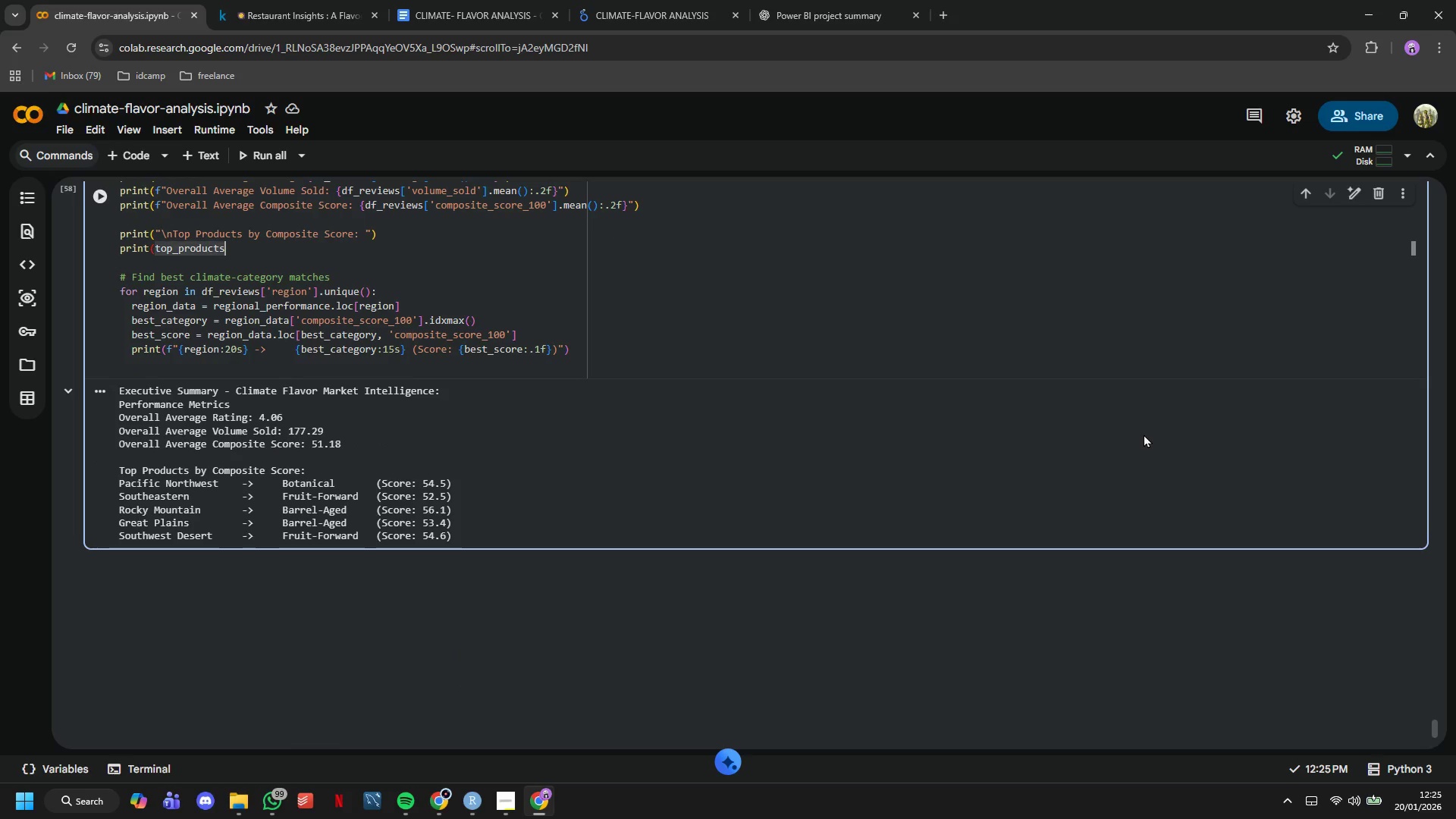 
key(Shift+0)
 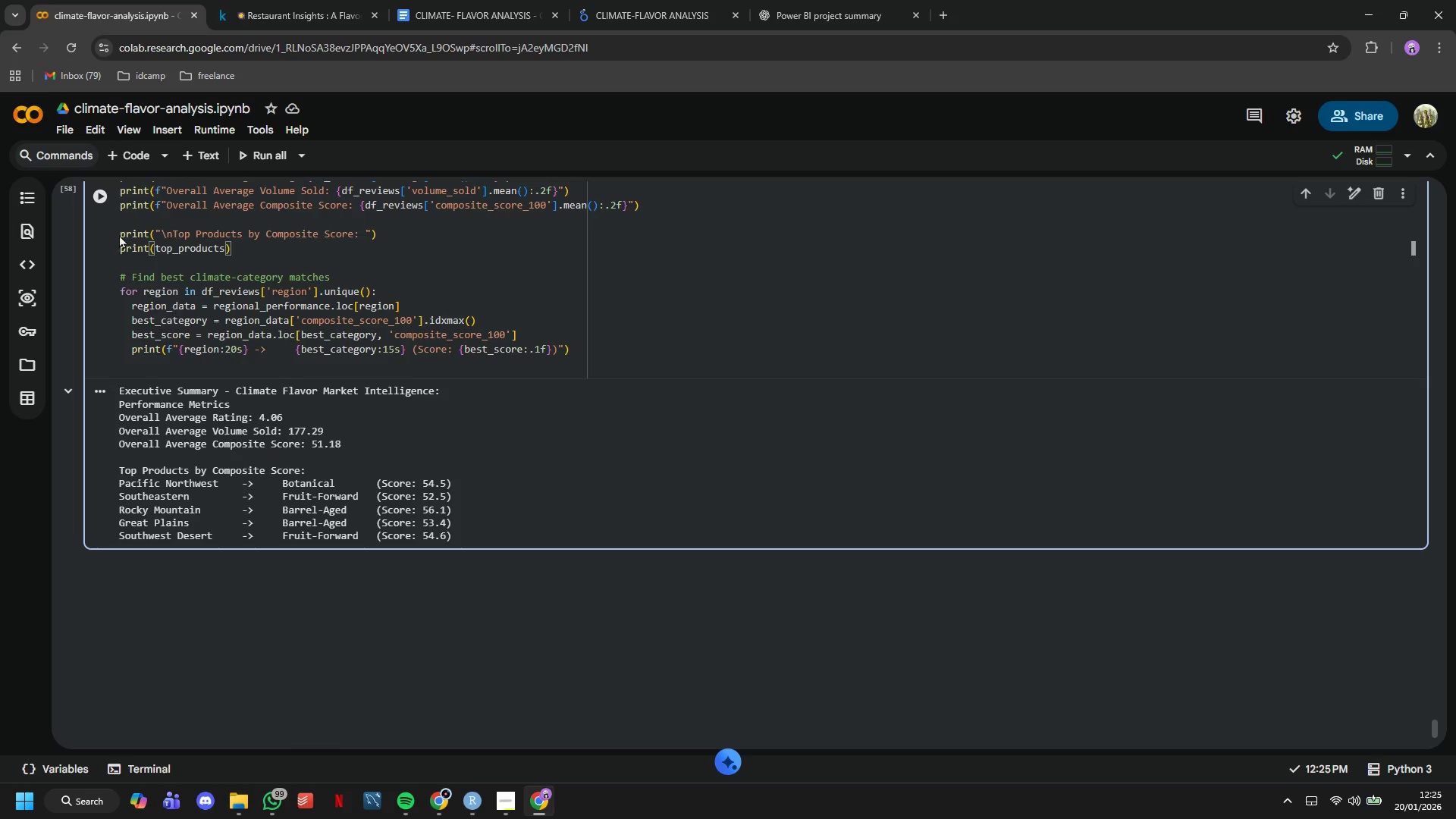 
left_click([105, 198])
 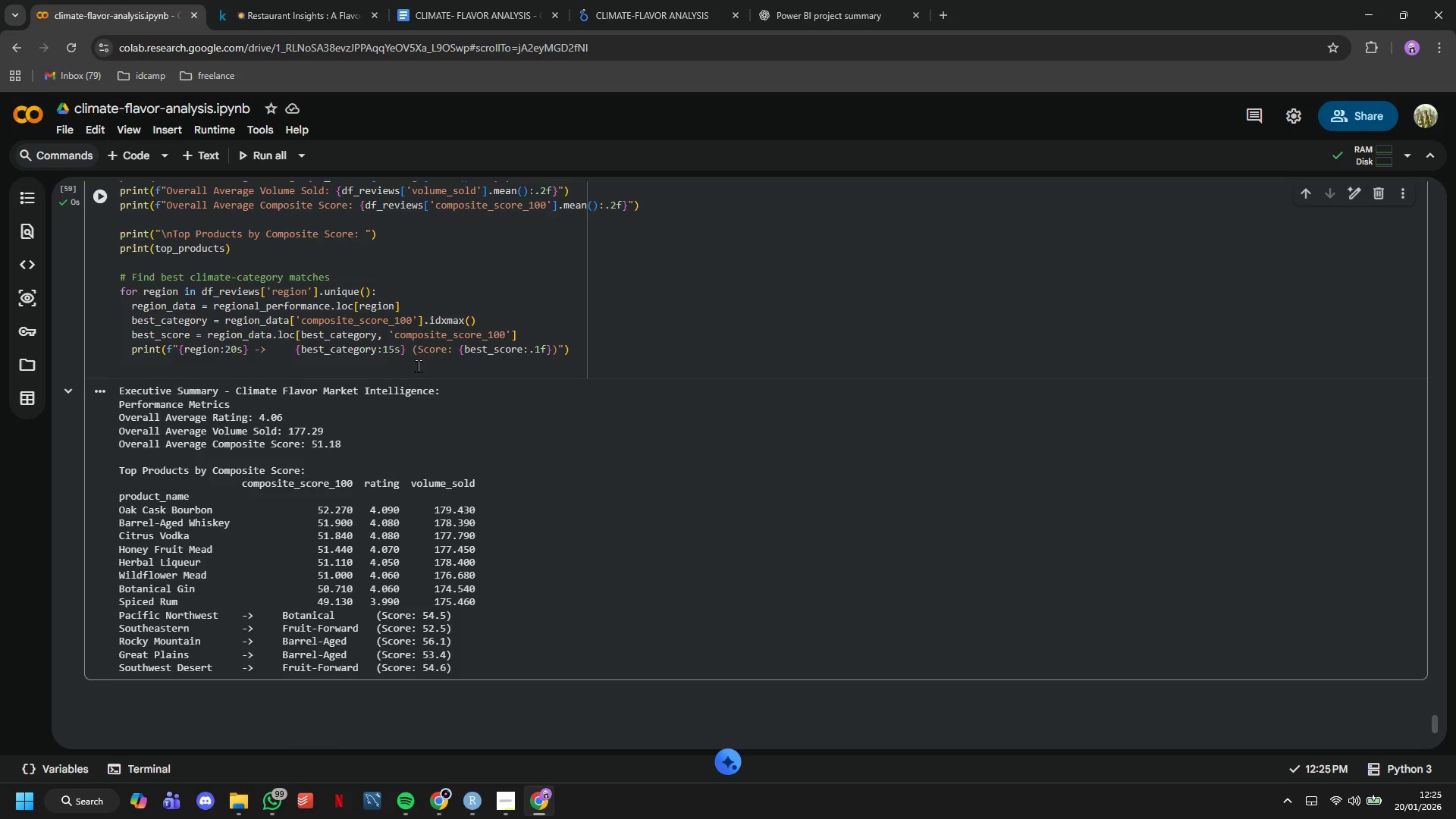 
scroll: coordinate [418, 366], scroll_direction: down, amount: 2.0
 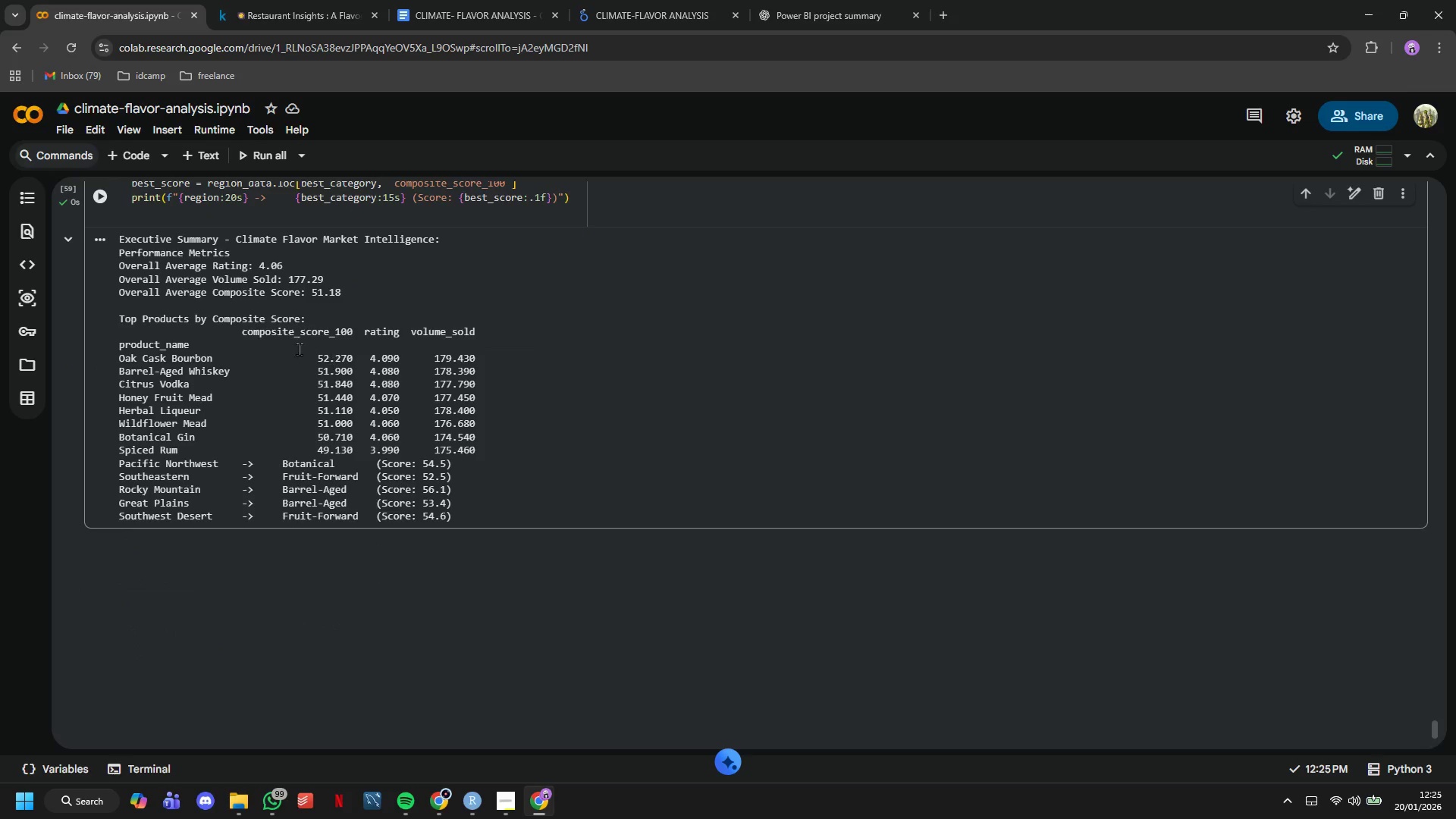 
scroll: coordinate [266, 332], scroll_direction: up, amount: 2.0
 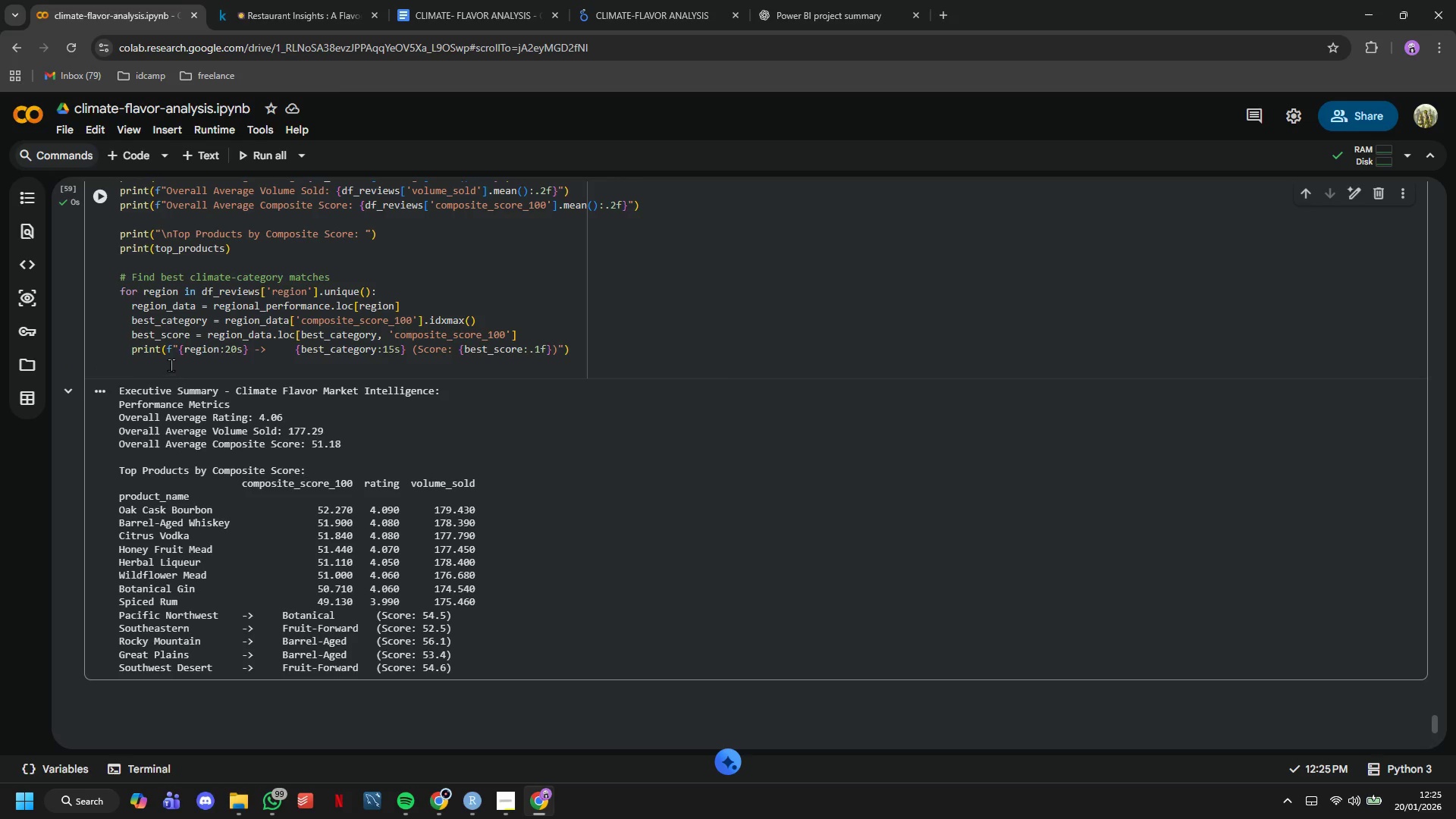 
left_click([183, 347])
 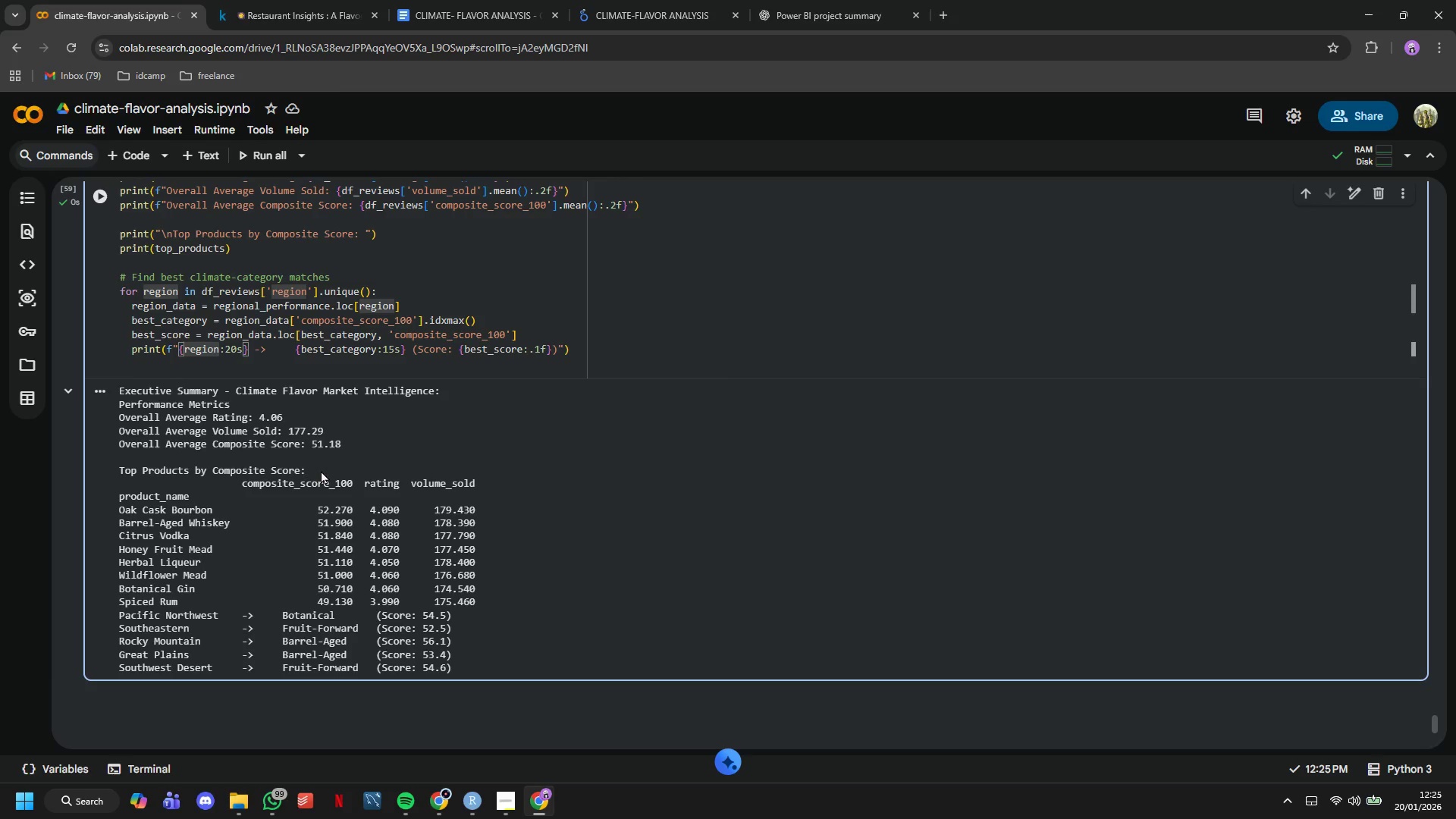 
key(ArrowLeft)
 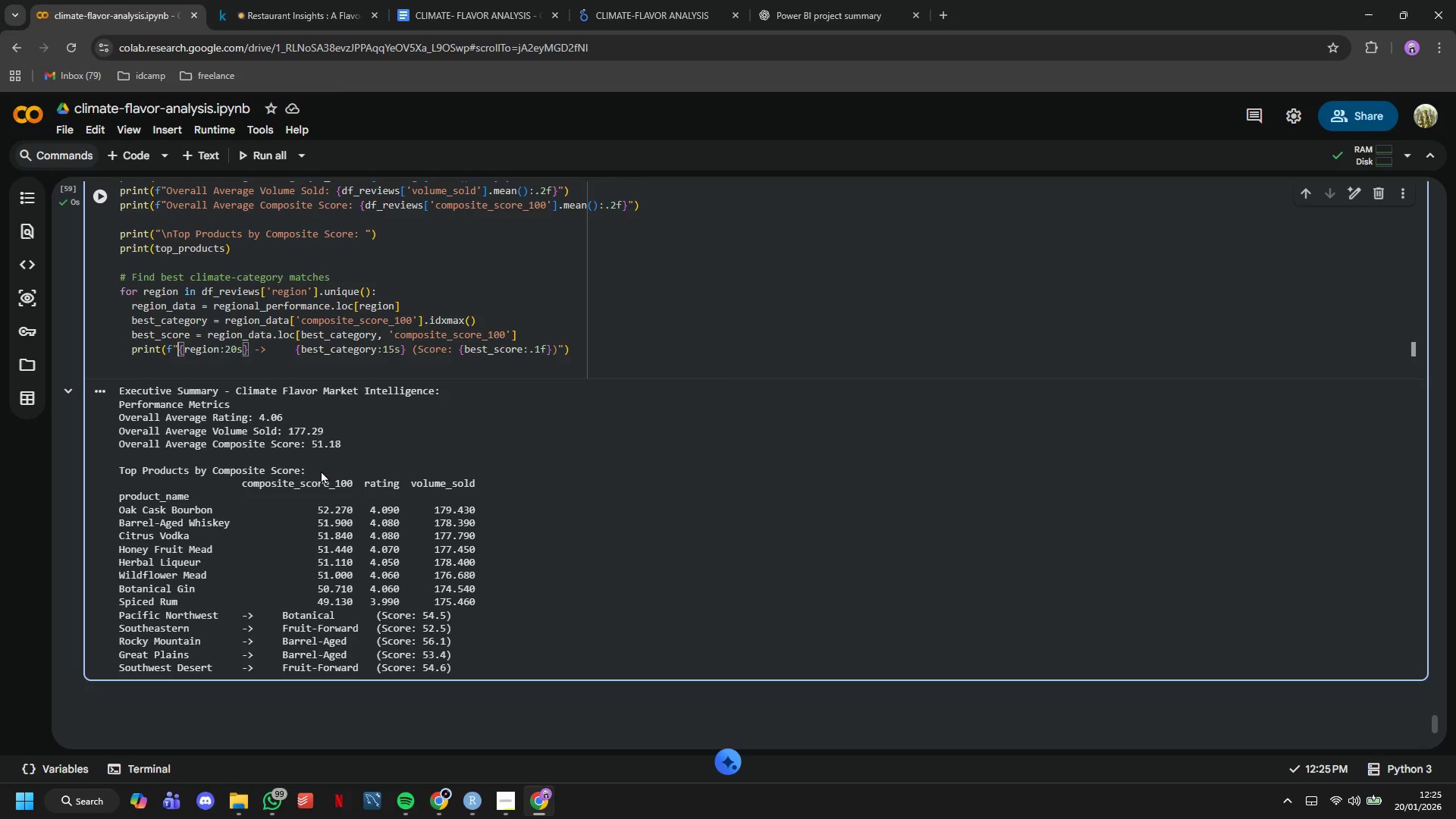 
key(Backslash)
 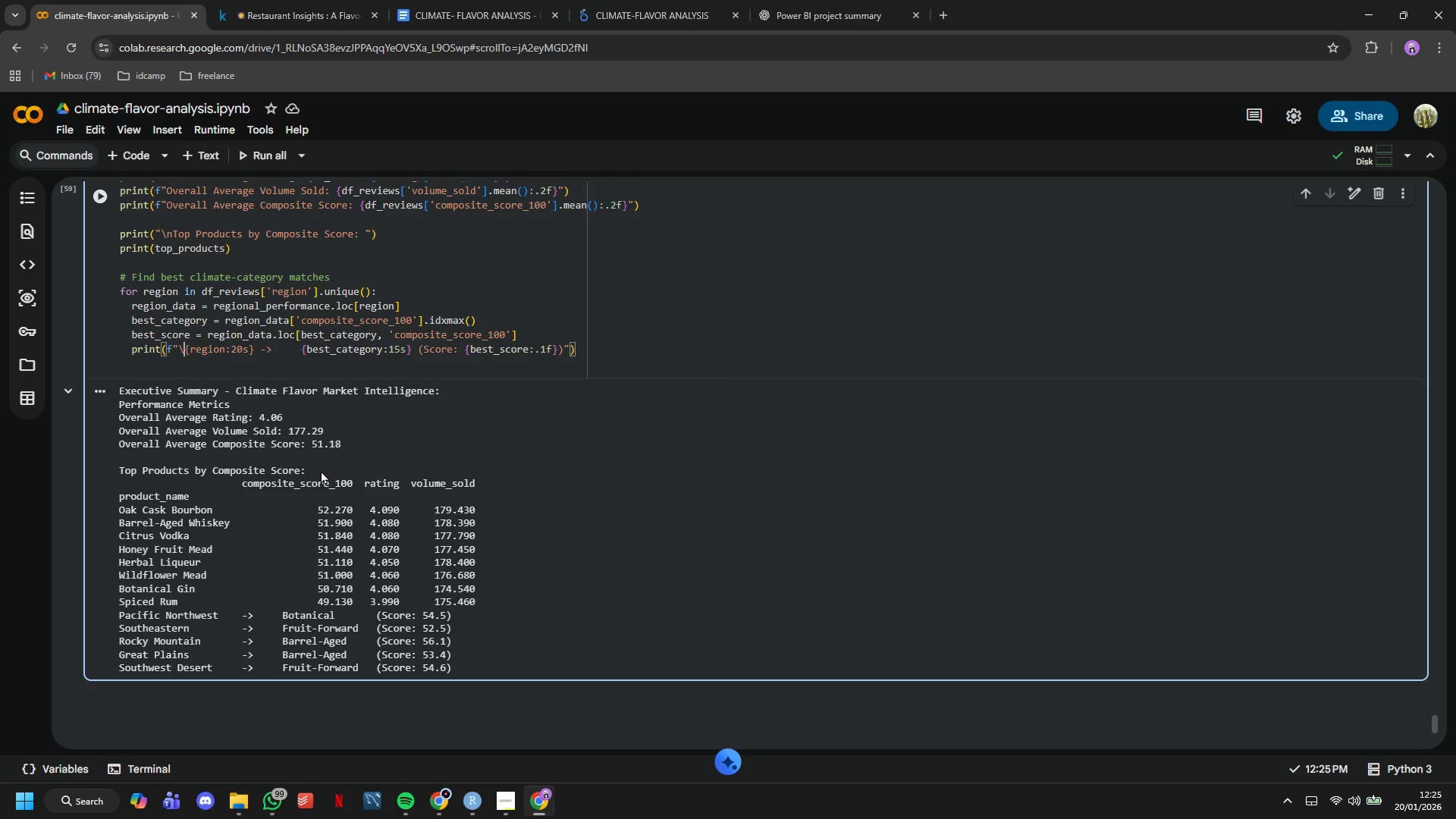 
key(N)
 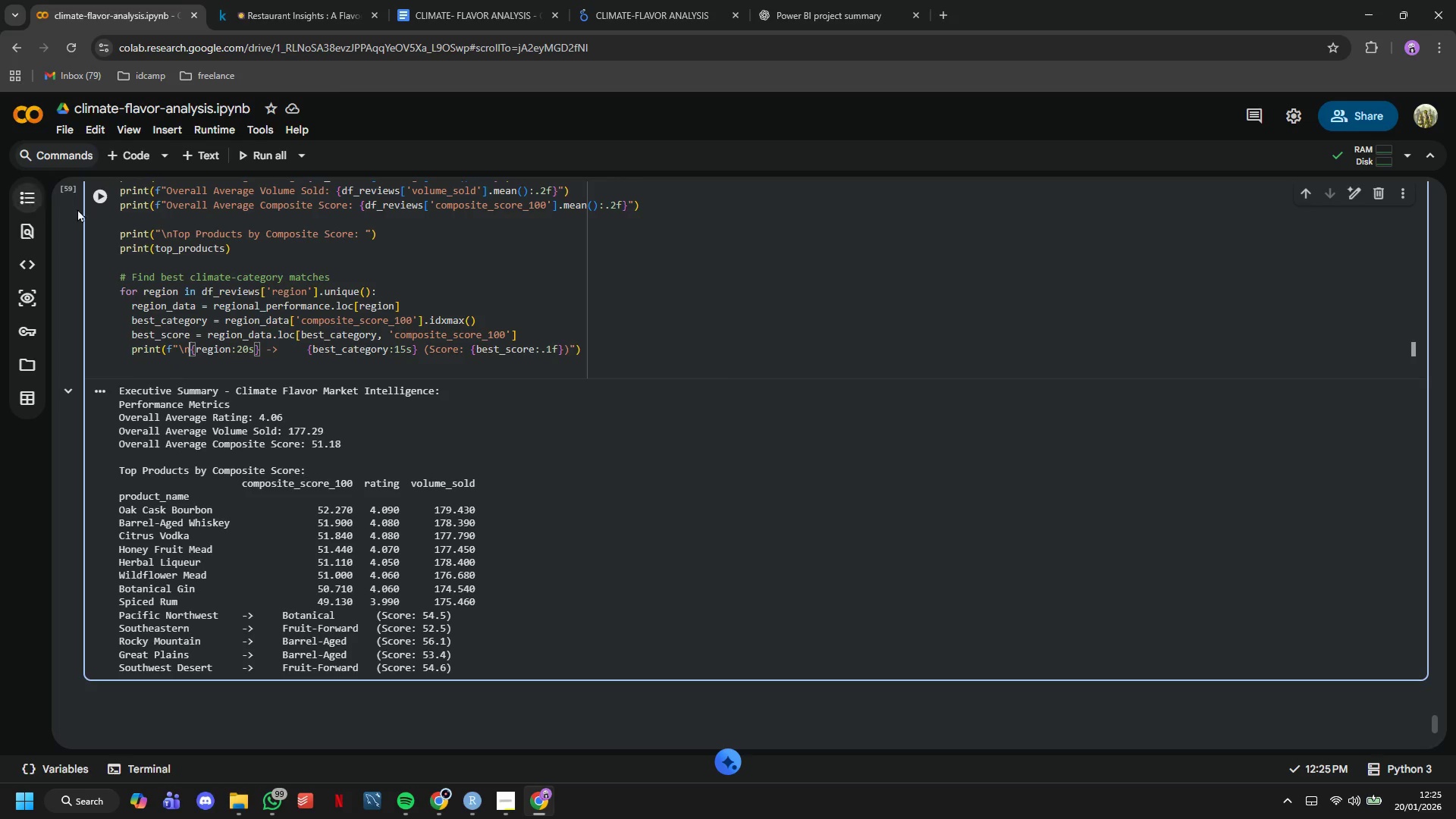 
left_click([97, 200])
 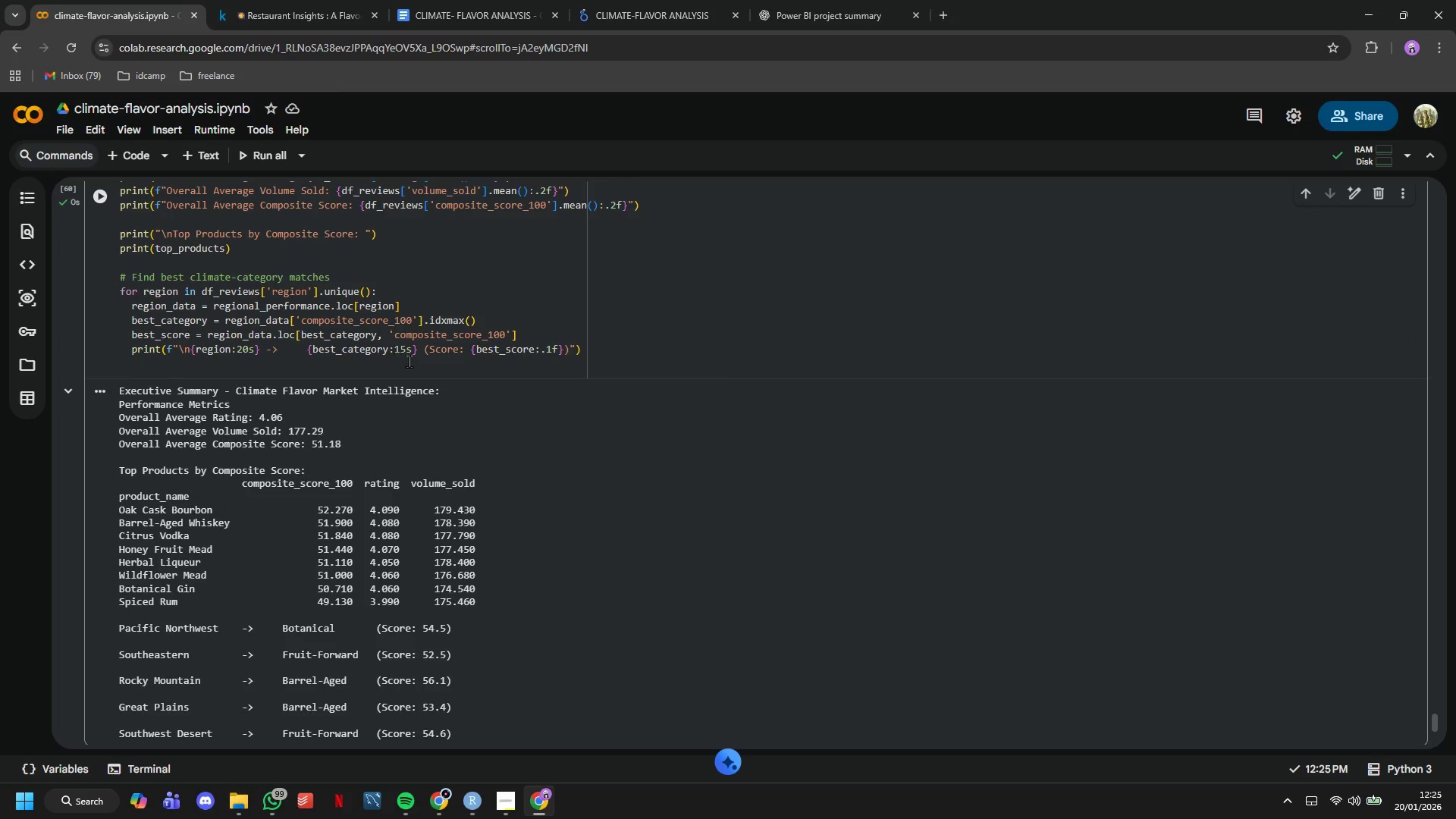 
scroll: coordinate [410, 364], scroll_direction: down, amount: 1.0
 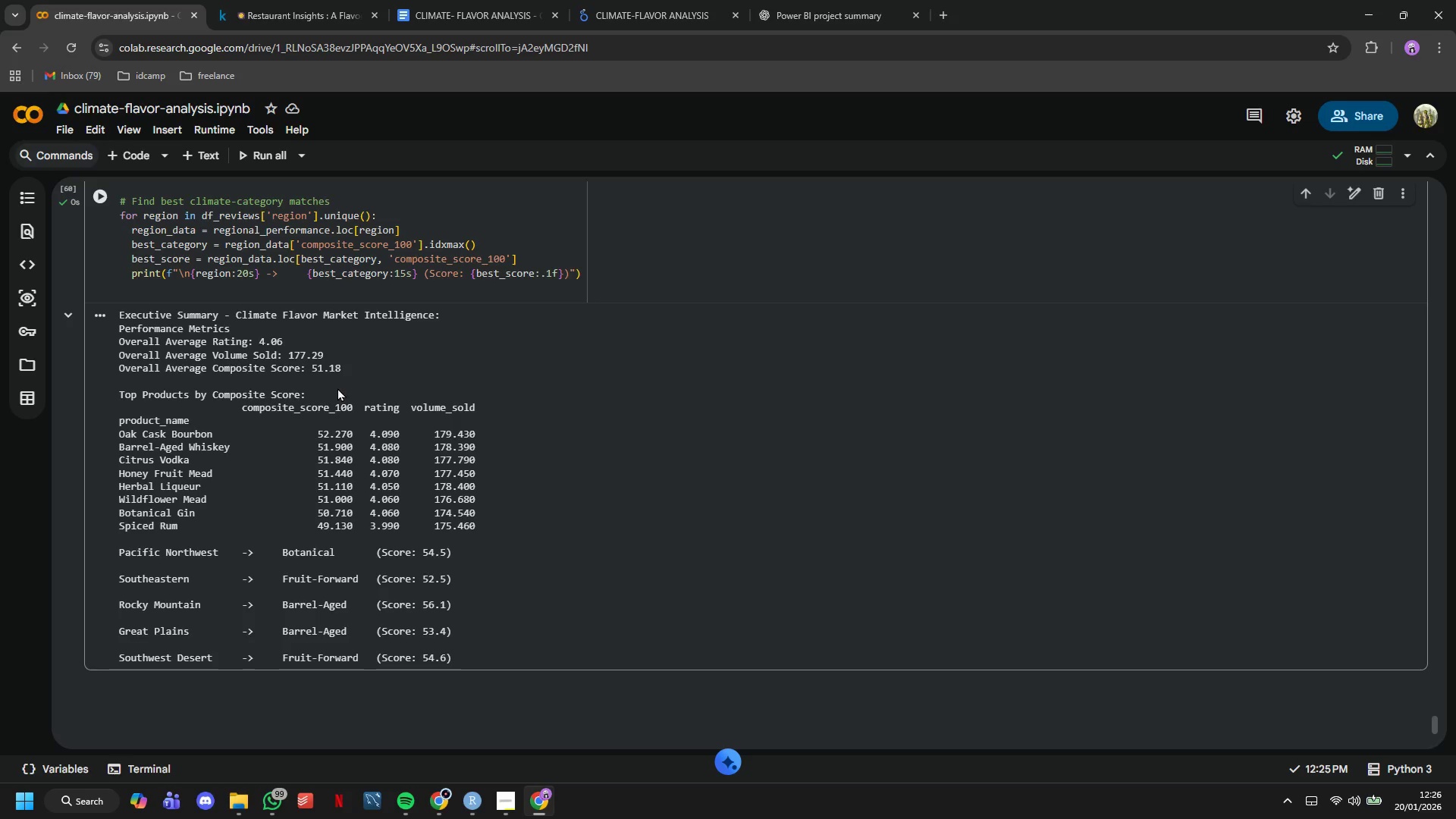 
wait(38.37)
 